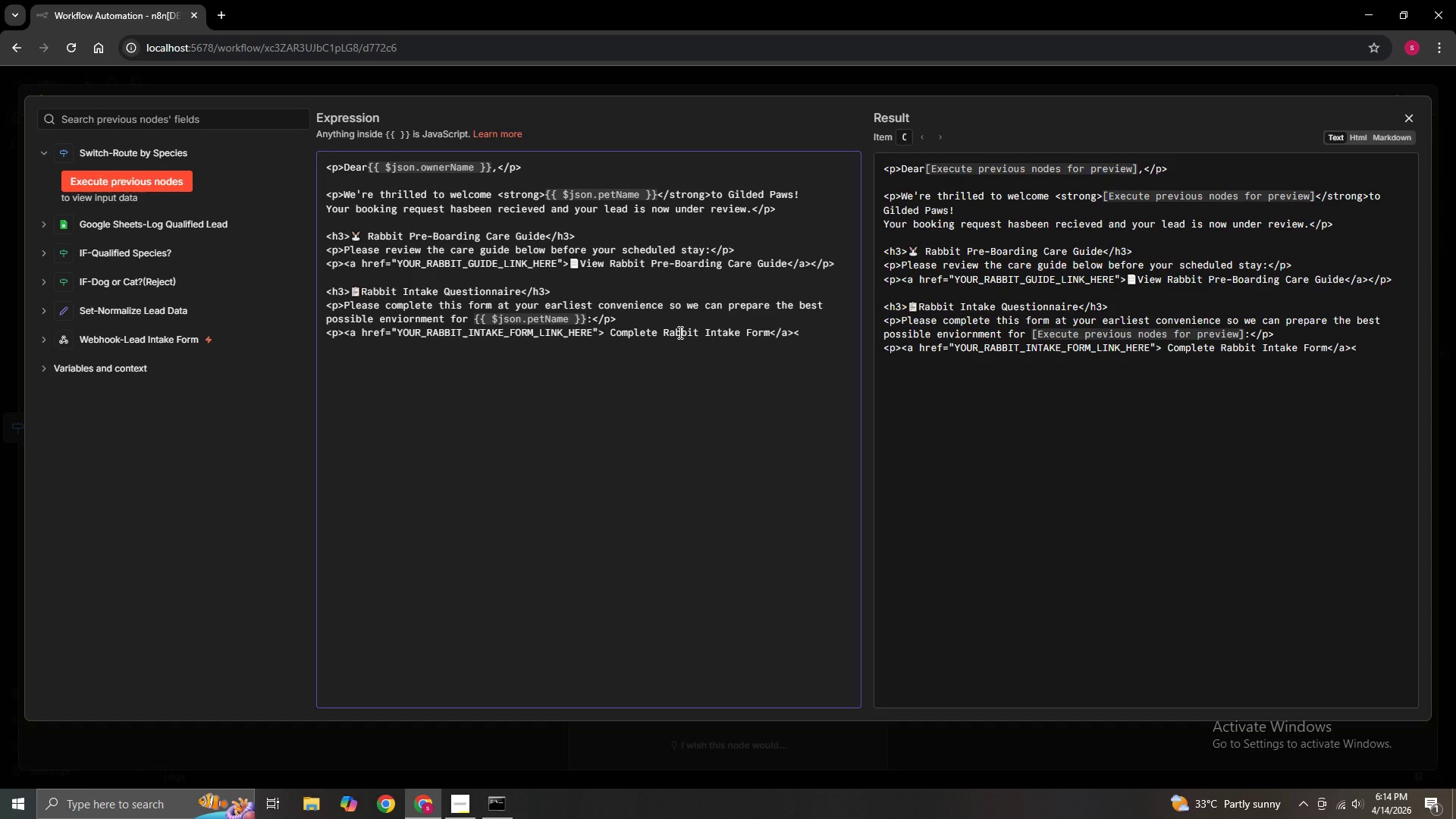 
key(Slash)
 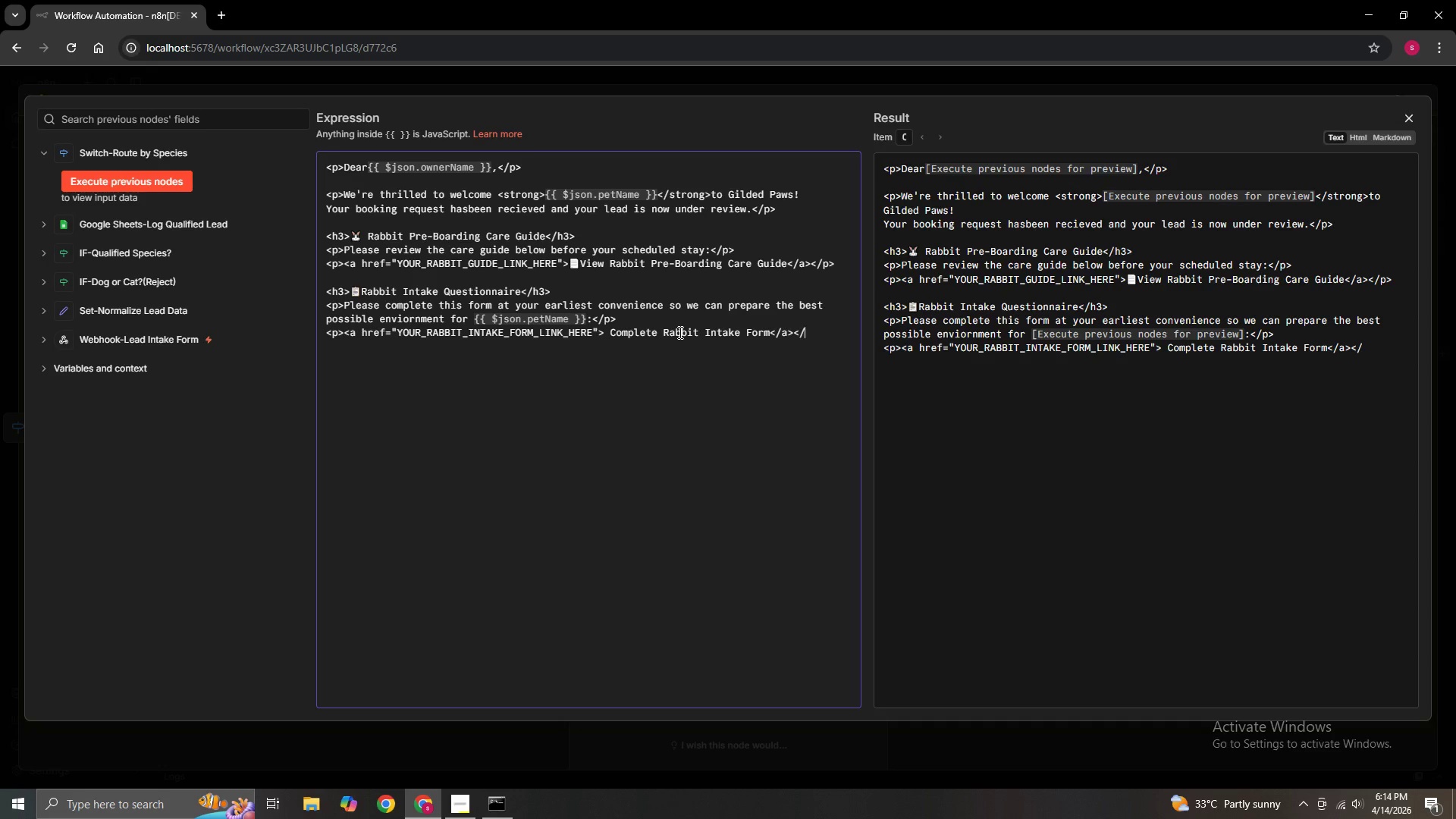 
key(P)
 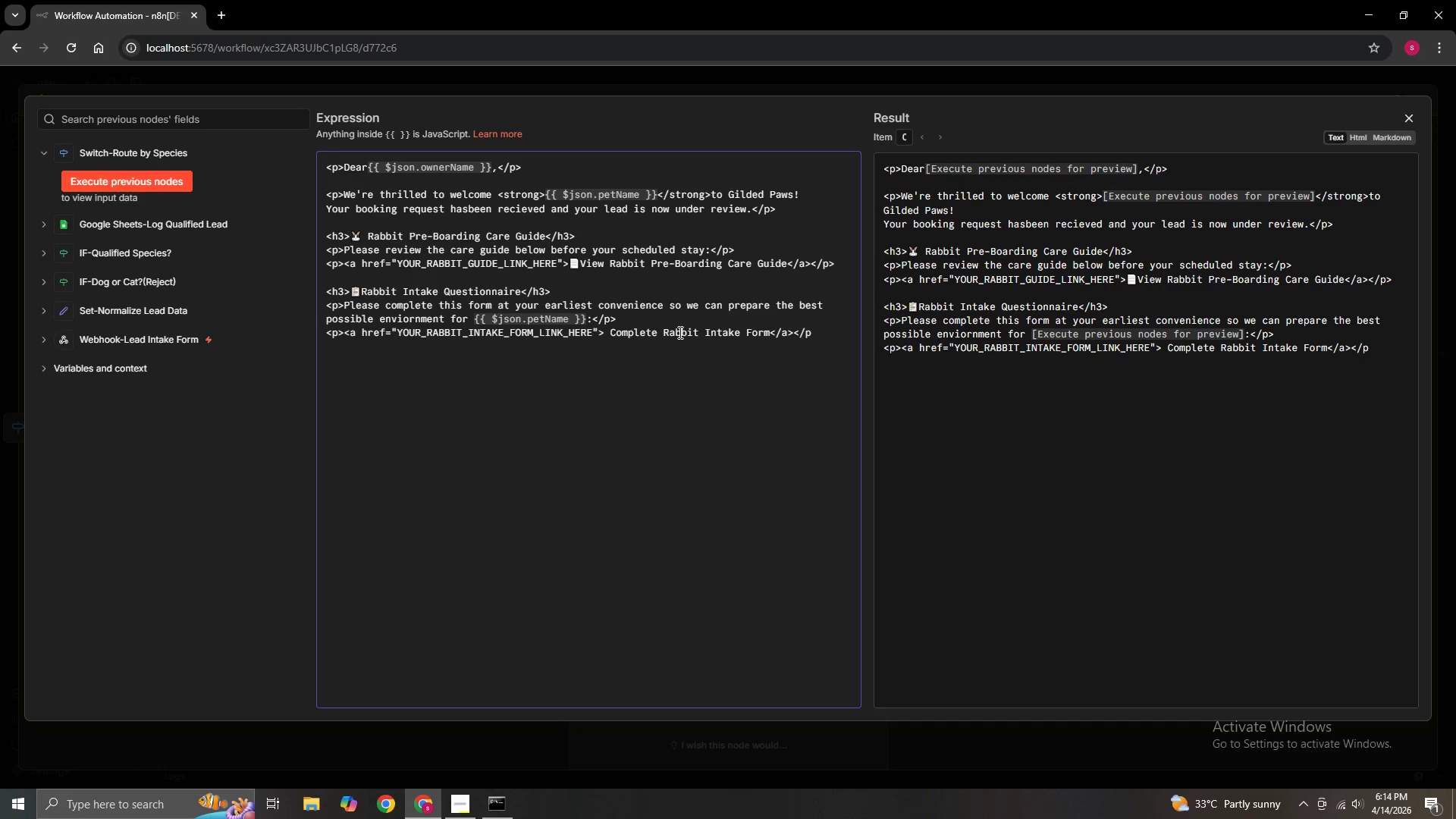 
key(Shift+Period)
 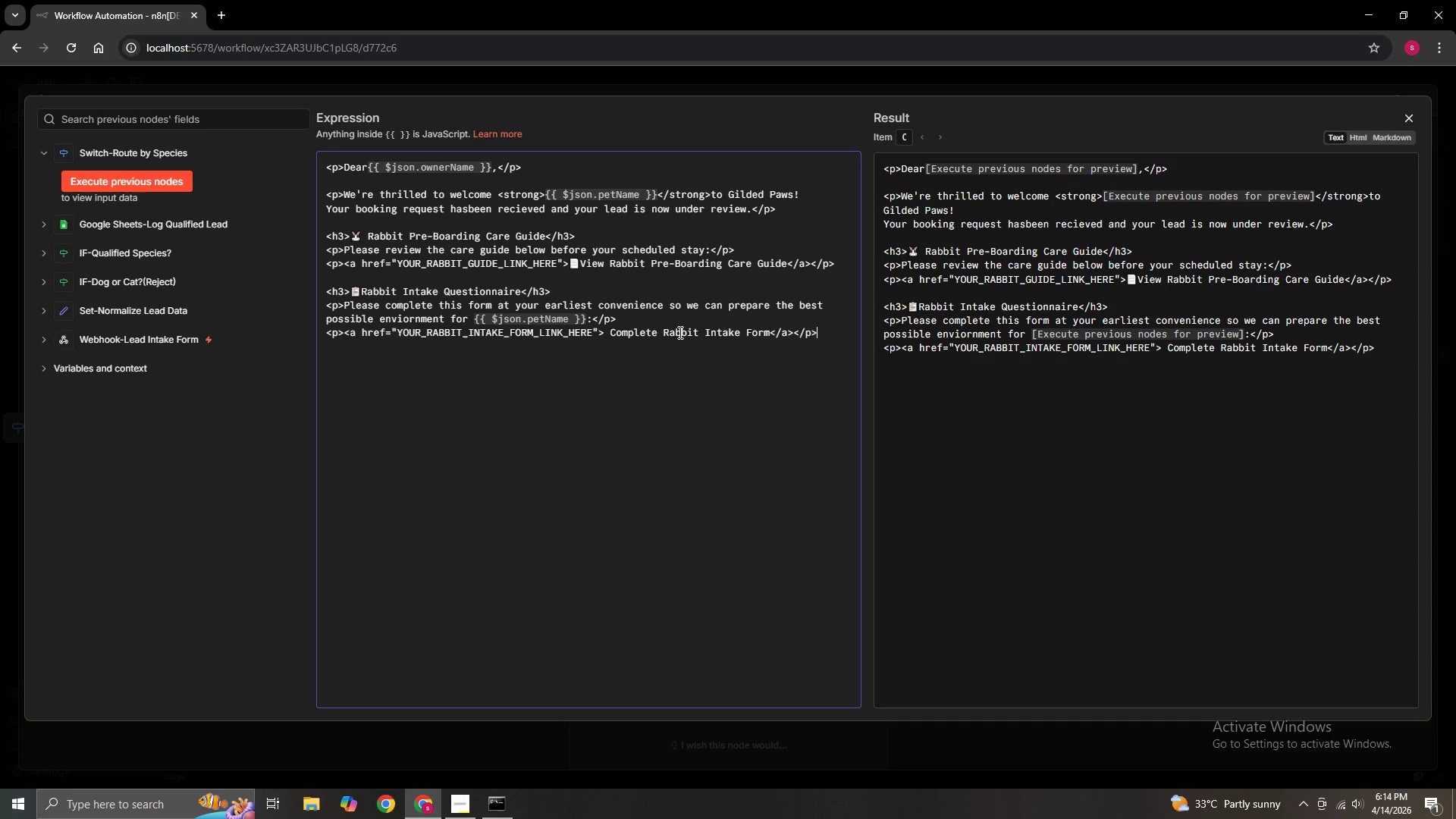 
wait(11.59)
 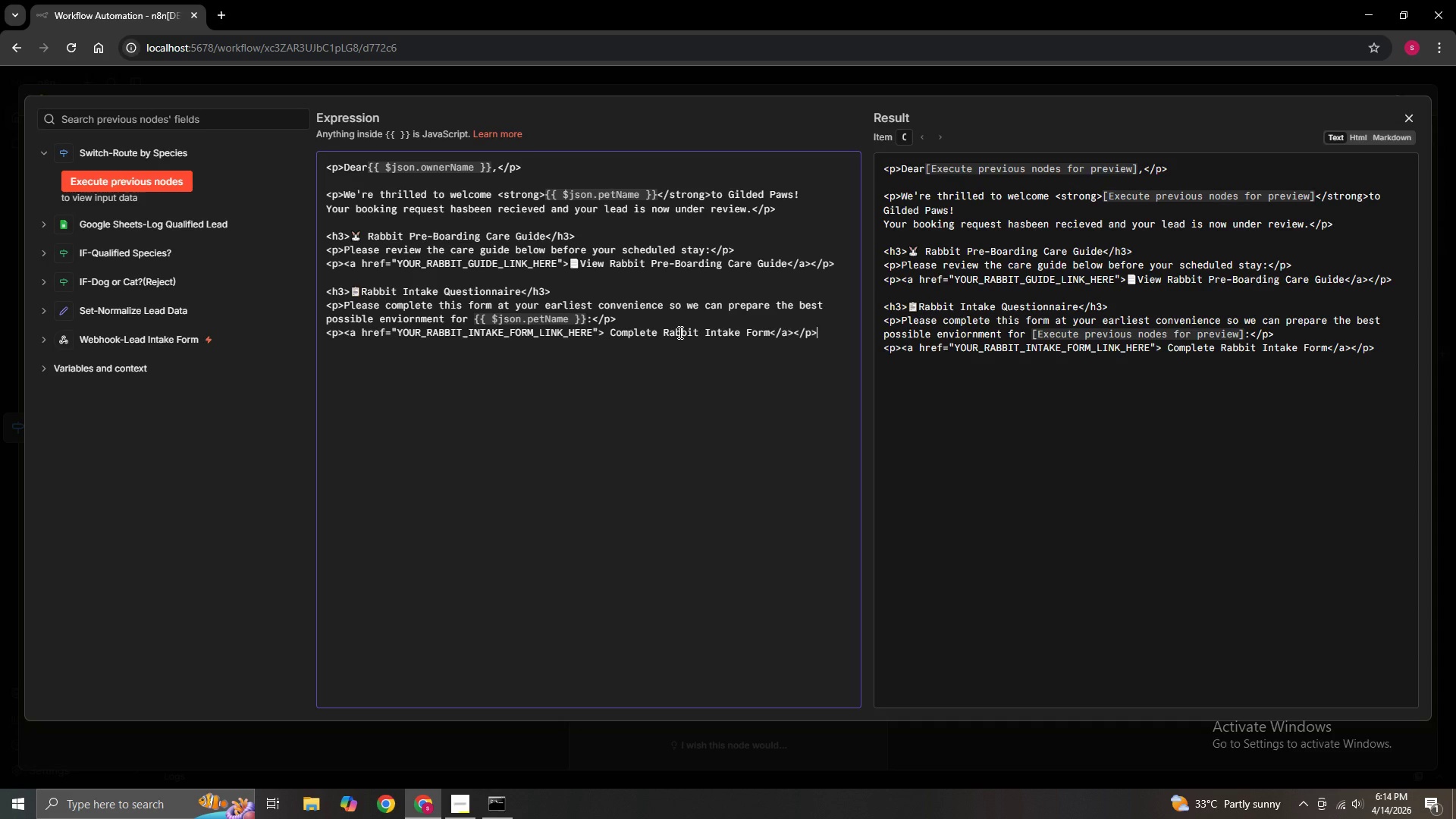 
key(Enter)
 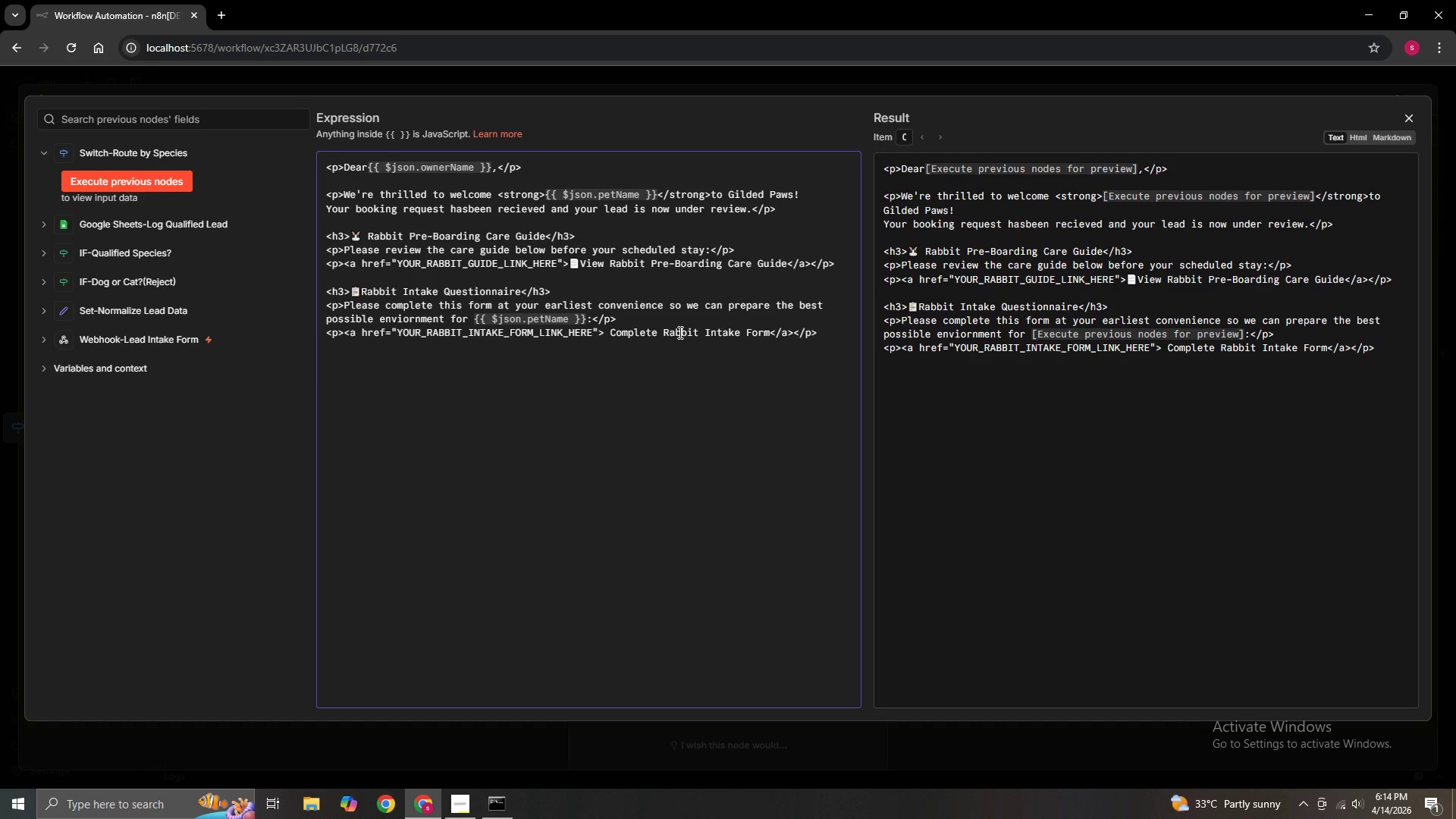 
key(Enter)
 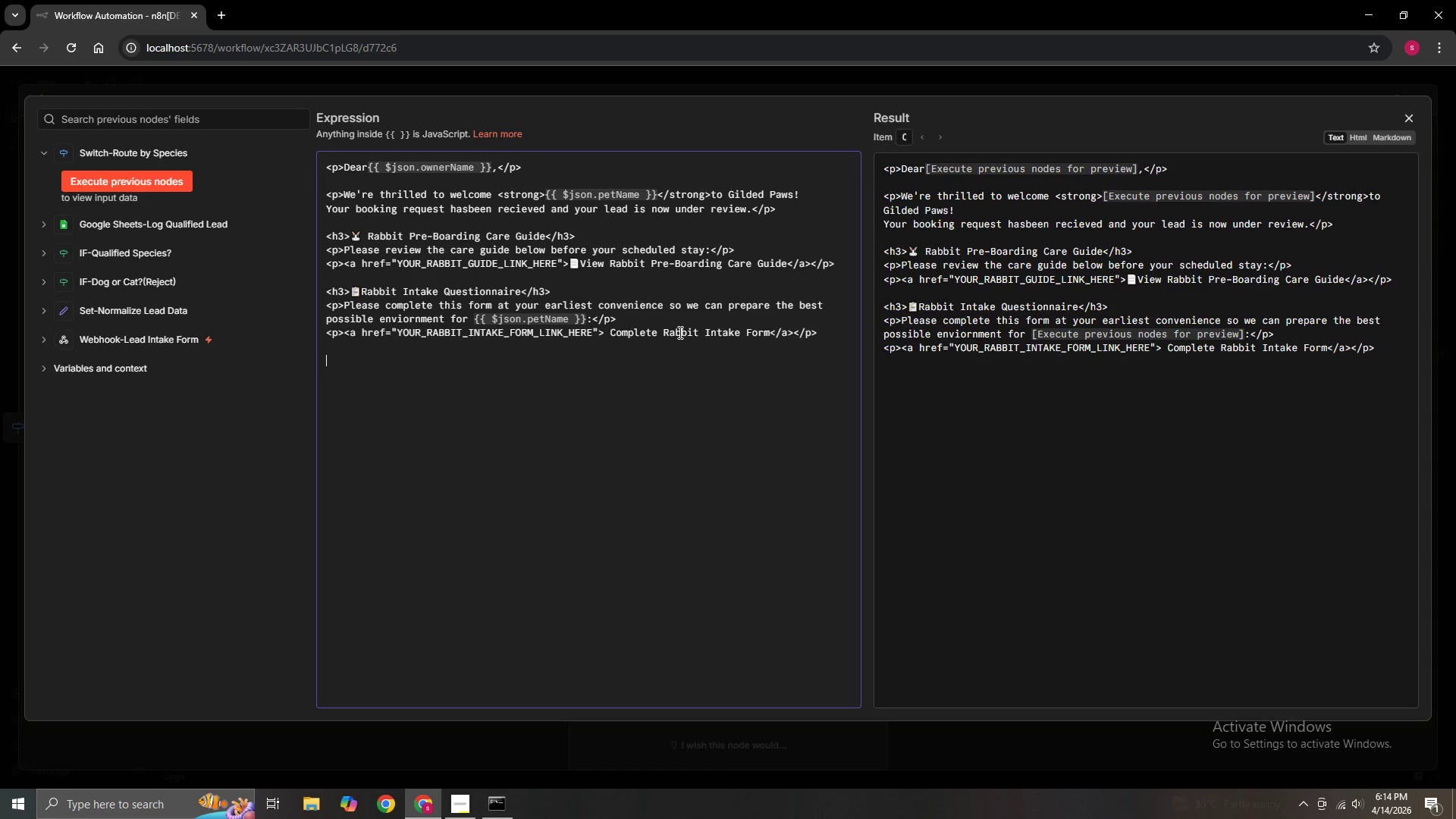 
type(<h3.Y)
 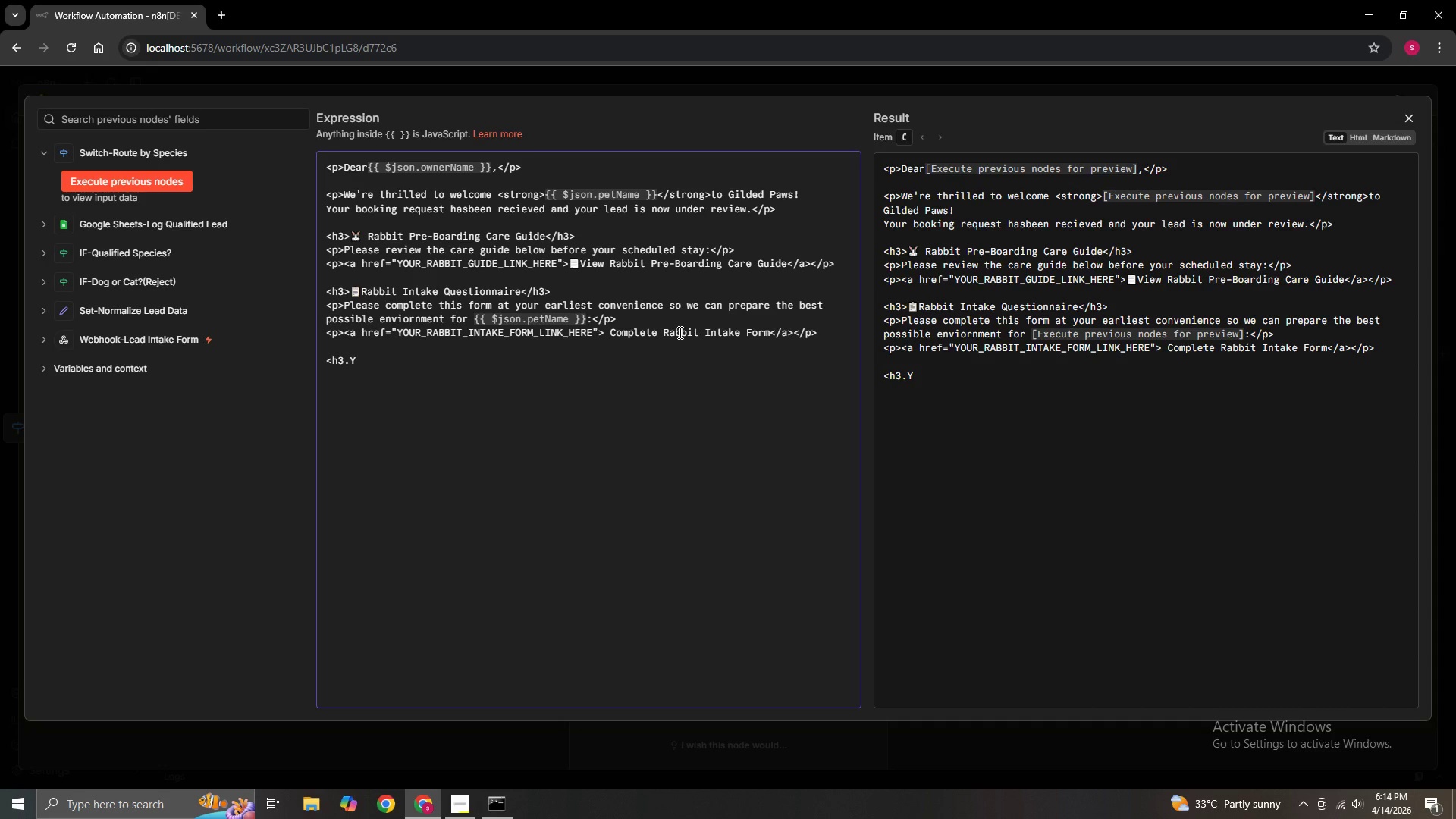 
key(Backspace)
 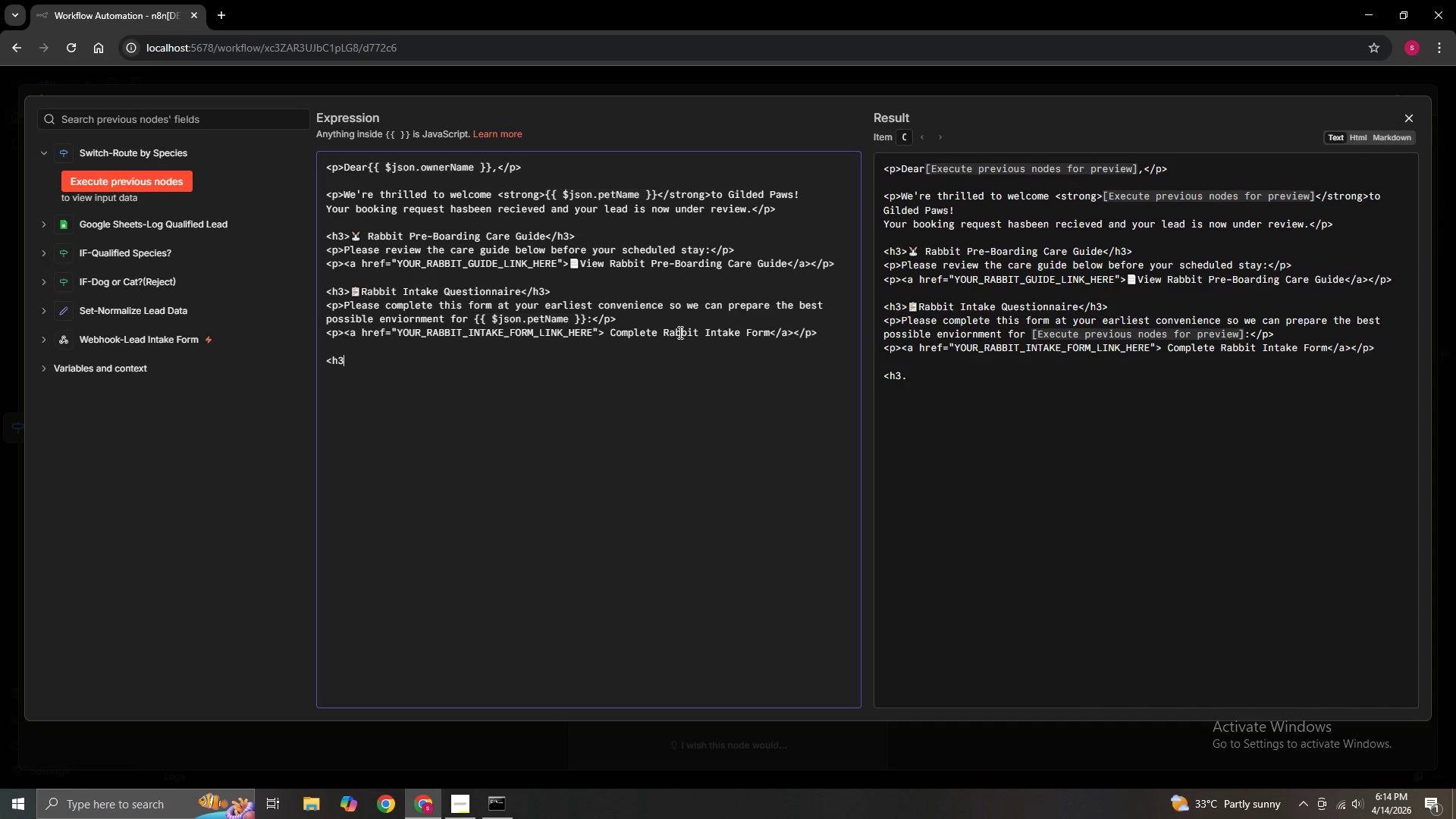 
key(Backspace)
 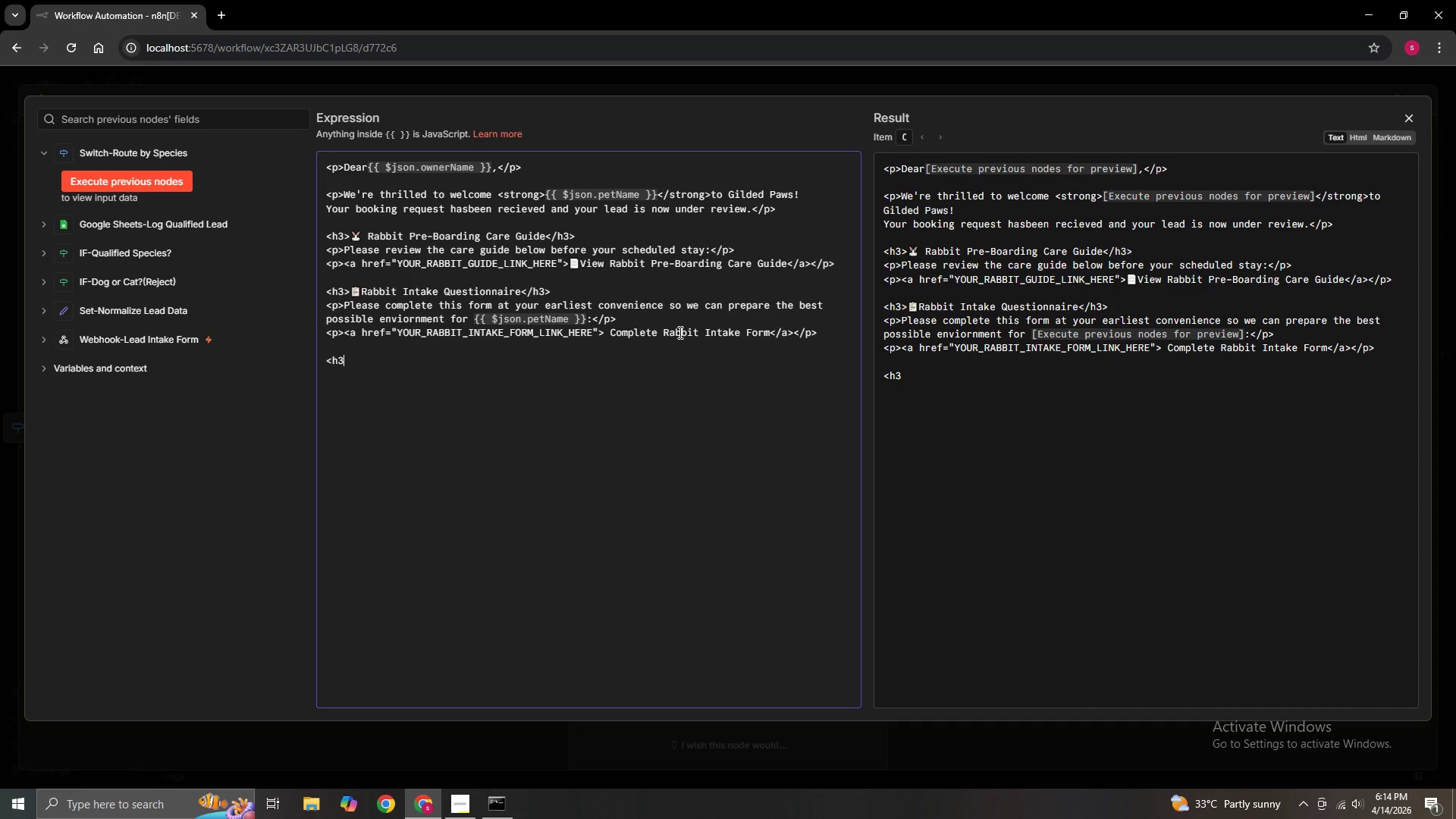 
key(Shift+Period)
 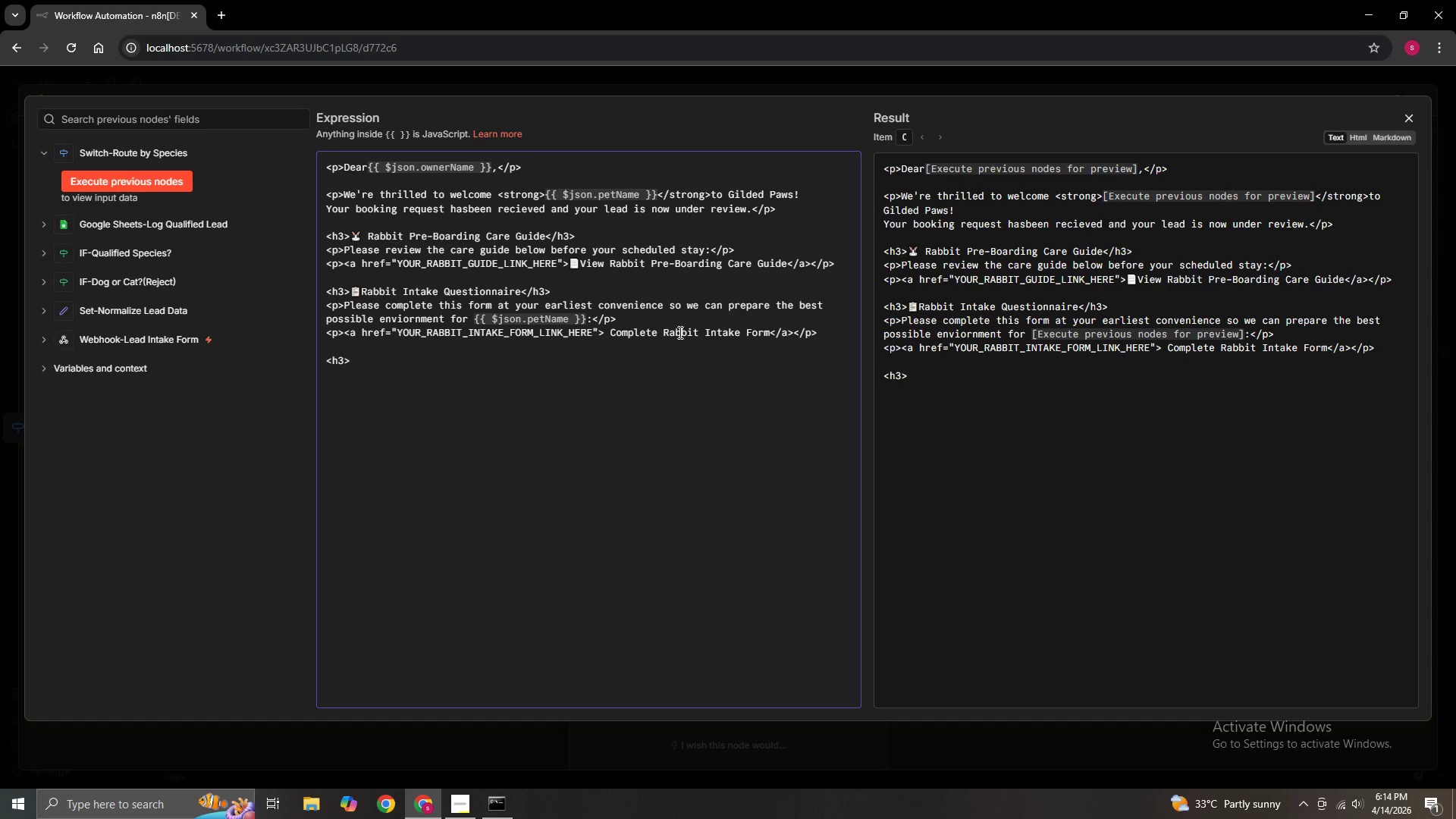 
wait(6.12)
 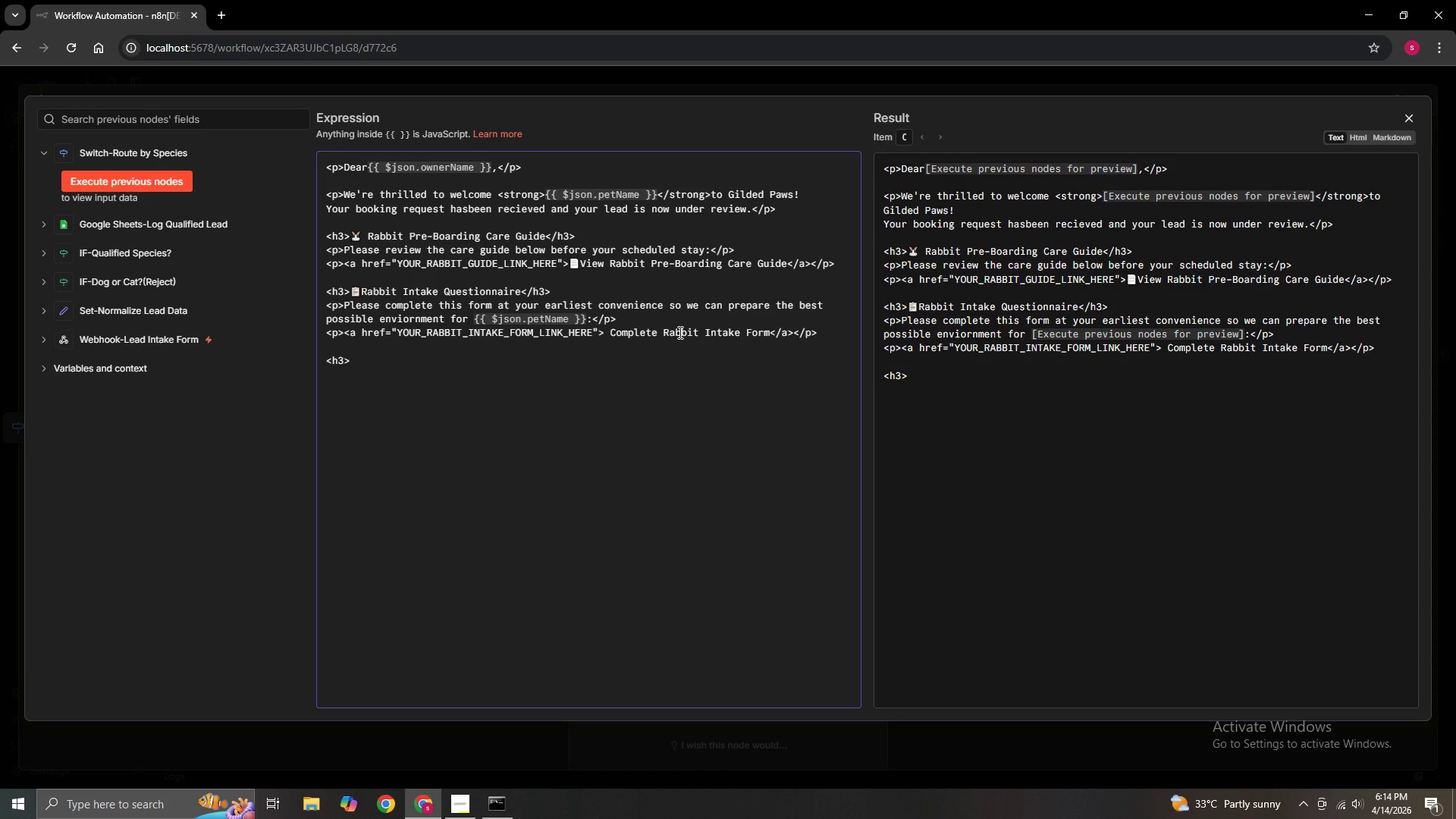 
type(y)
key(Backspace)
type(Your)
 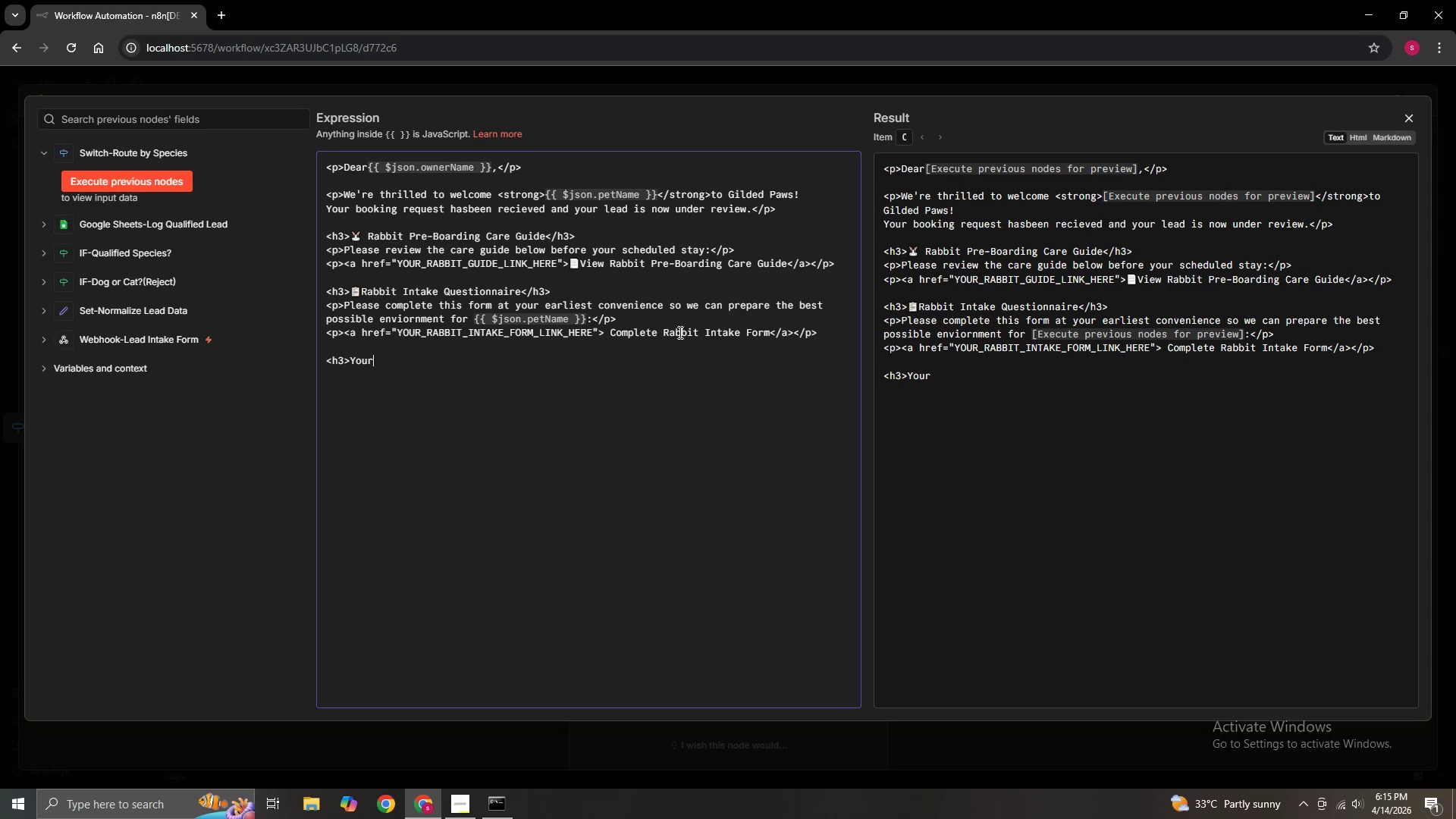 
hold_key(key=Space, duration=0.34)
 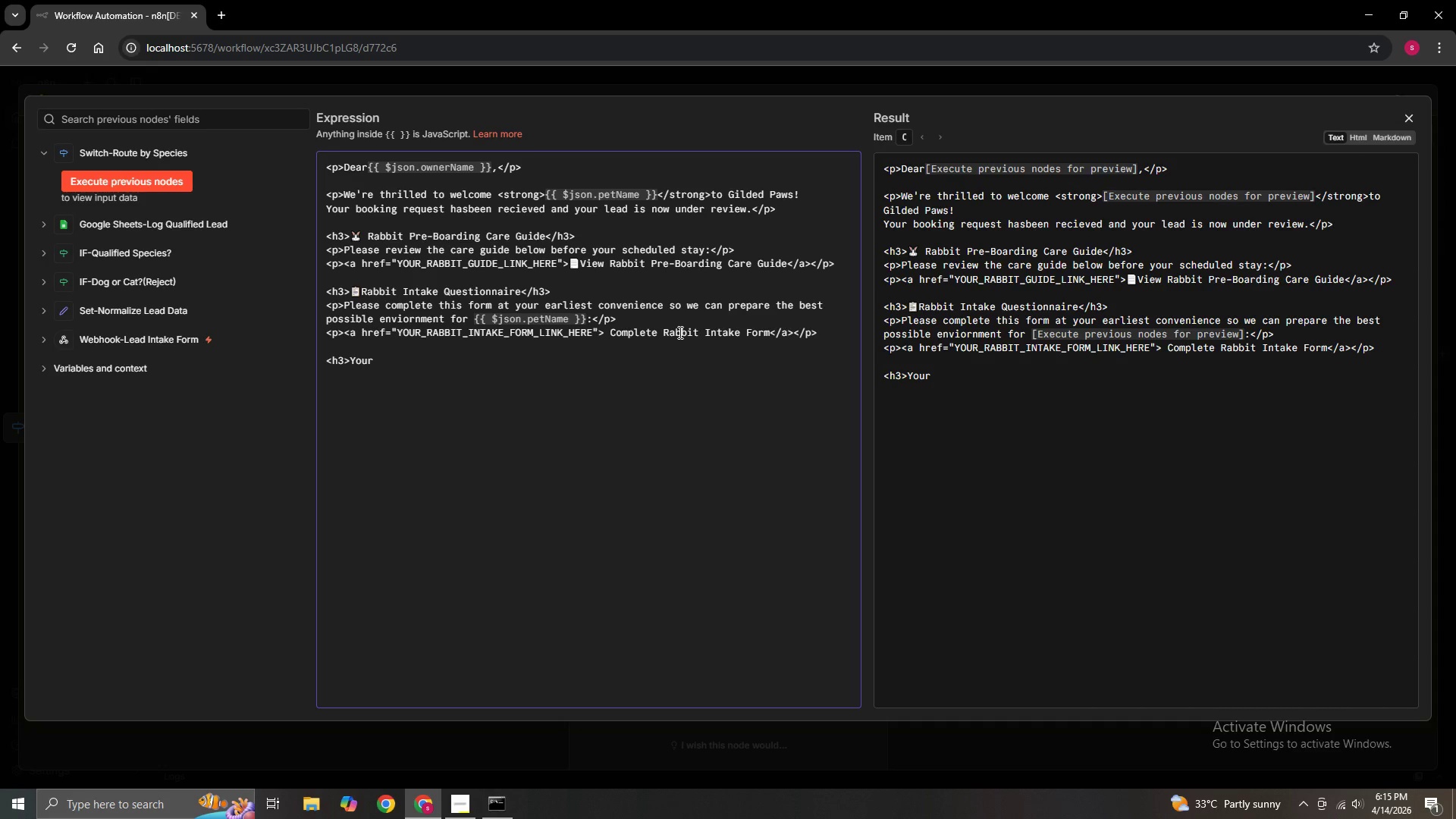 
type(Booking )
 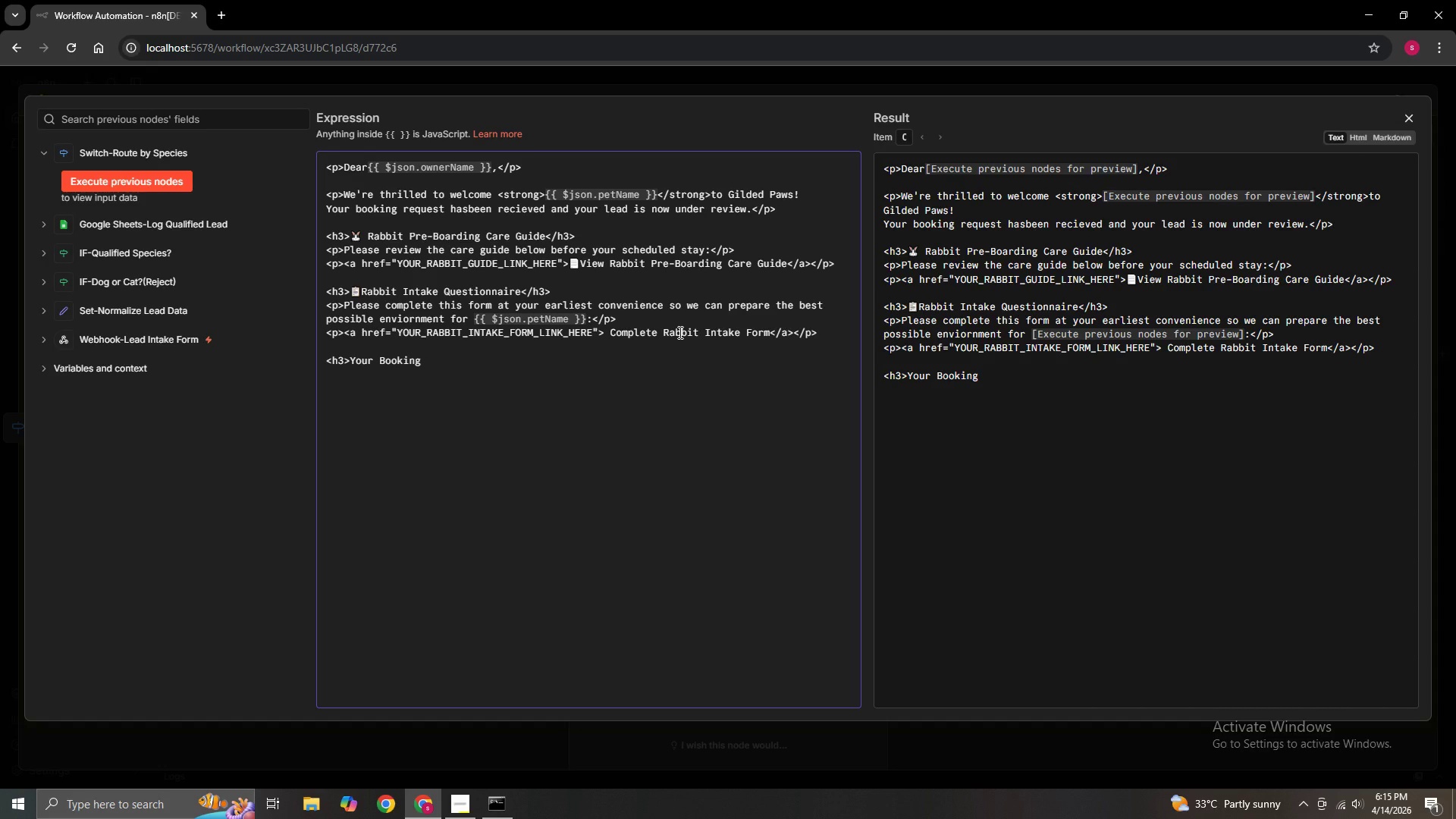 
type(Details)
 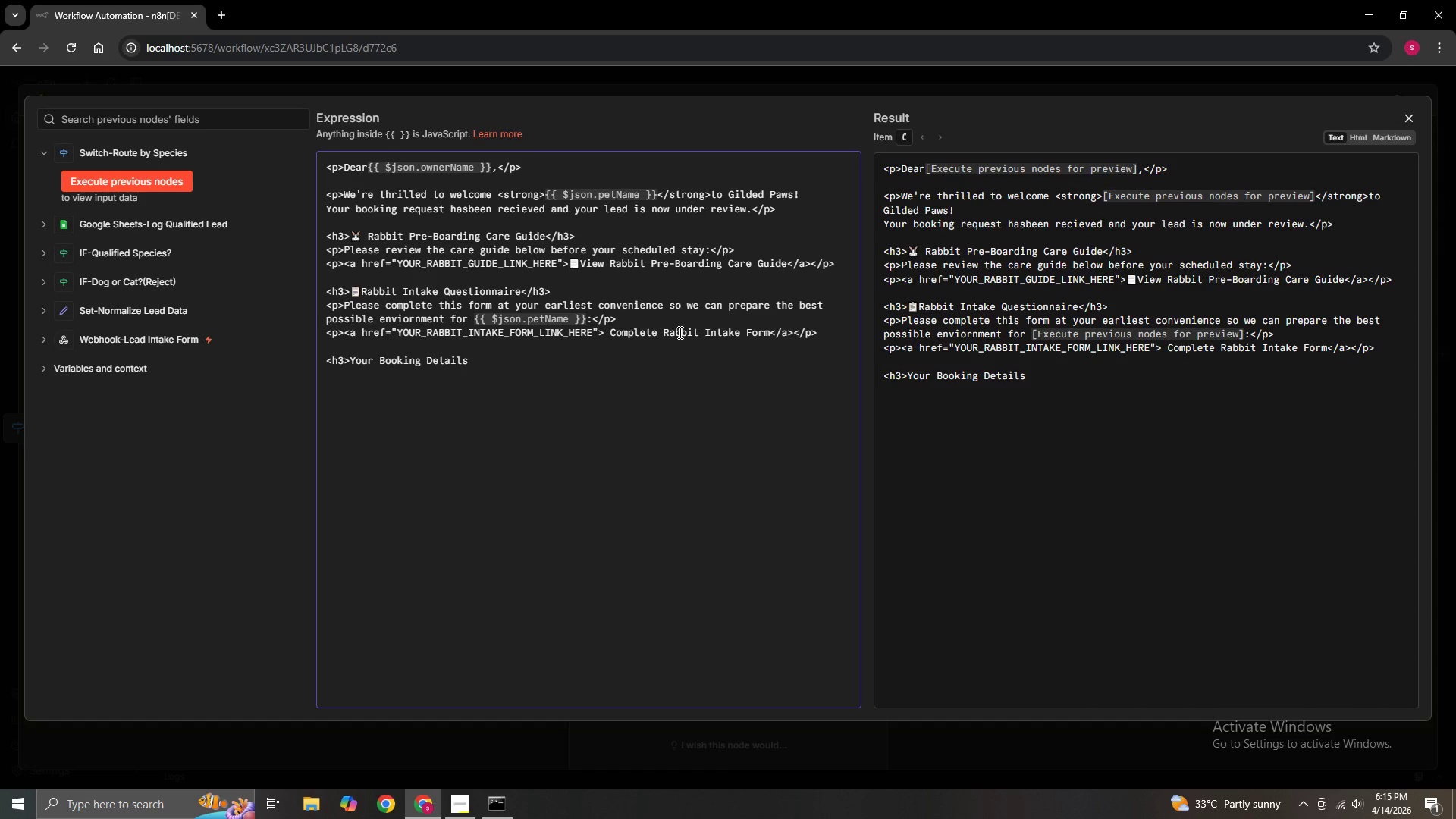 
key(Shift+Comma)
 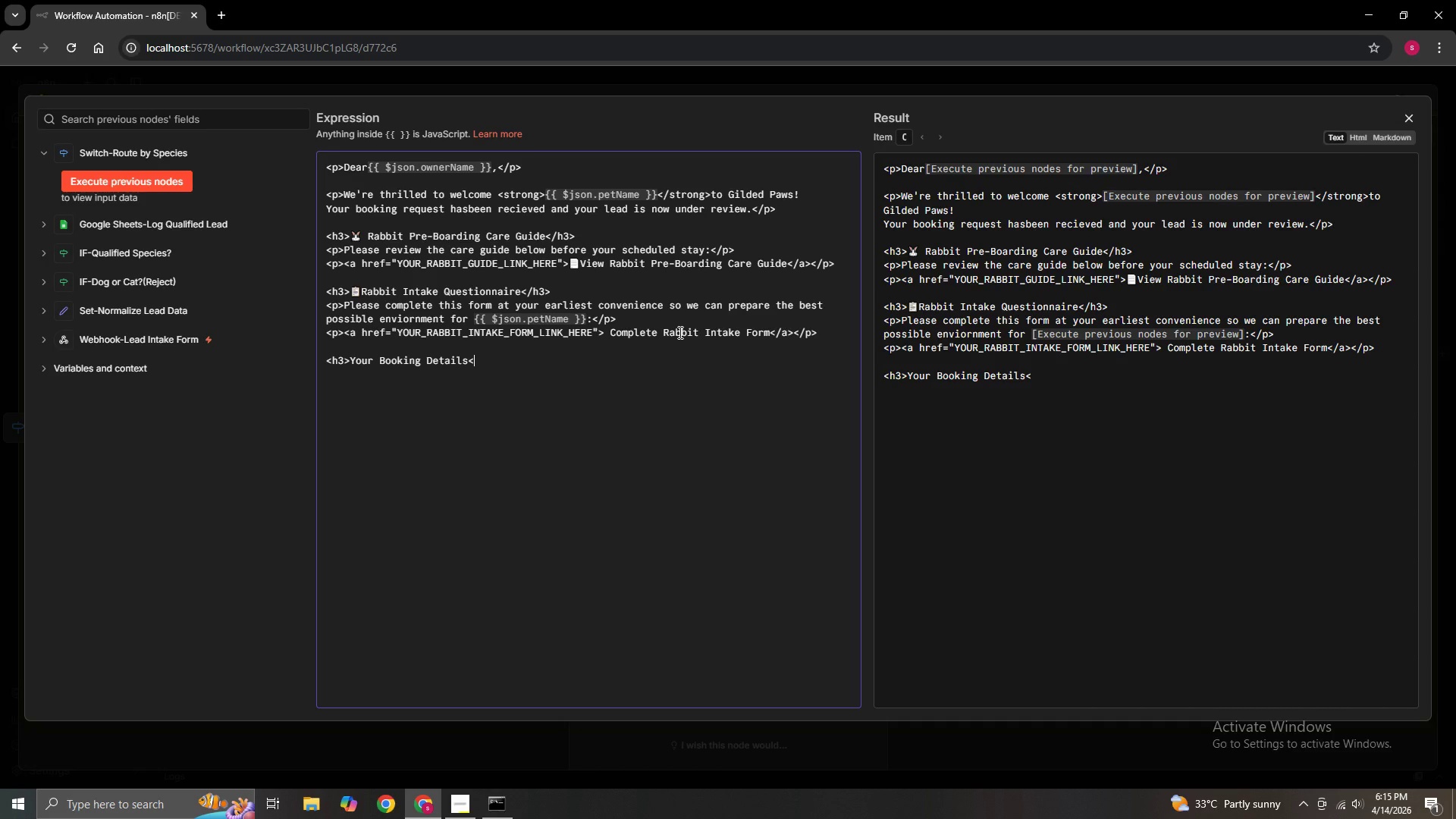 
key(Slash)
 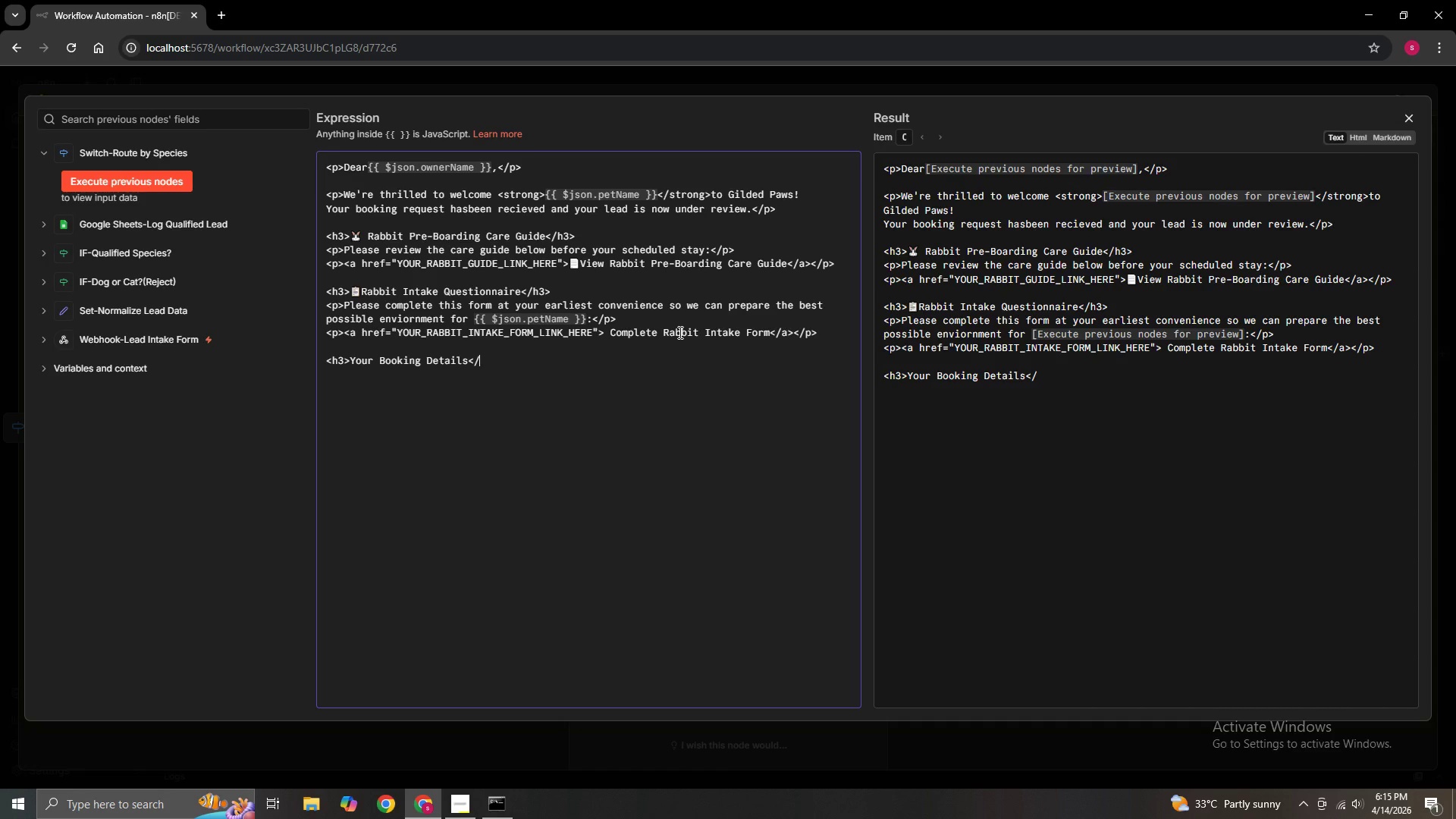 
key(H)
 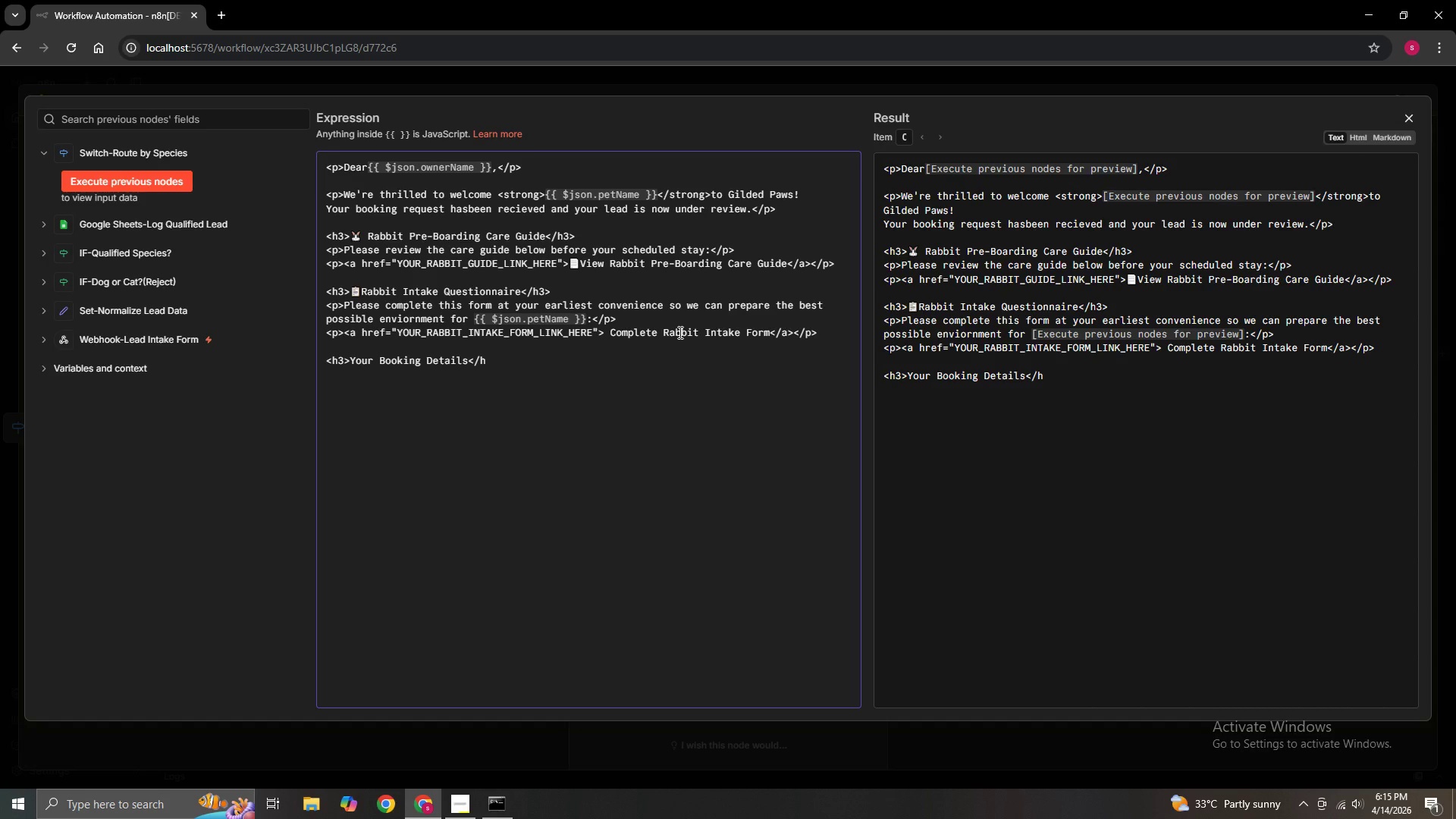 
key(3)
 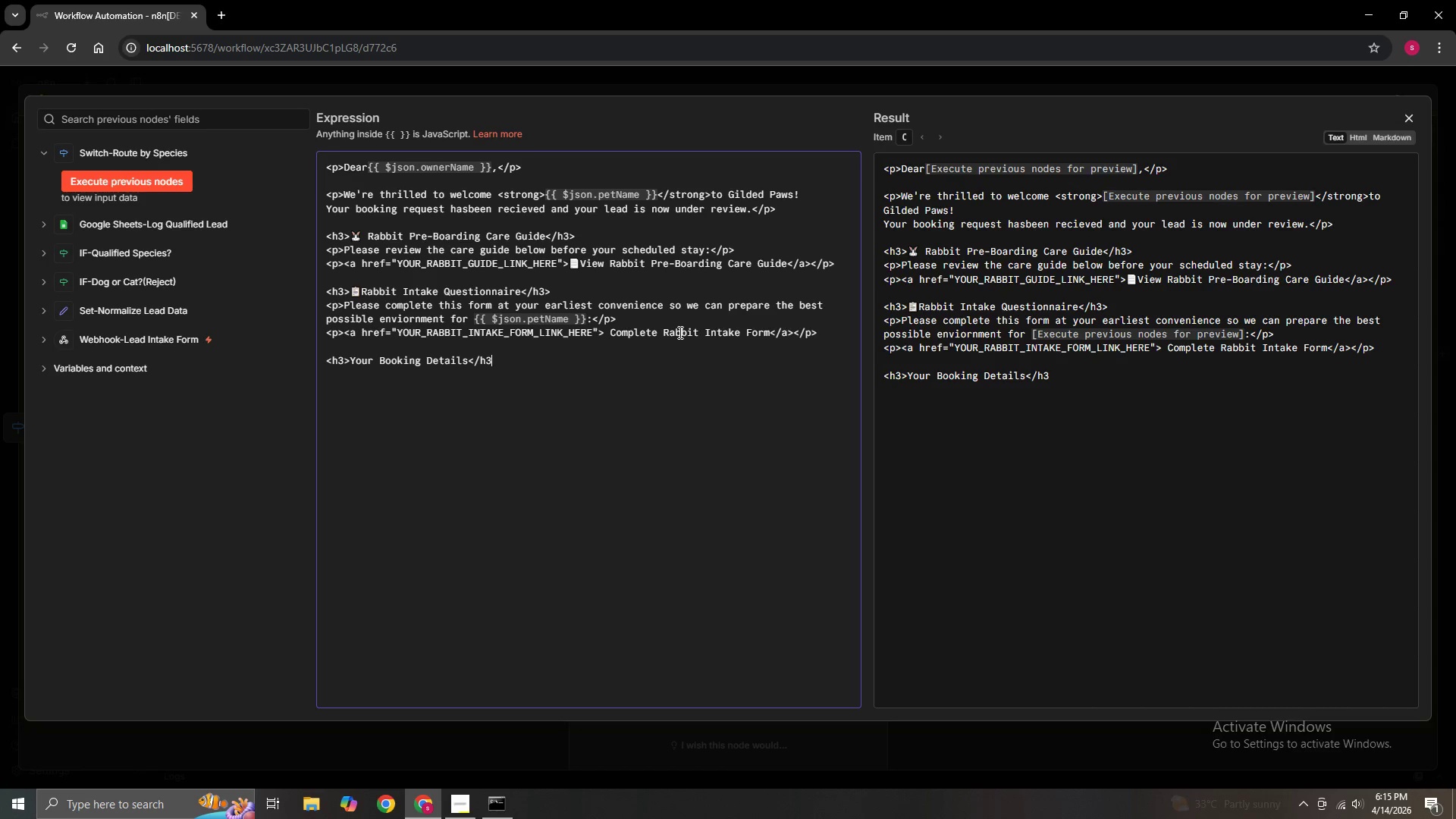 
key(Shift+ShiftRight)
 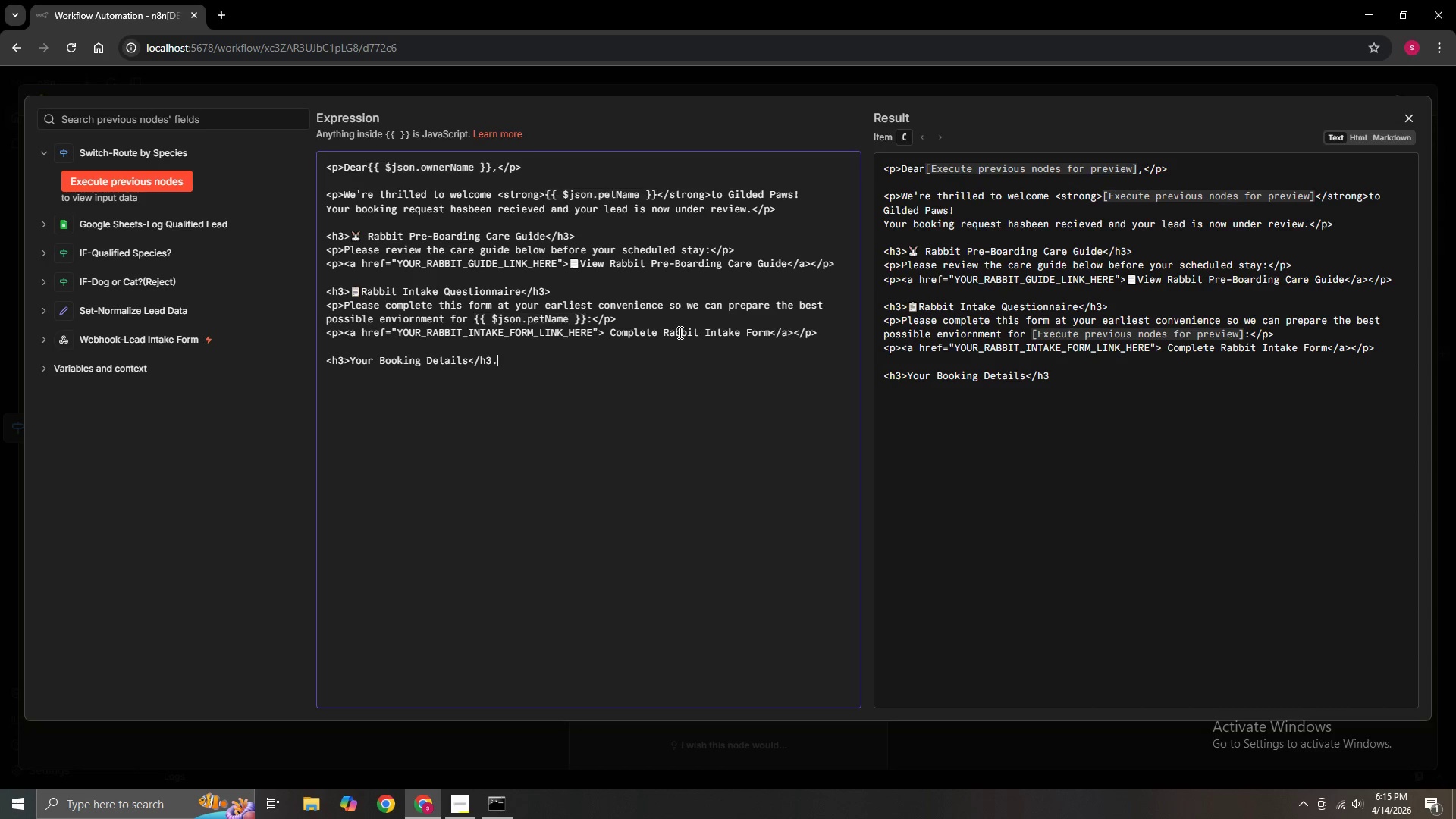 
key(Period)
 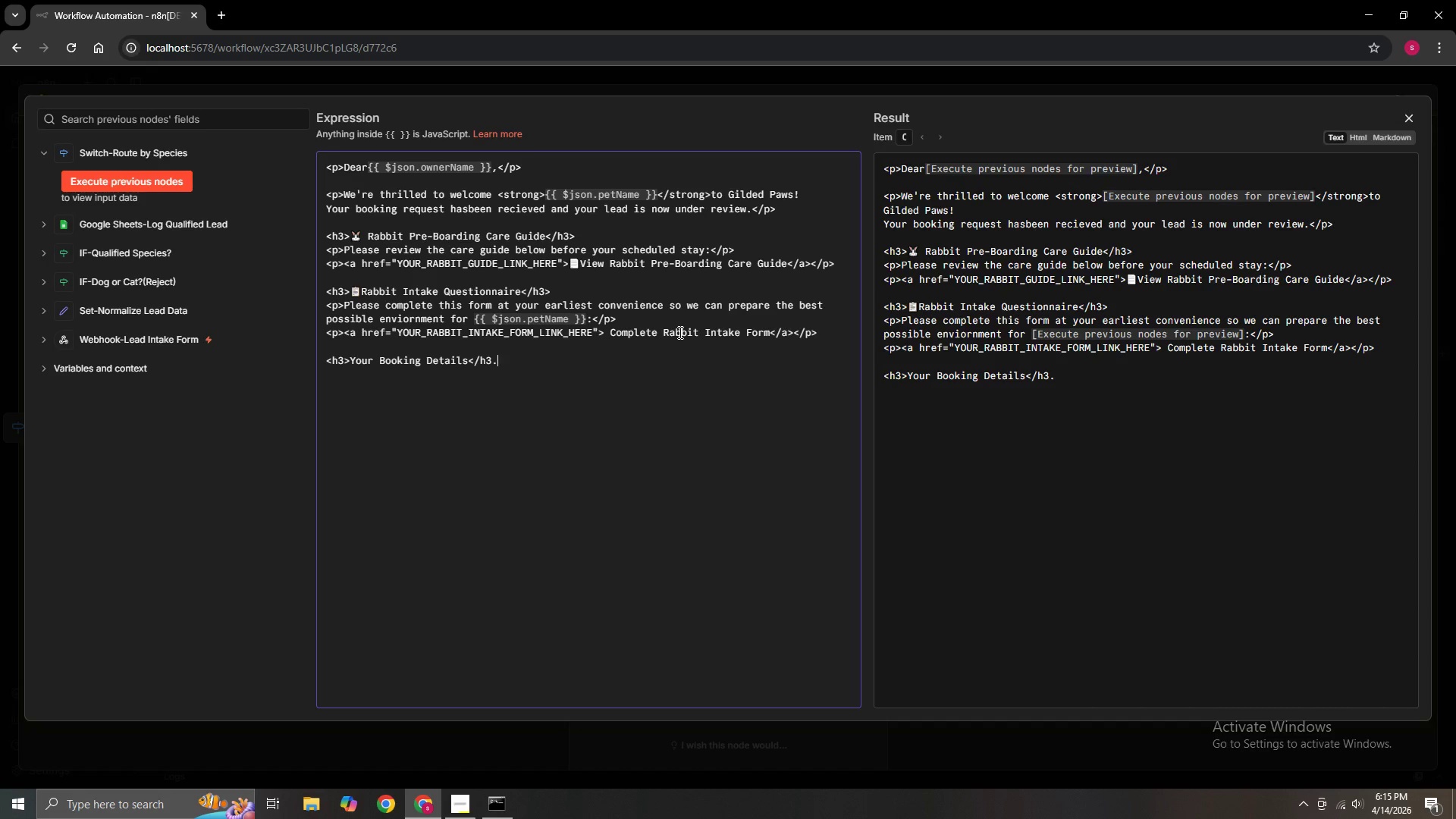 
key(Backspace)
 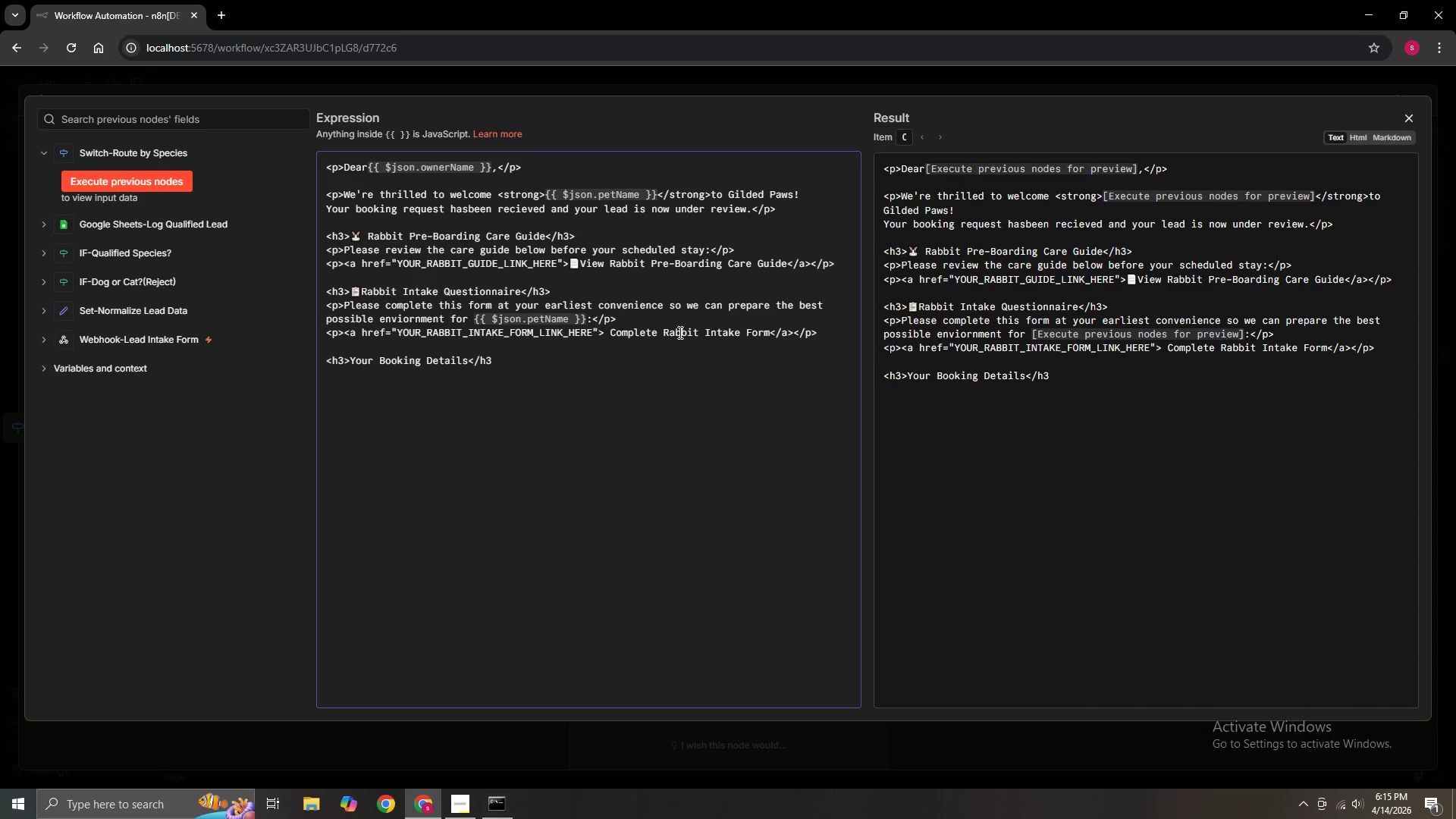 
key(Shift+Period)
 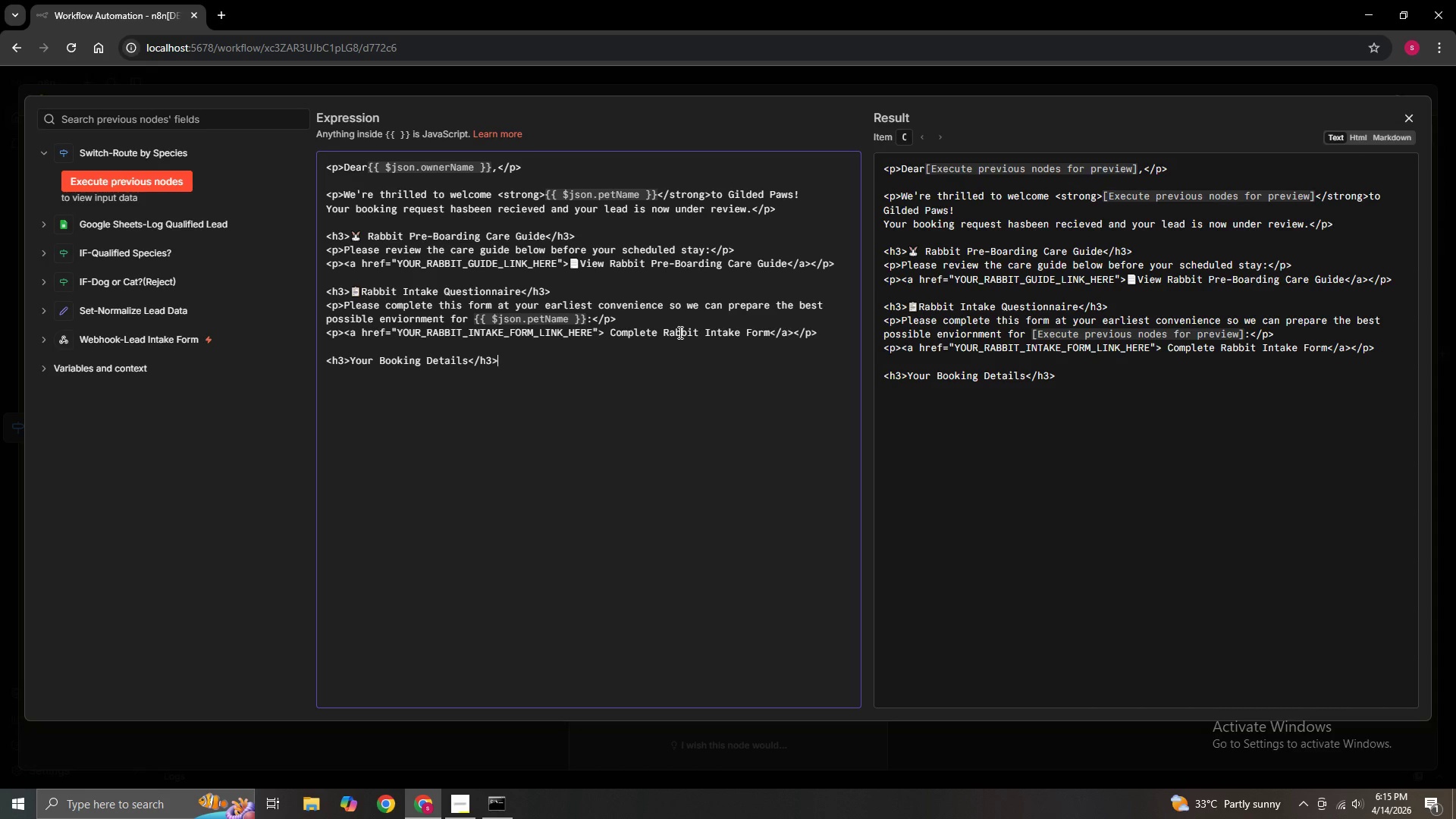 
key(Enter)
 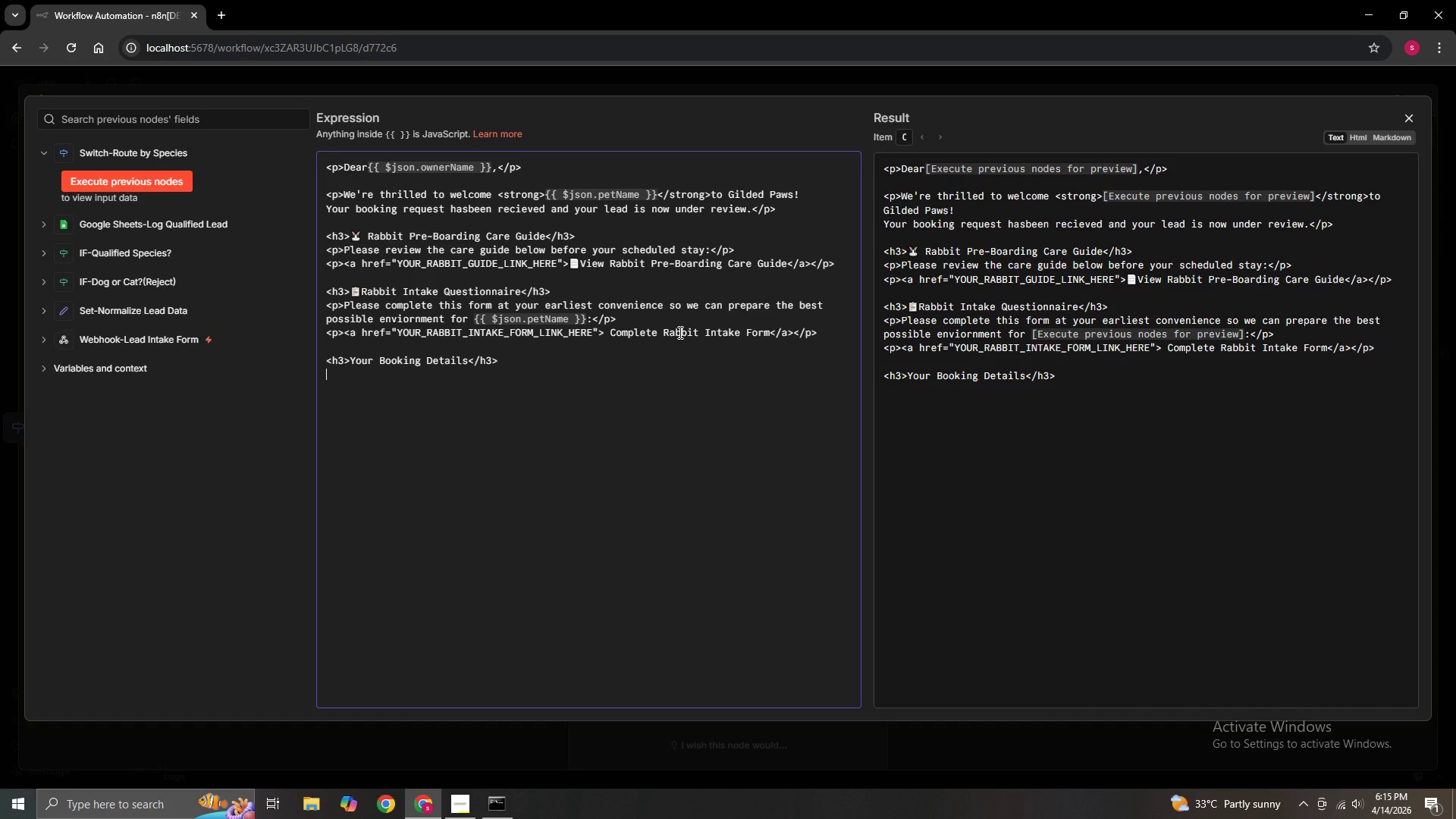 
key(Shift+Comma)
 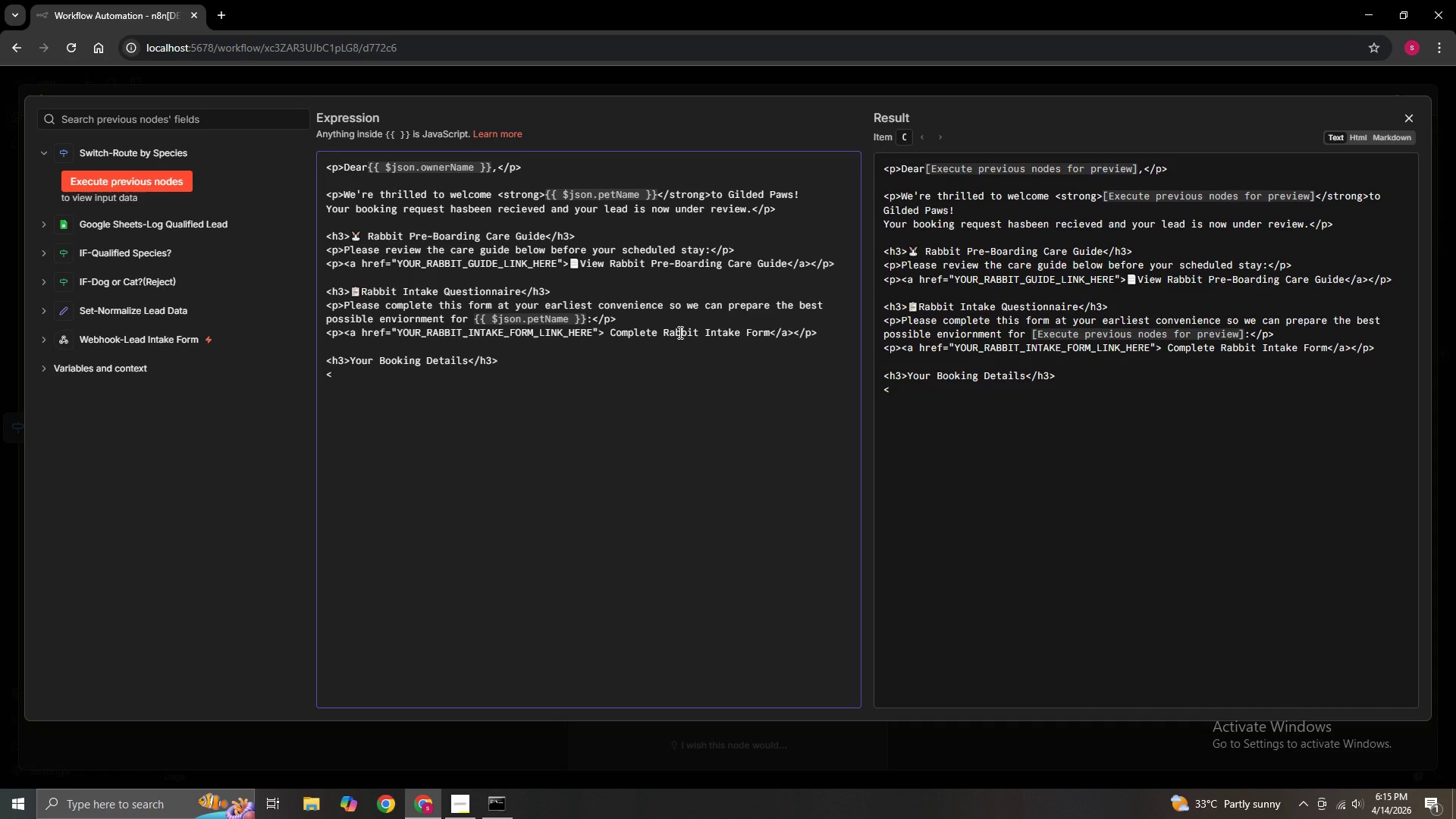 
type(ul>)
 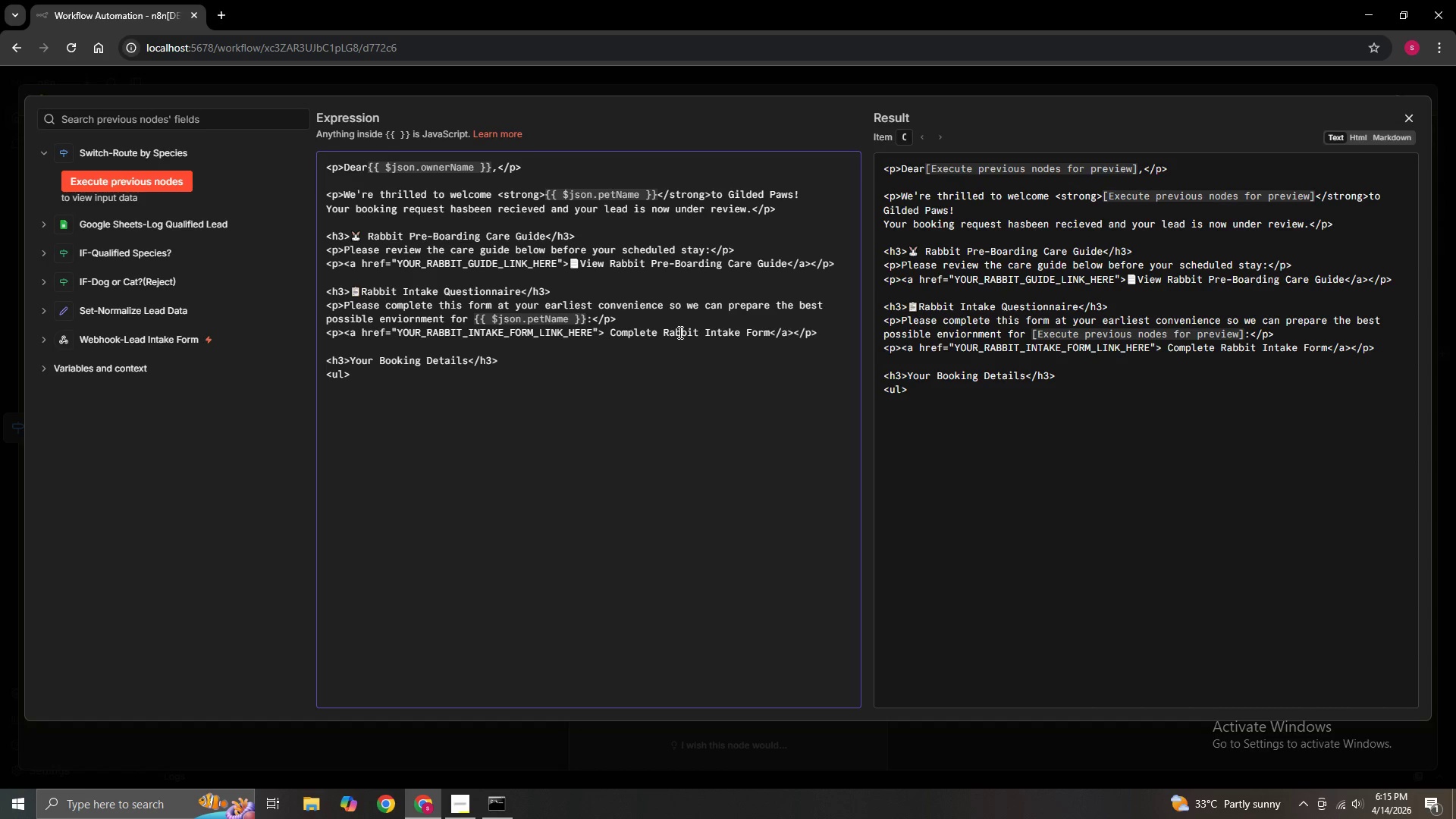 
key(Shift+ShiftRight)
 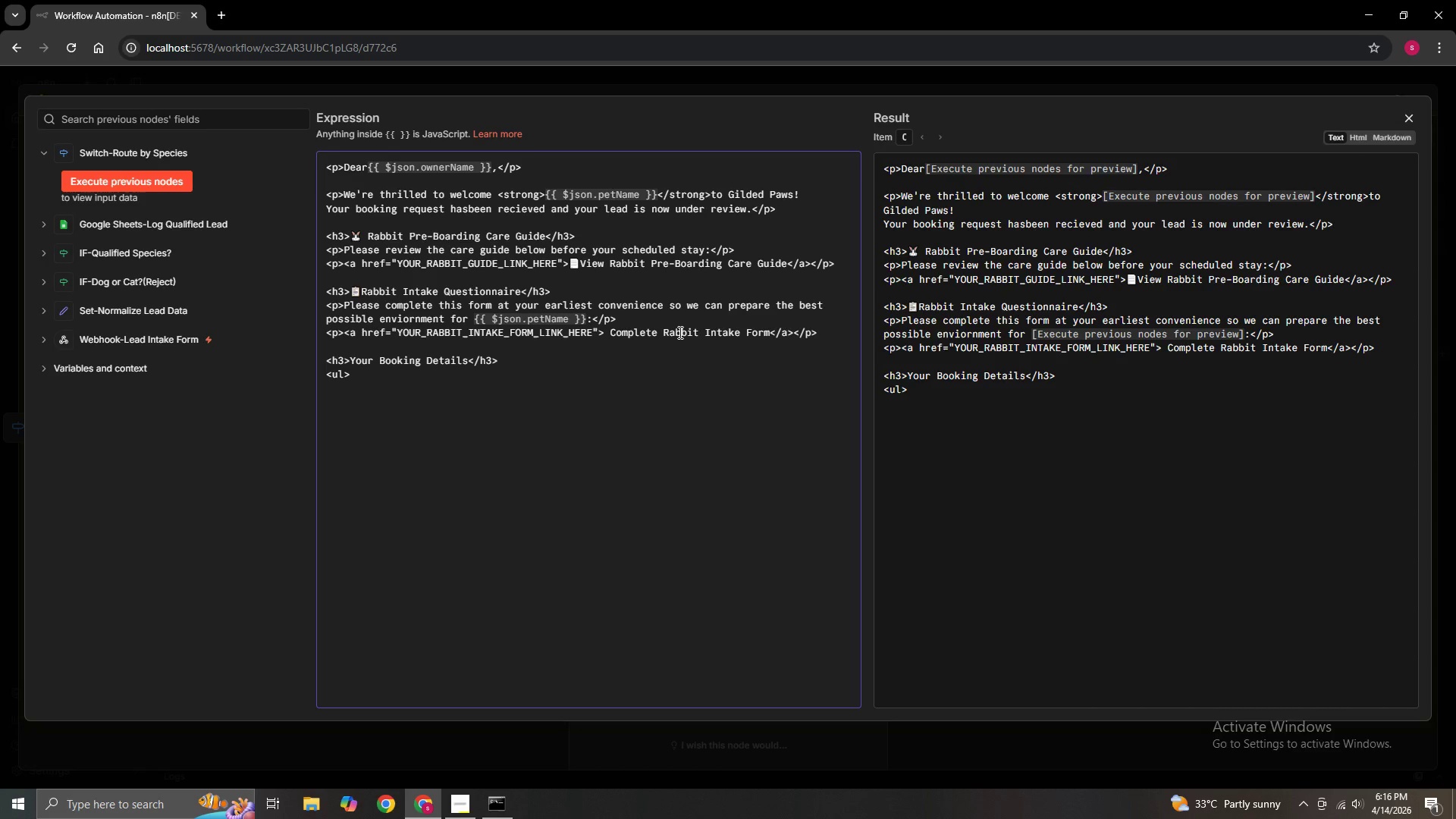 
key(Enter)
 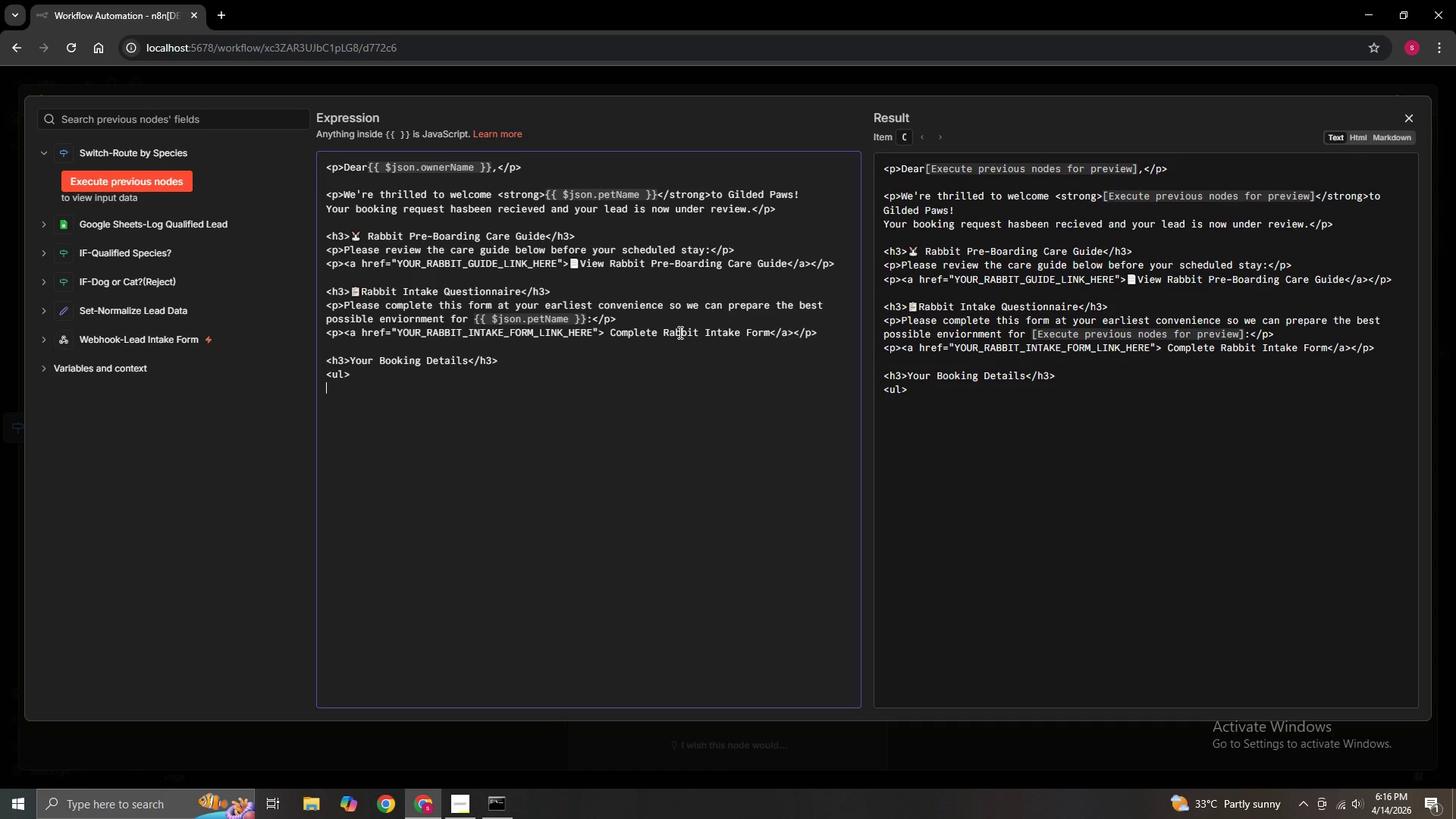 
wait(9.19)
 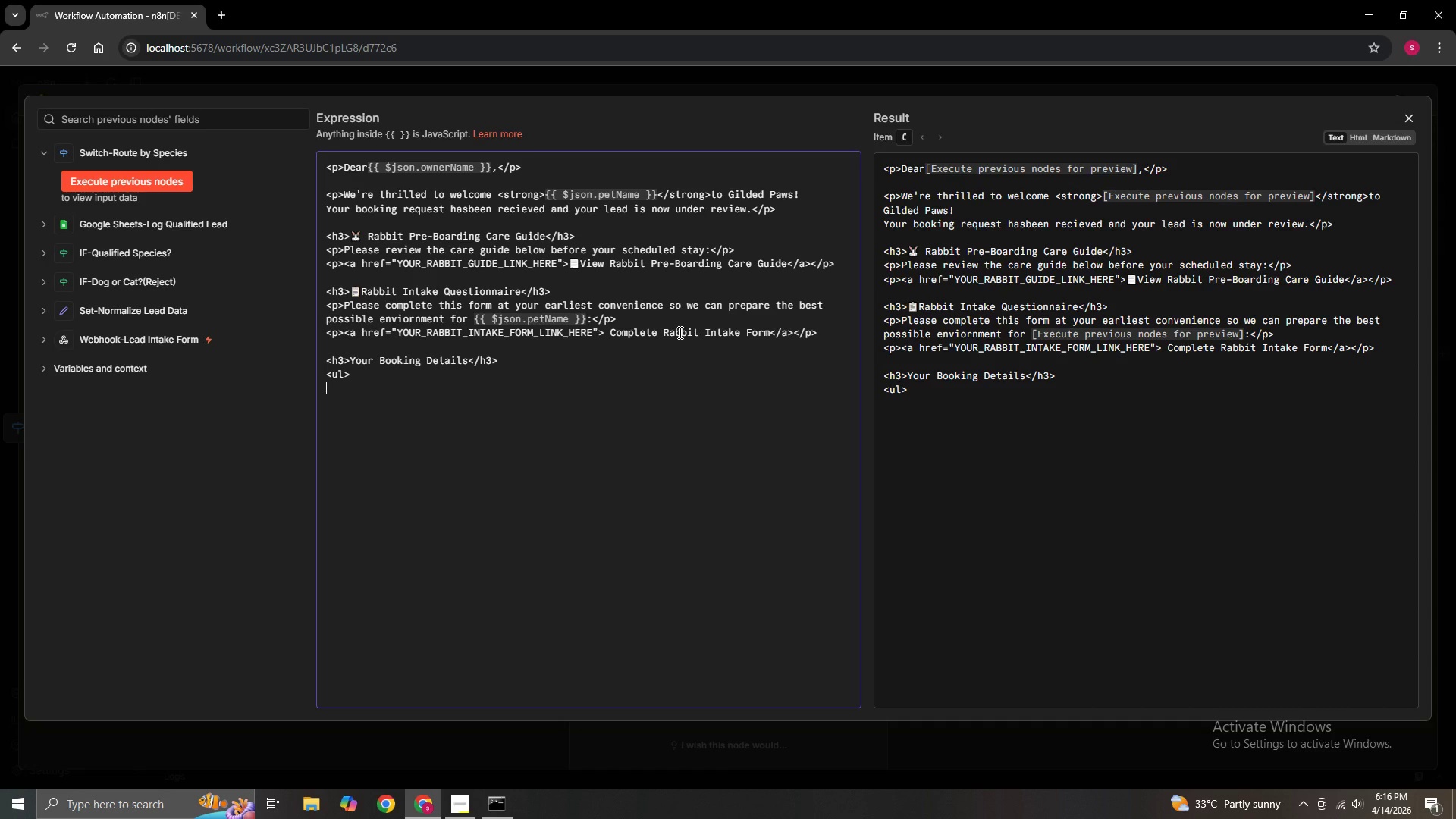 
key(Space)
 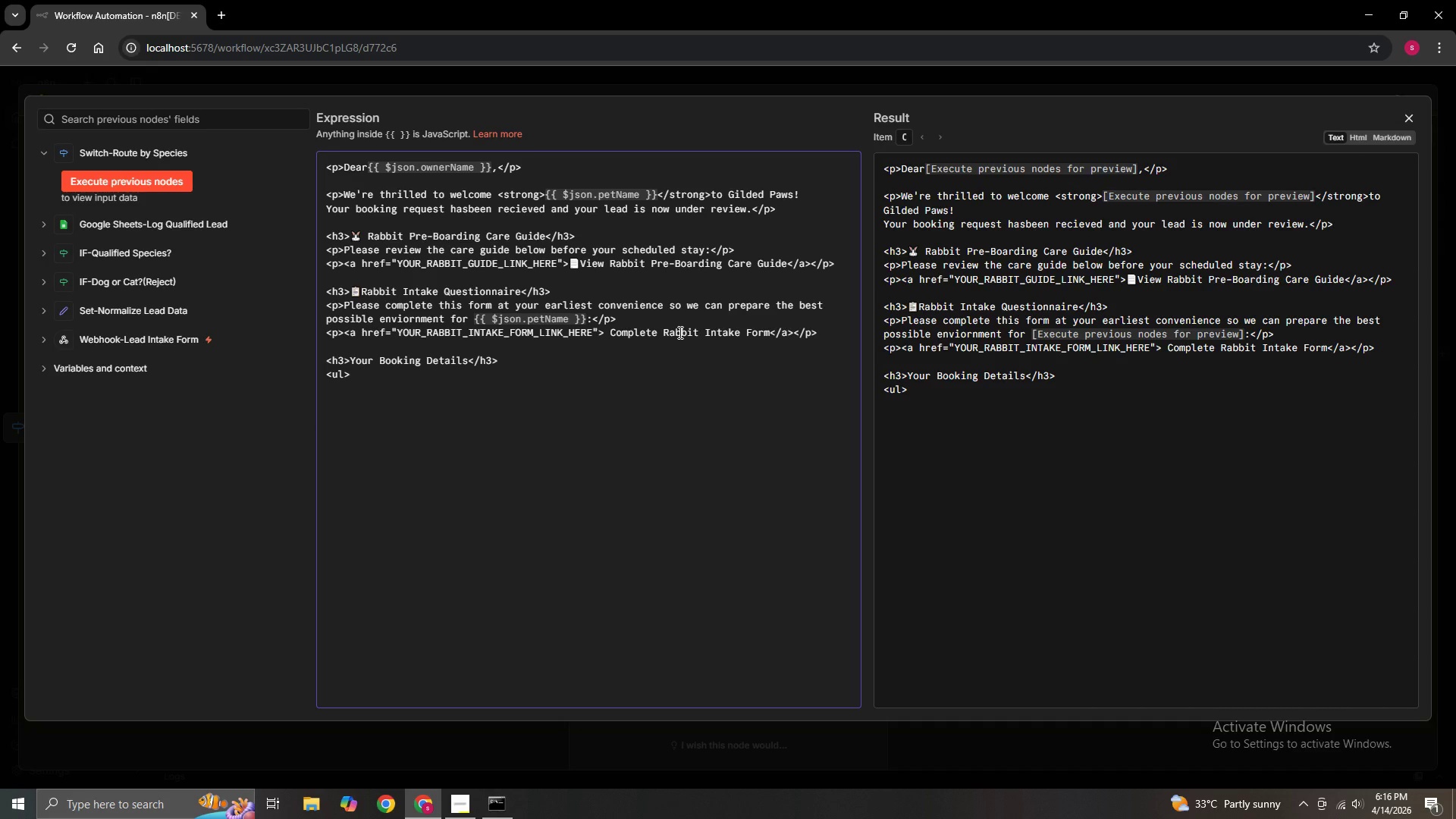 
key(Shift+Comma)
 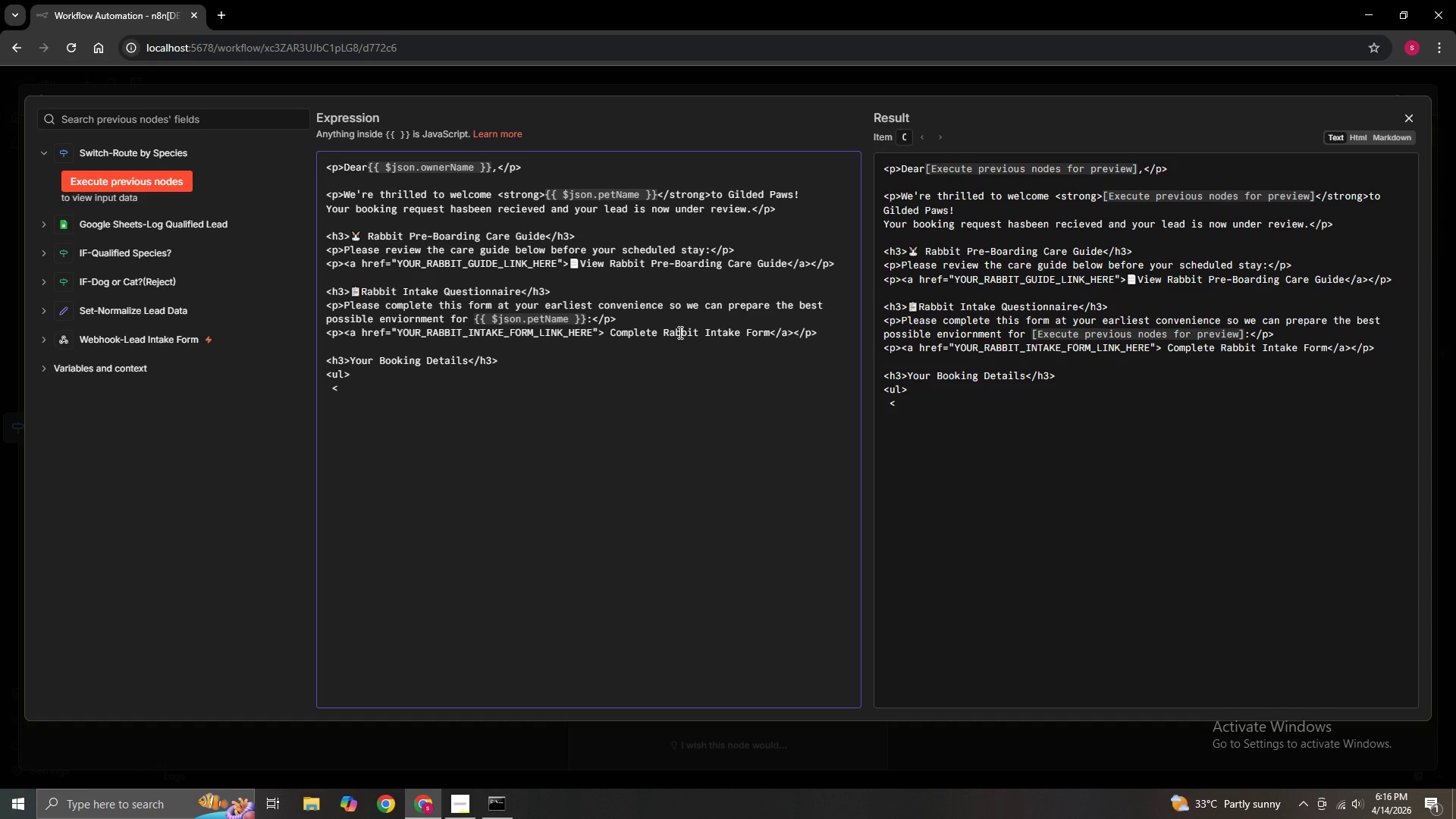 
type(li>)
 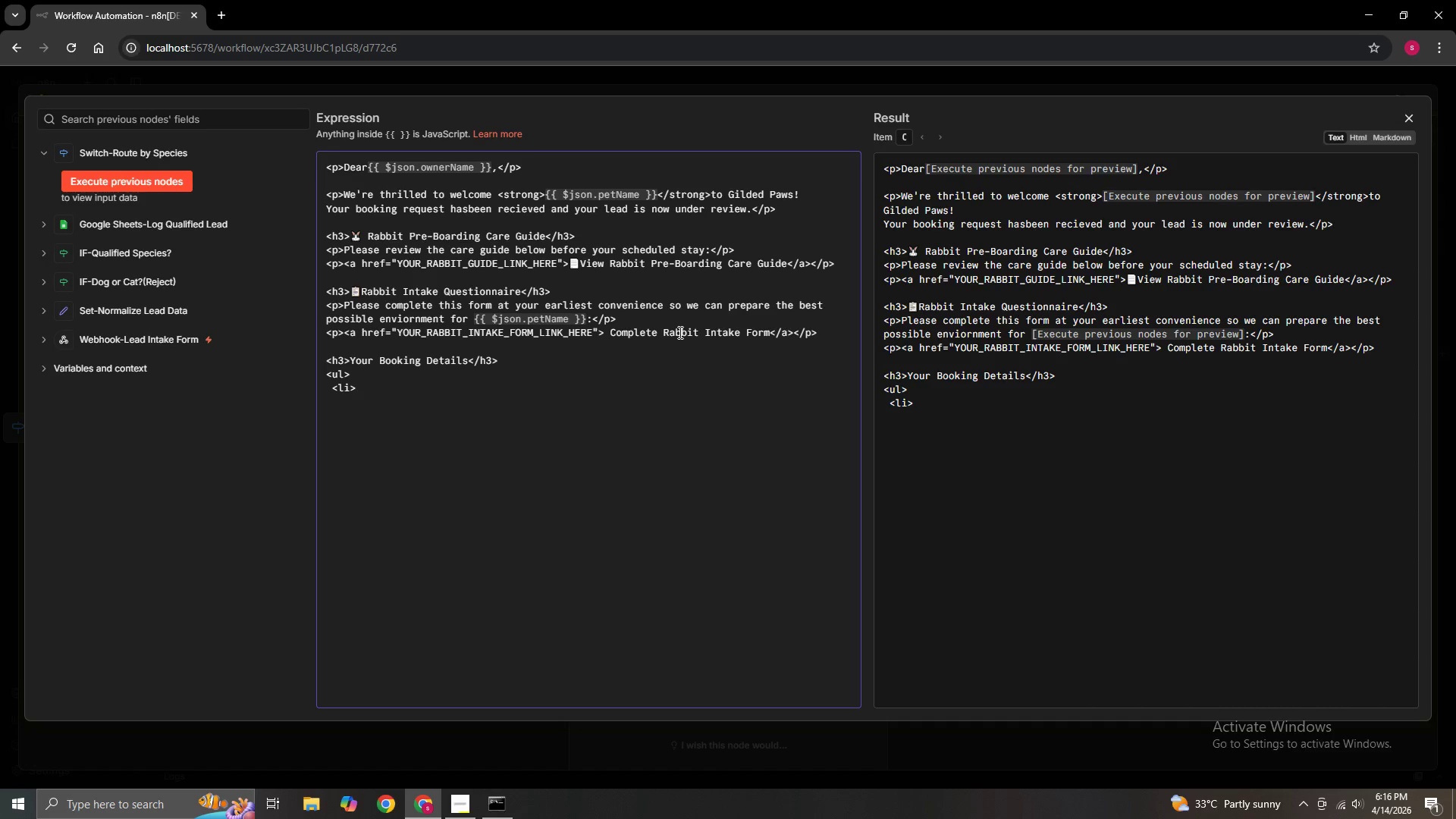 
wait(19.78)
 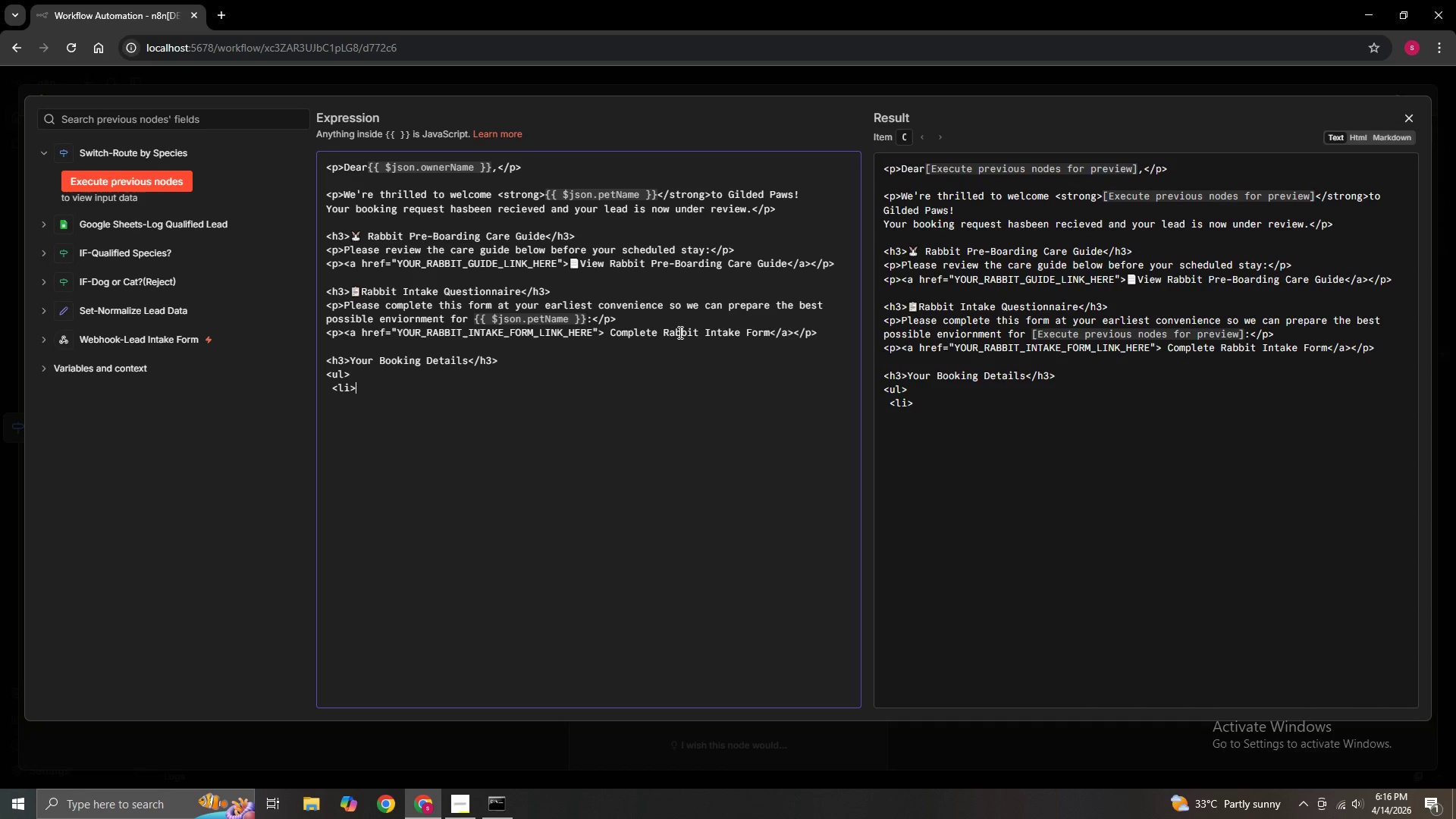 
key(Shift+Period)
 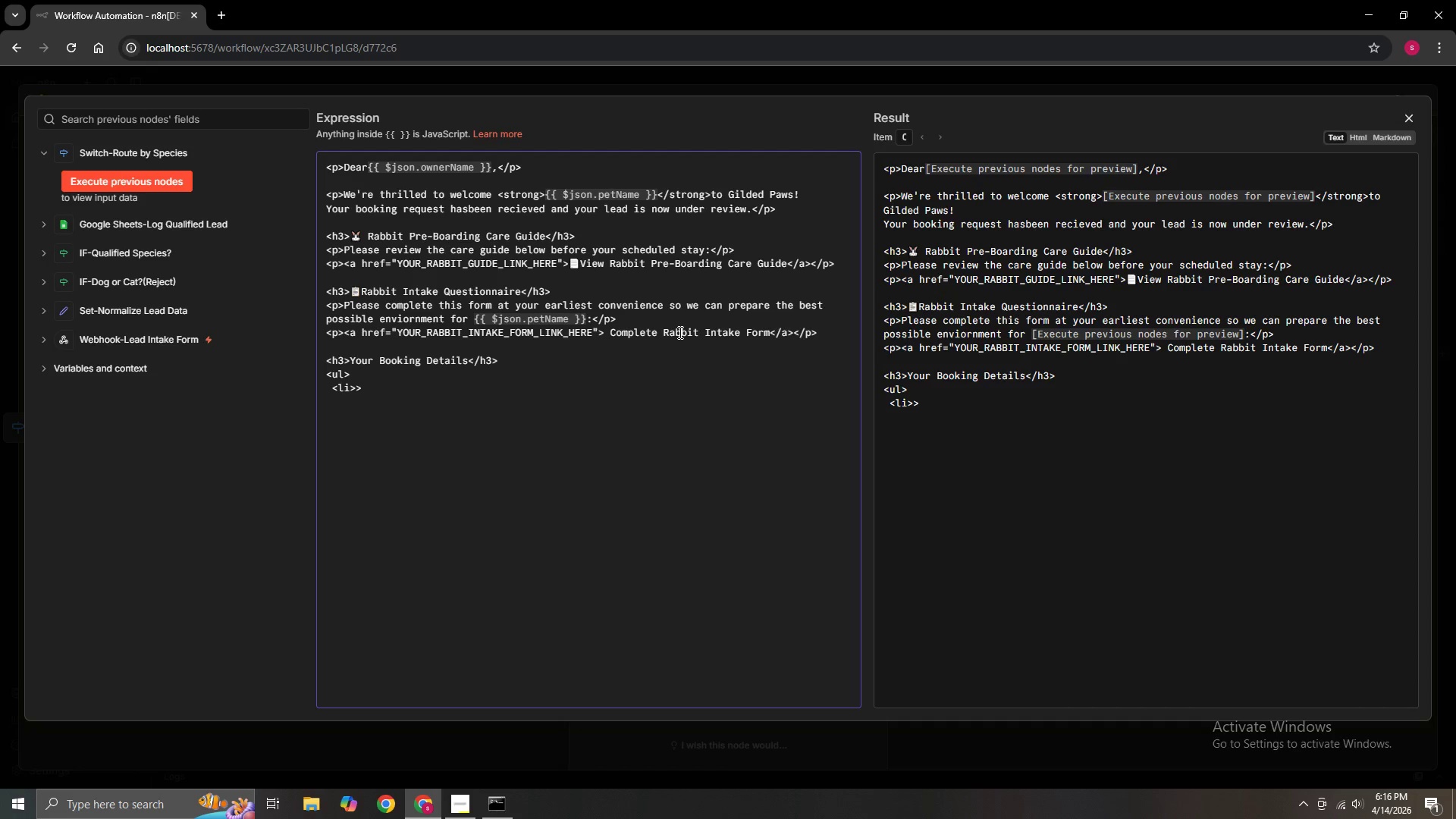 
key(Backspace)
 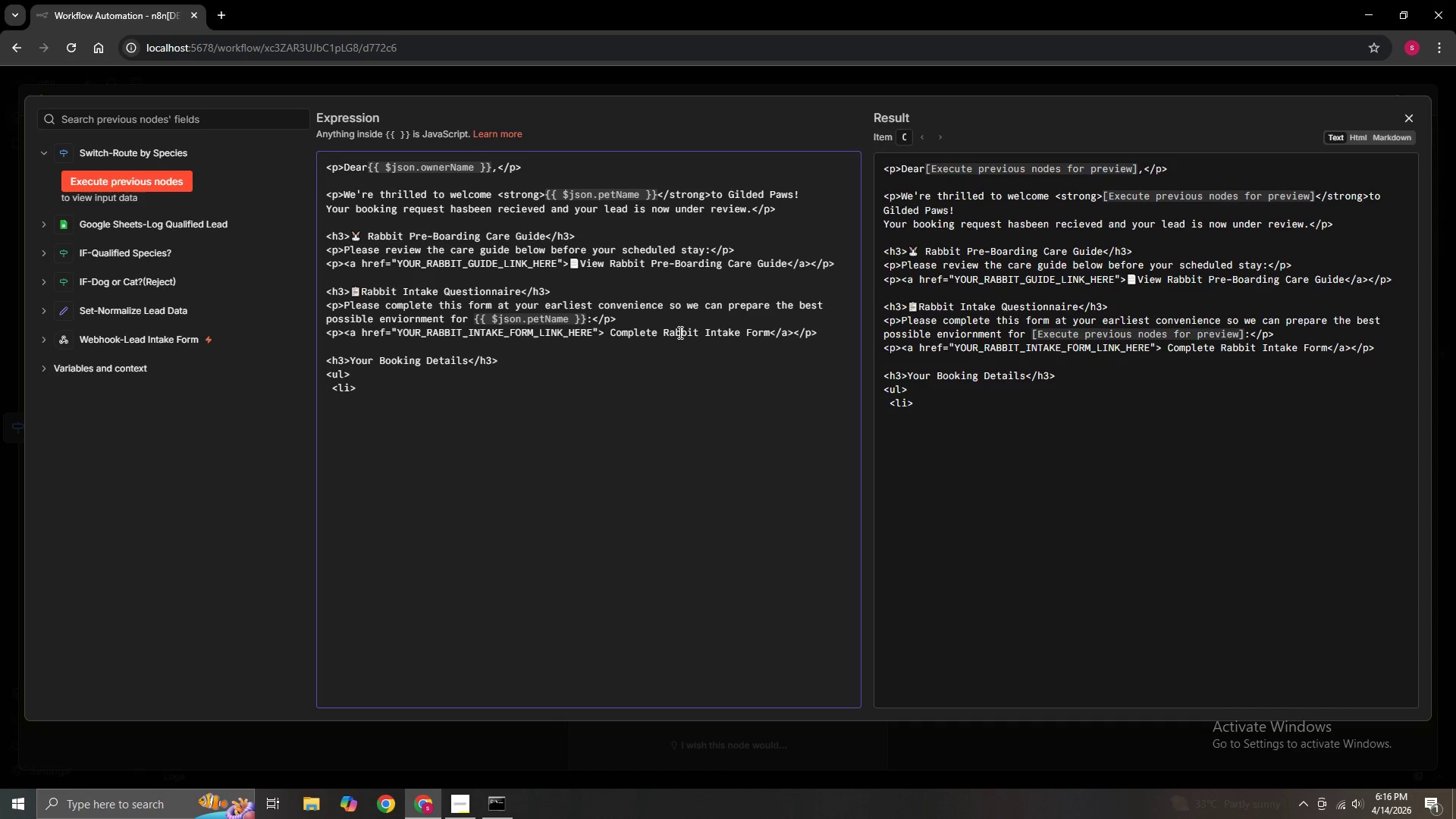 
key(Shift+Comma)
 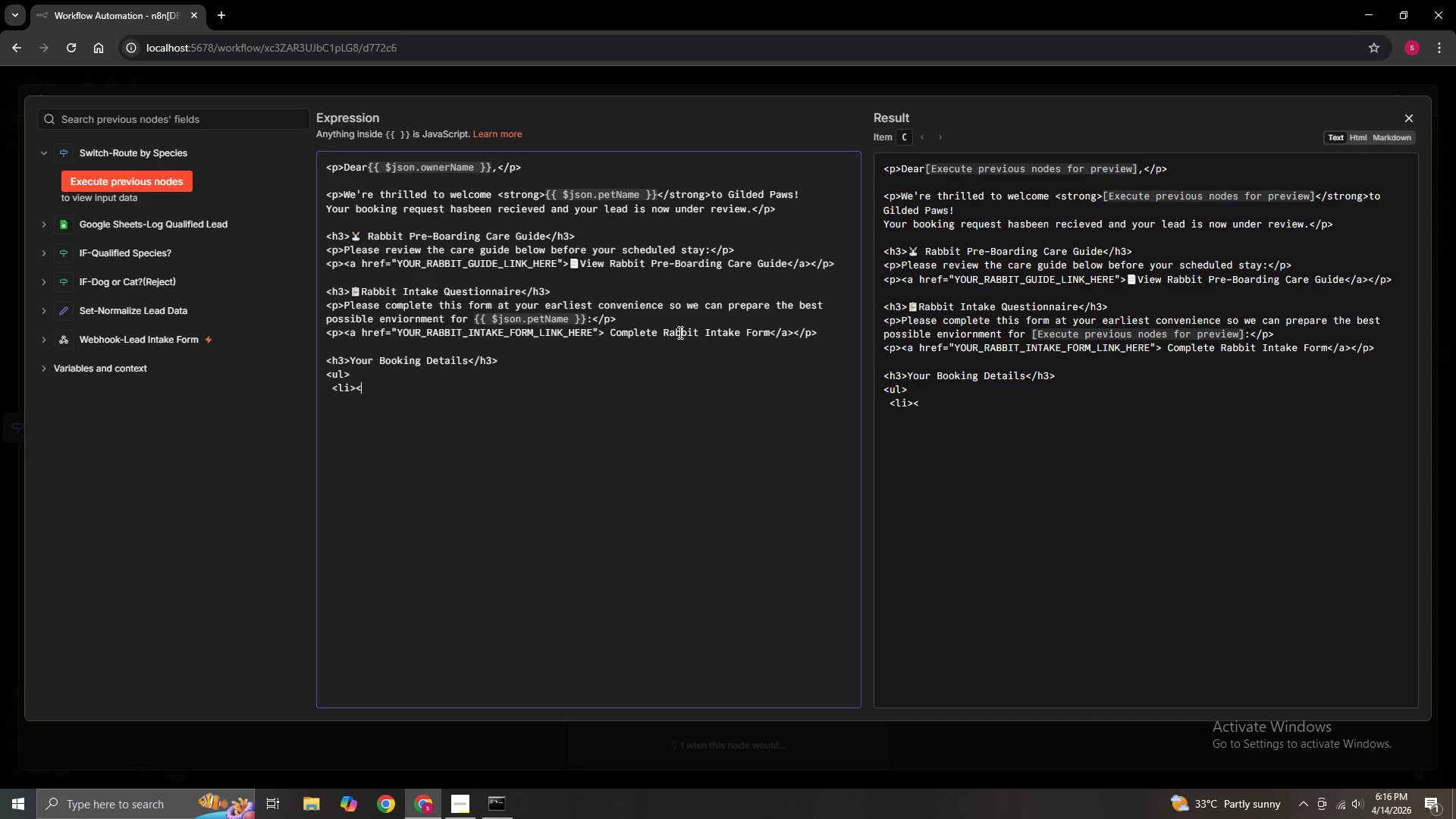 
type(strong)
 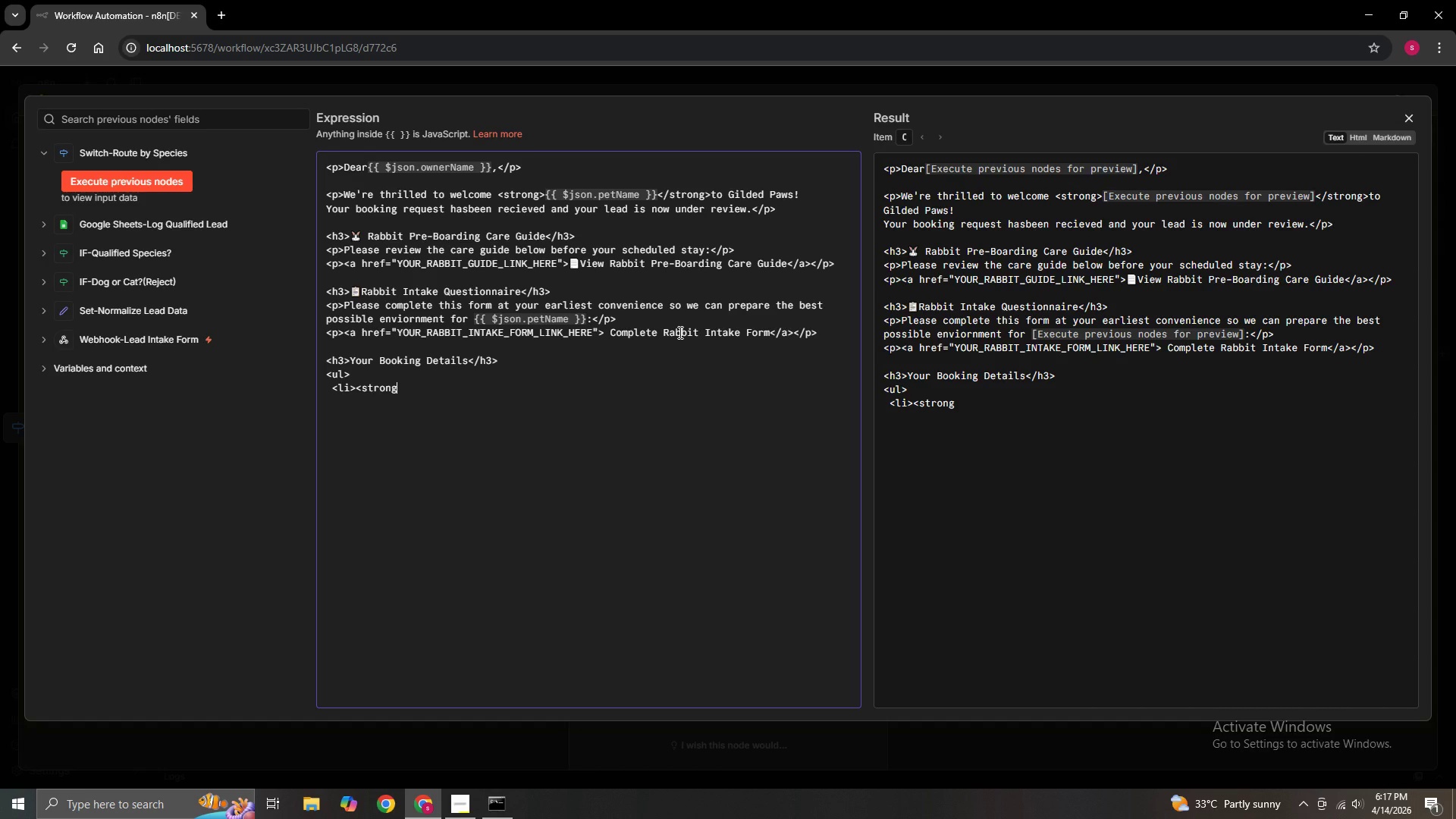 
key(Shift+Period)
 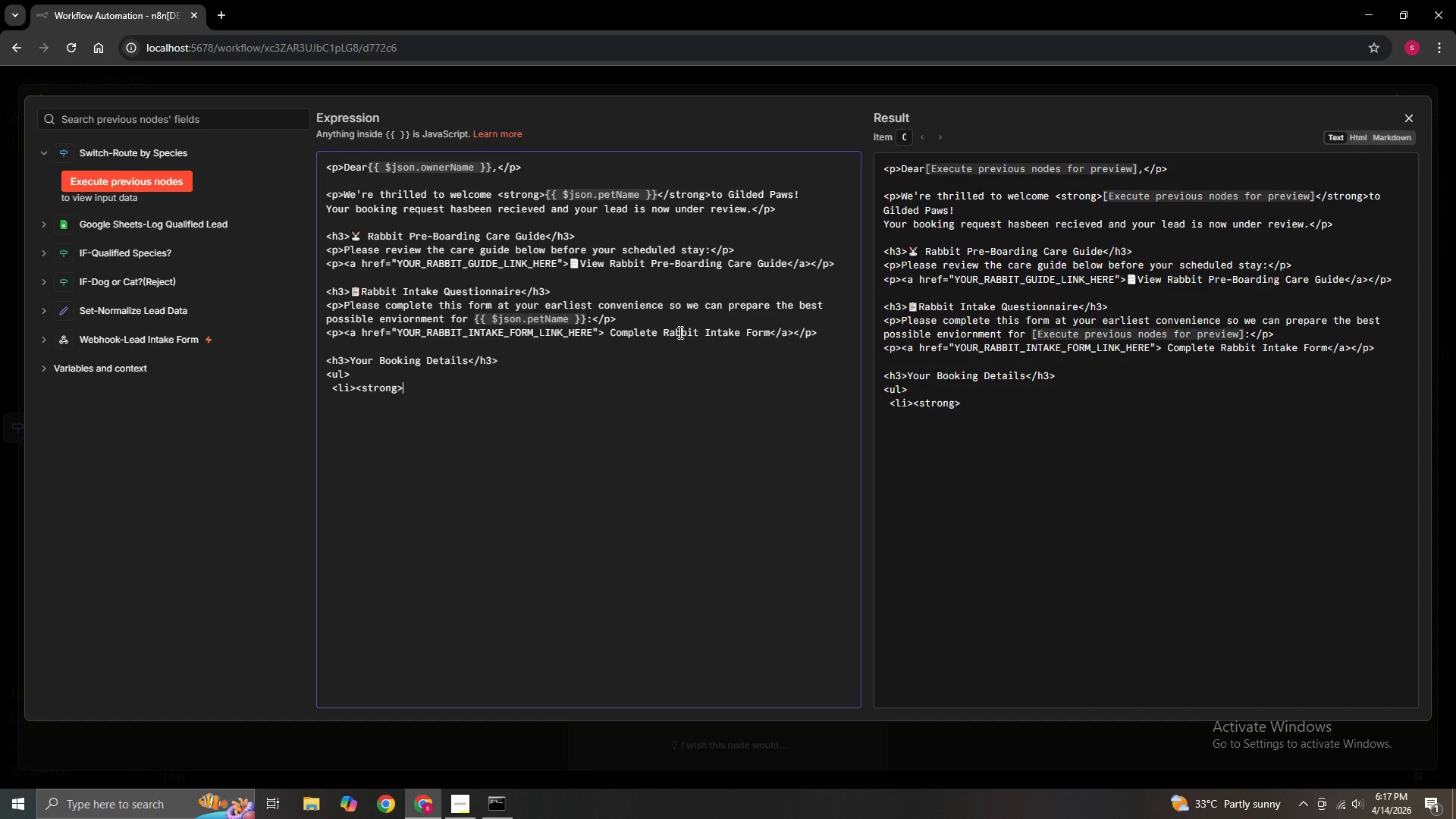 
type(Pet)
 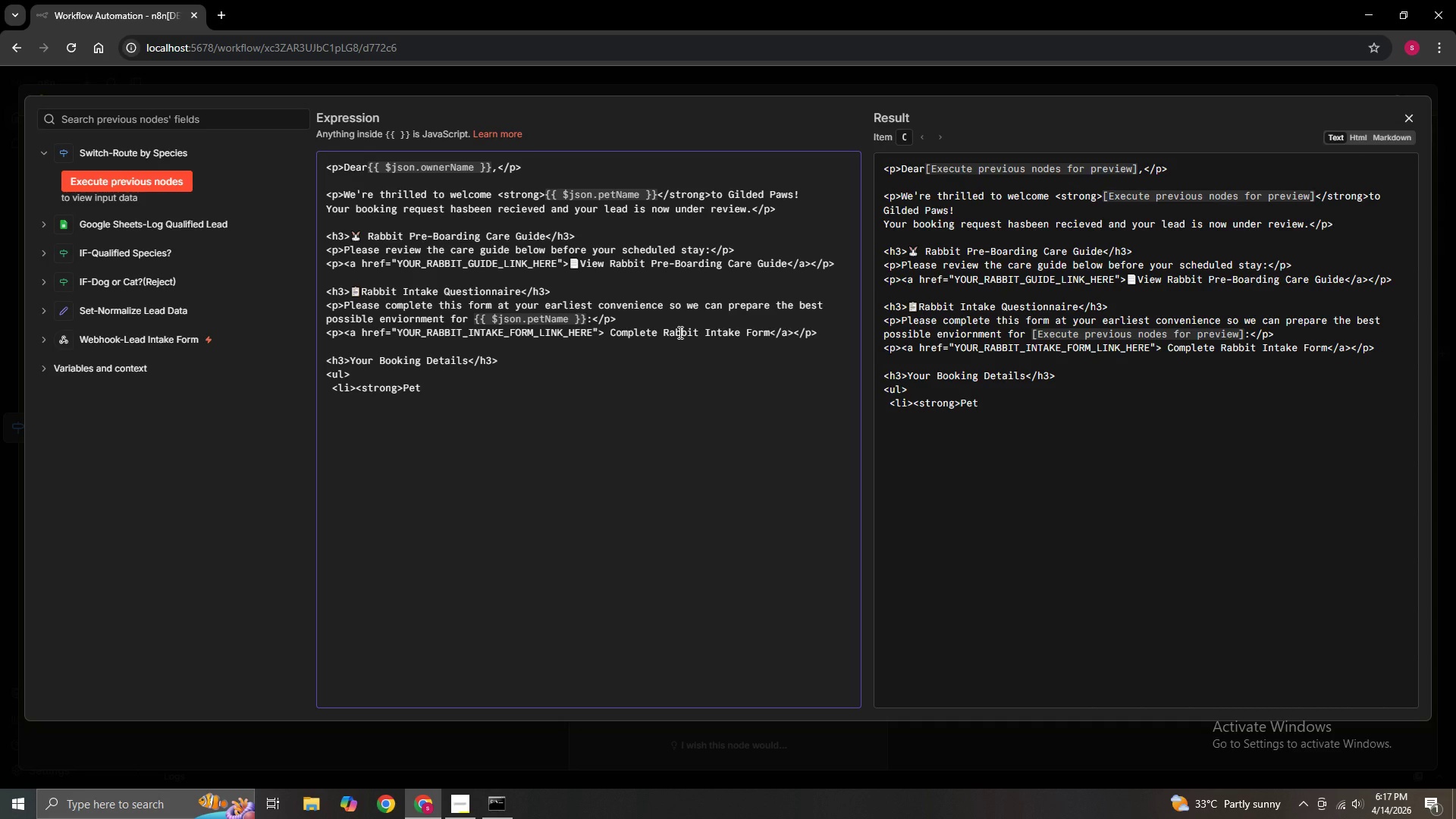 
wait(8.78)
 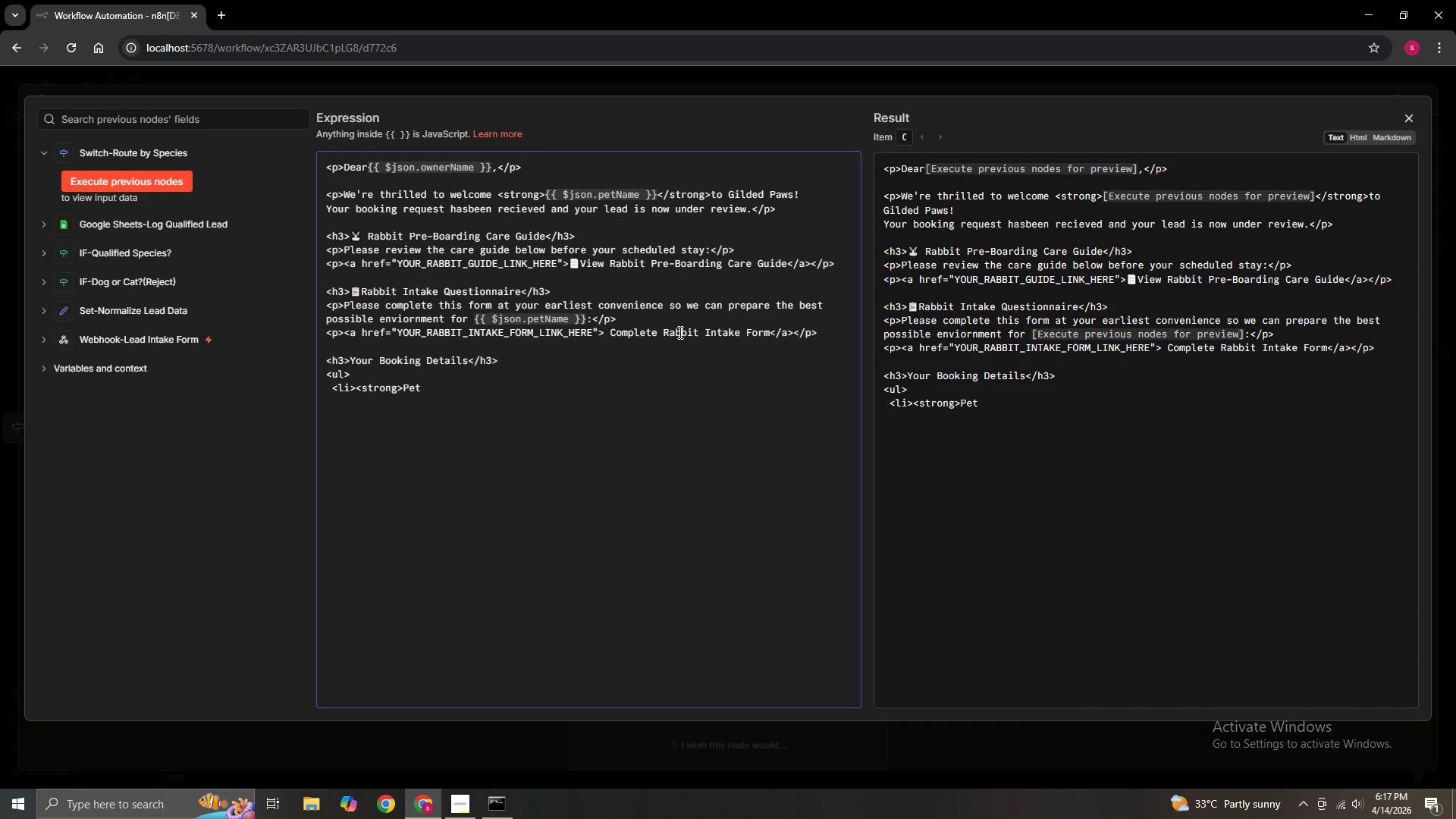 
key(Space)
 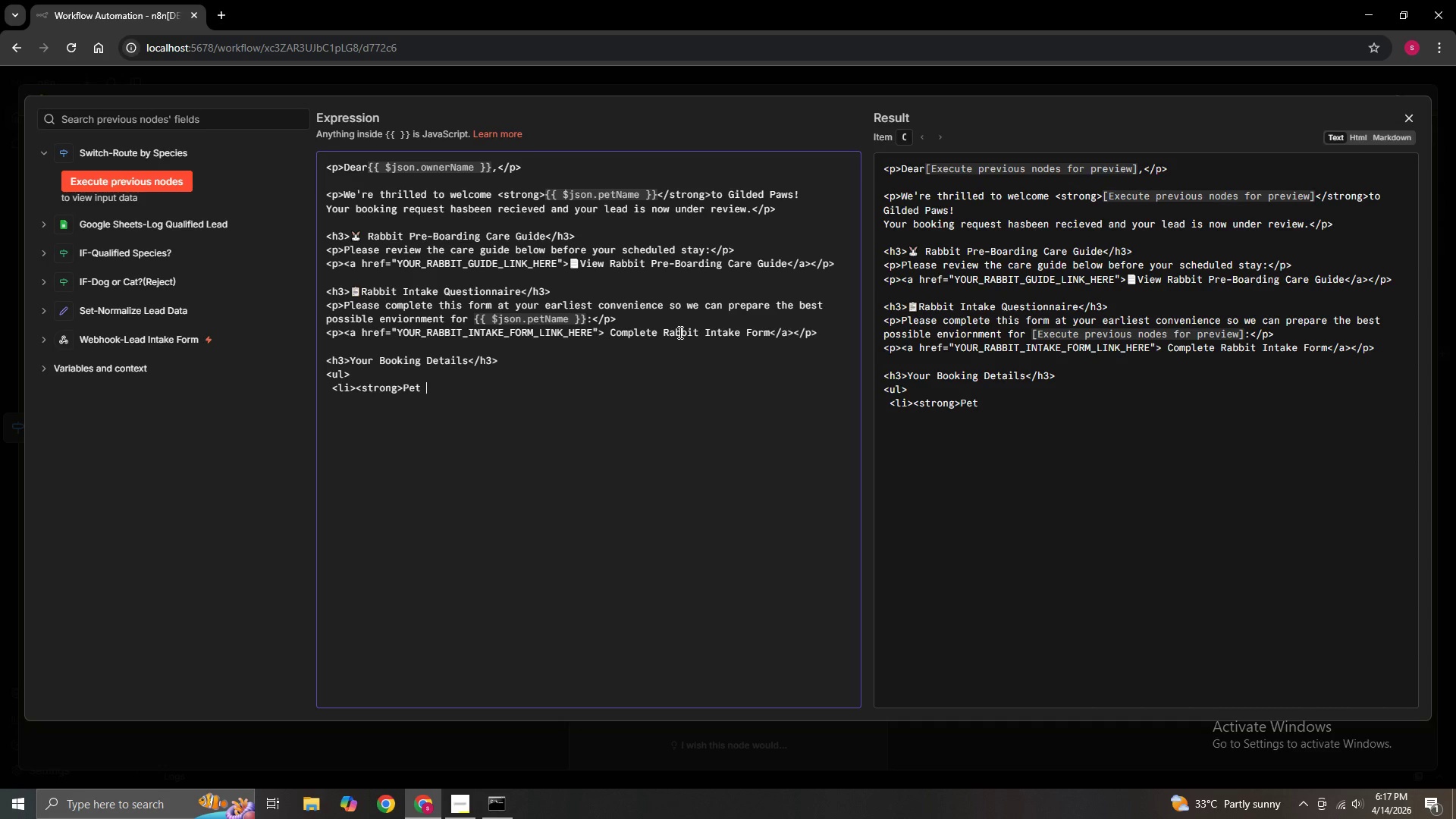 
hold_key(key=CapsLock, duration=0.34)
 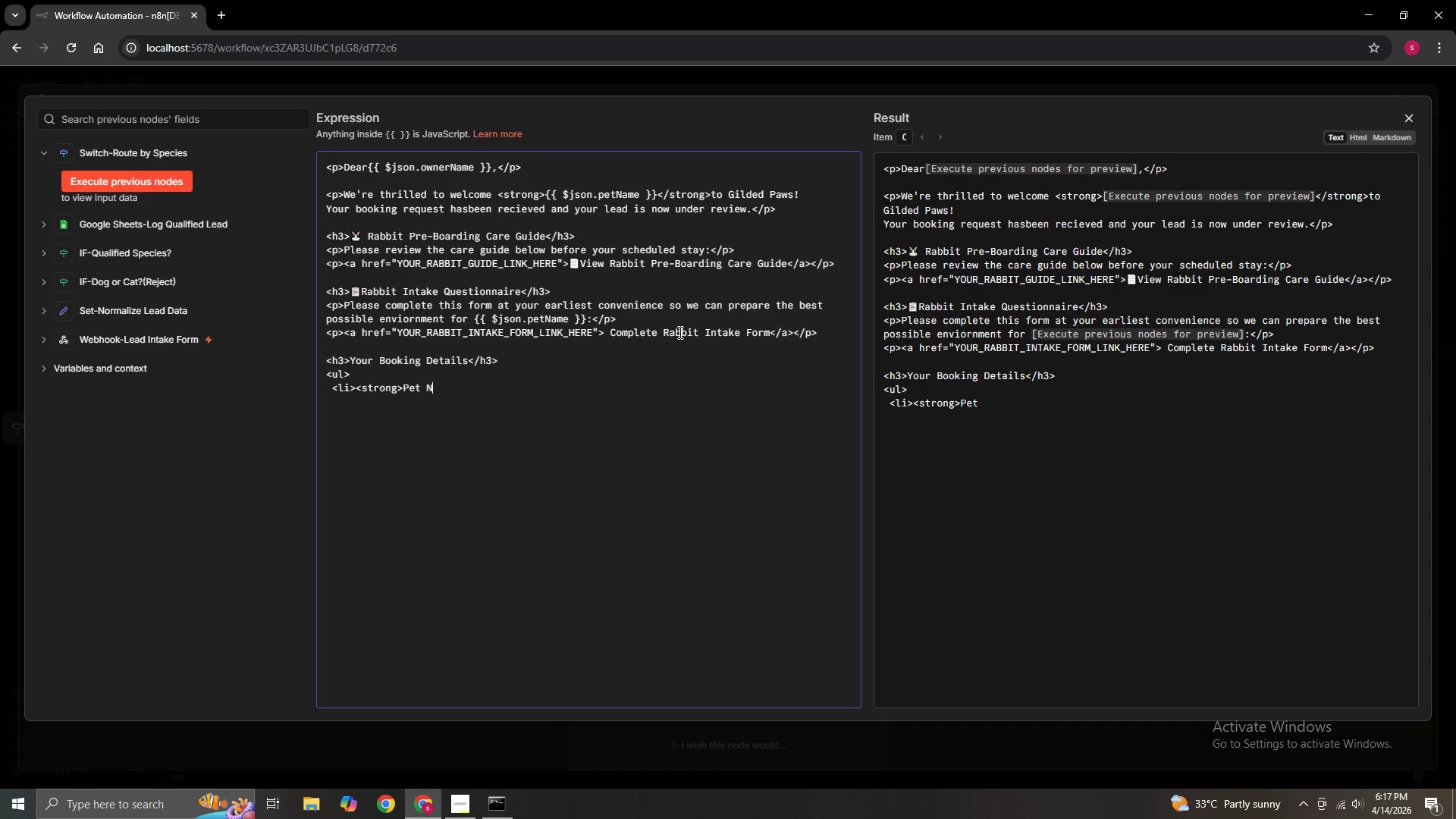 
type(Name)
 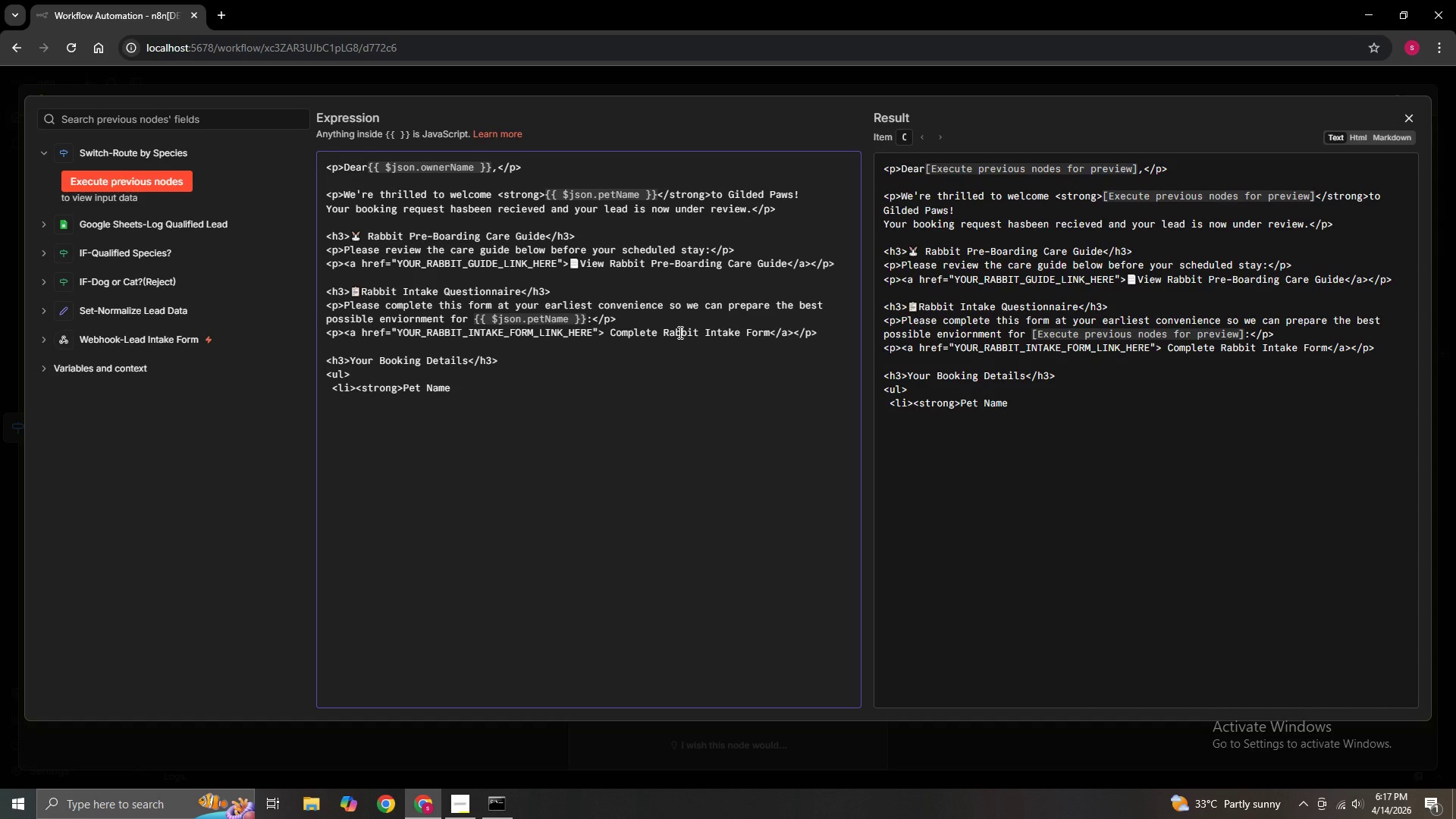 
key(Shift+Semicolon)
 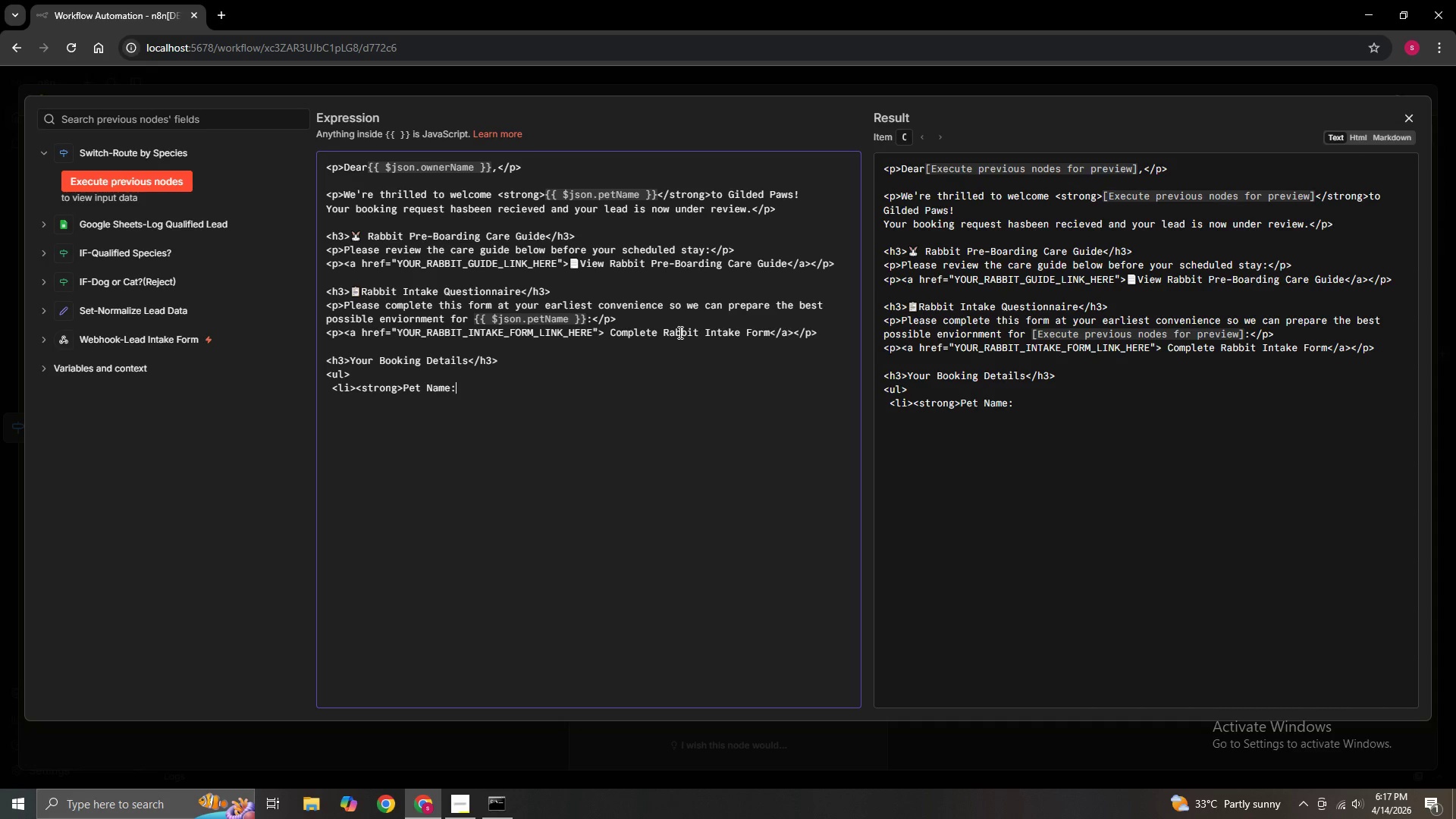 
wait(6.52)
 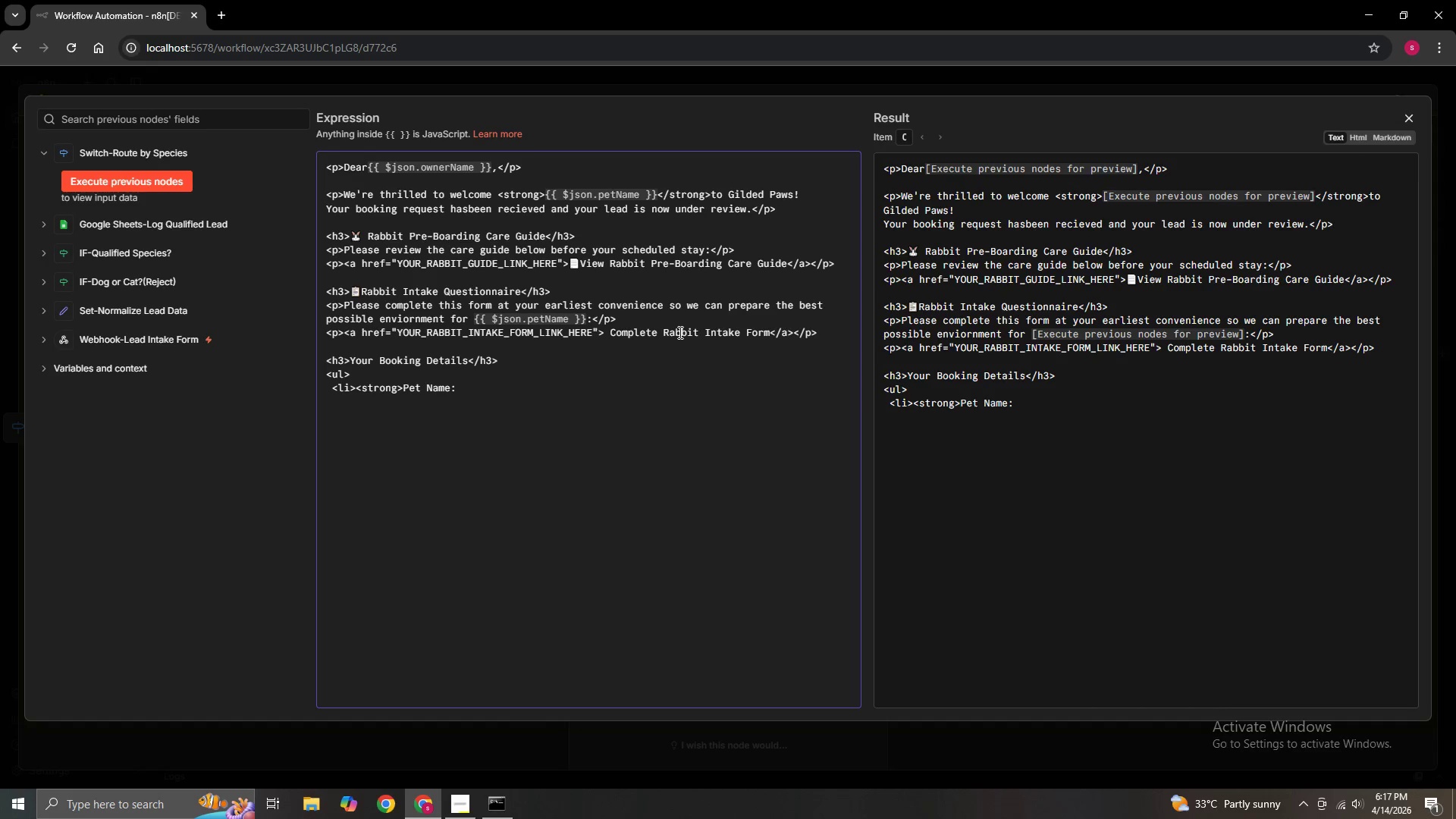 
key(Shift+Comma)
 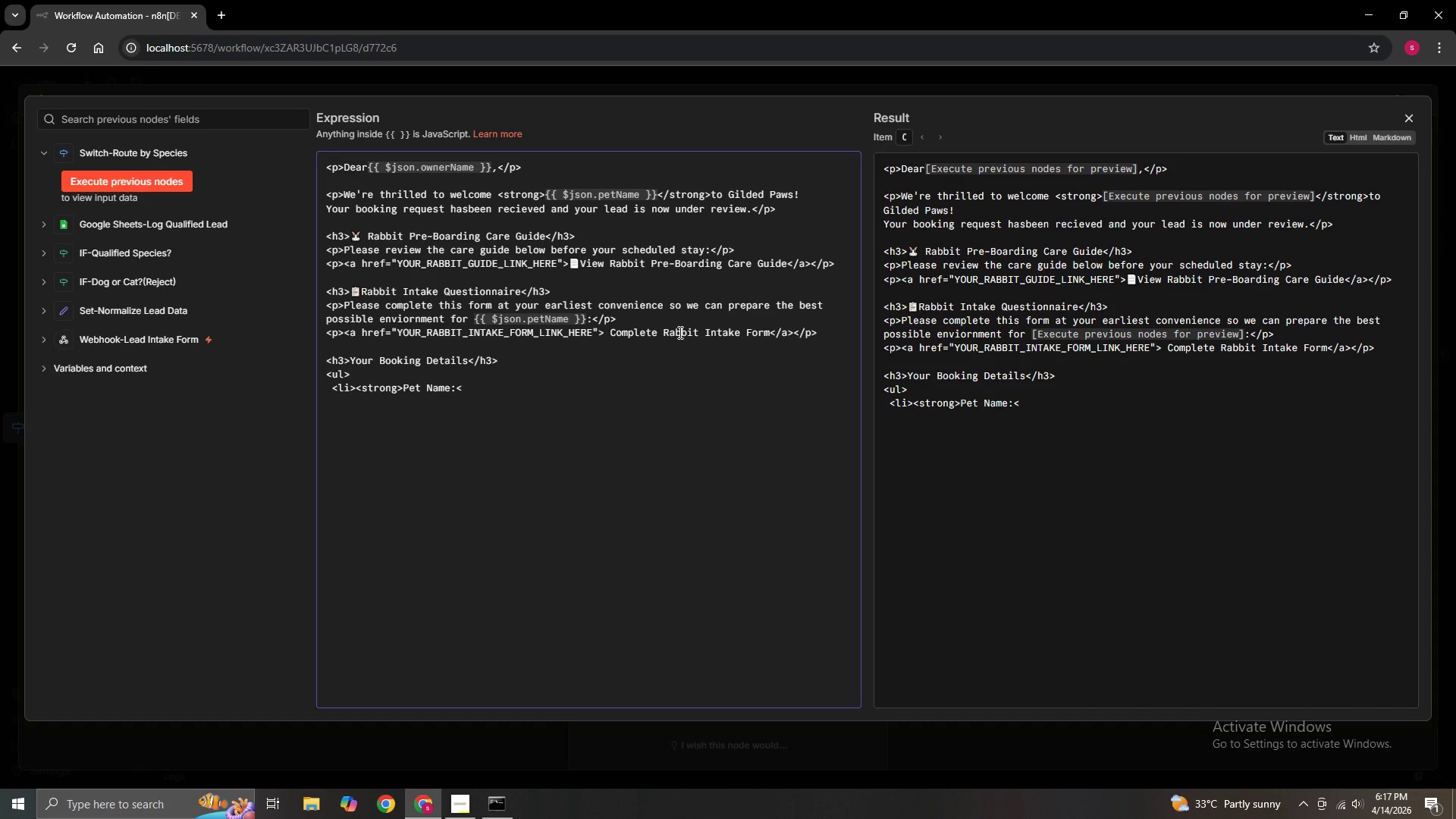 
wait(5.39)
 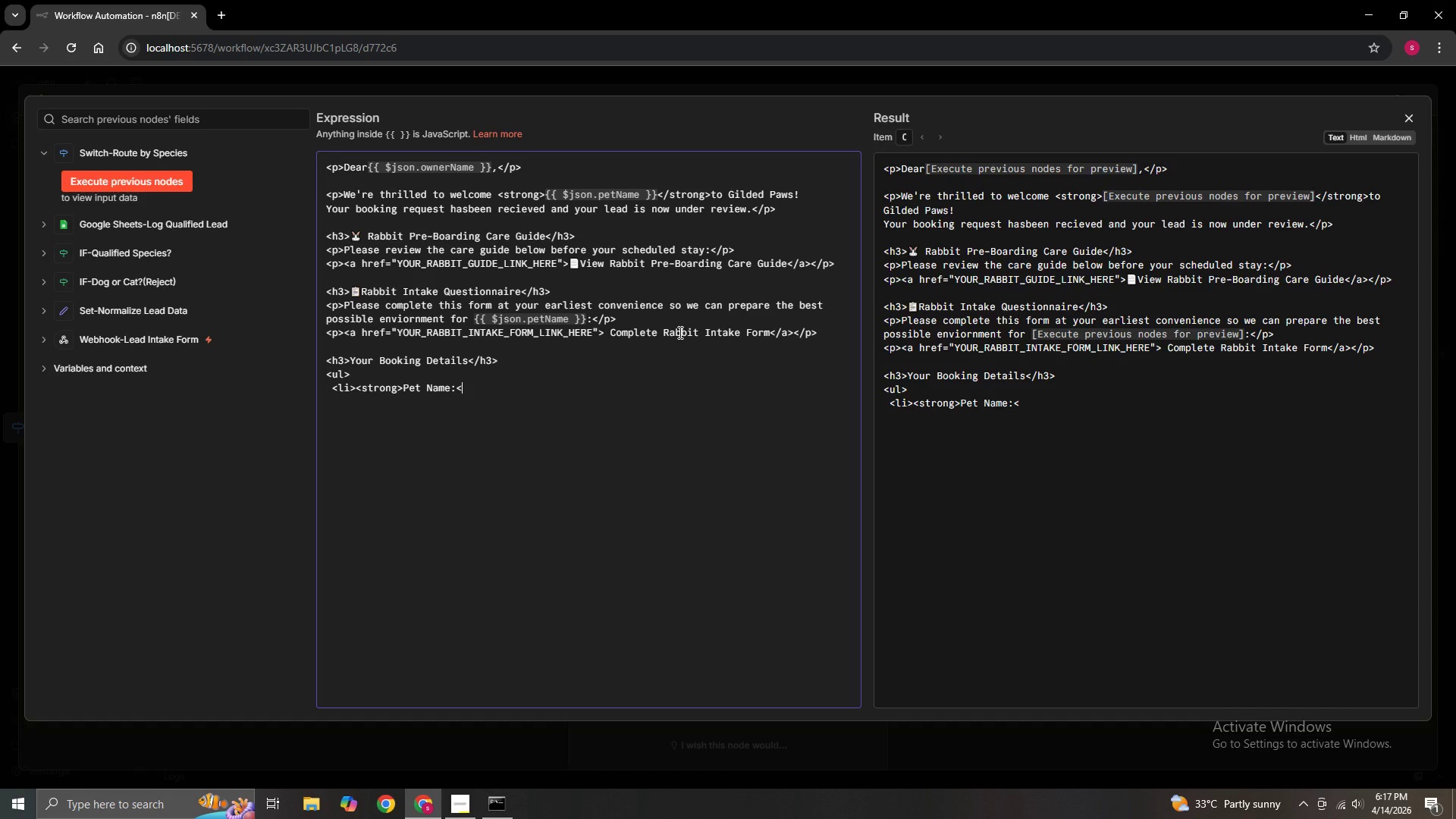 
key(Shift+BracketLeft)
 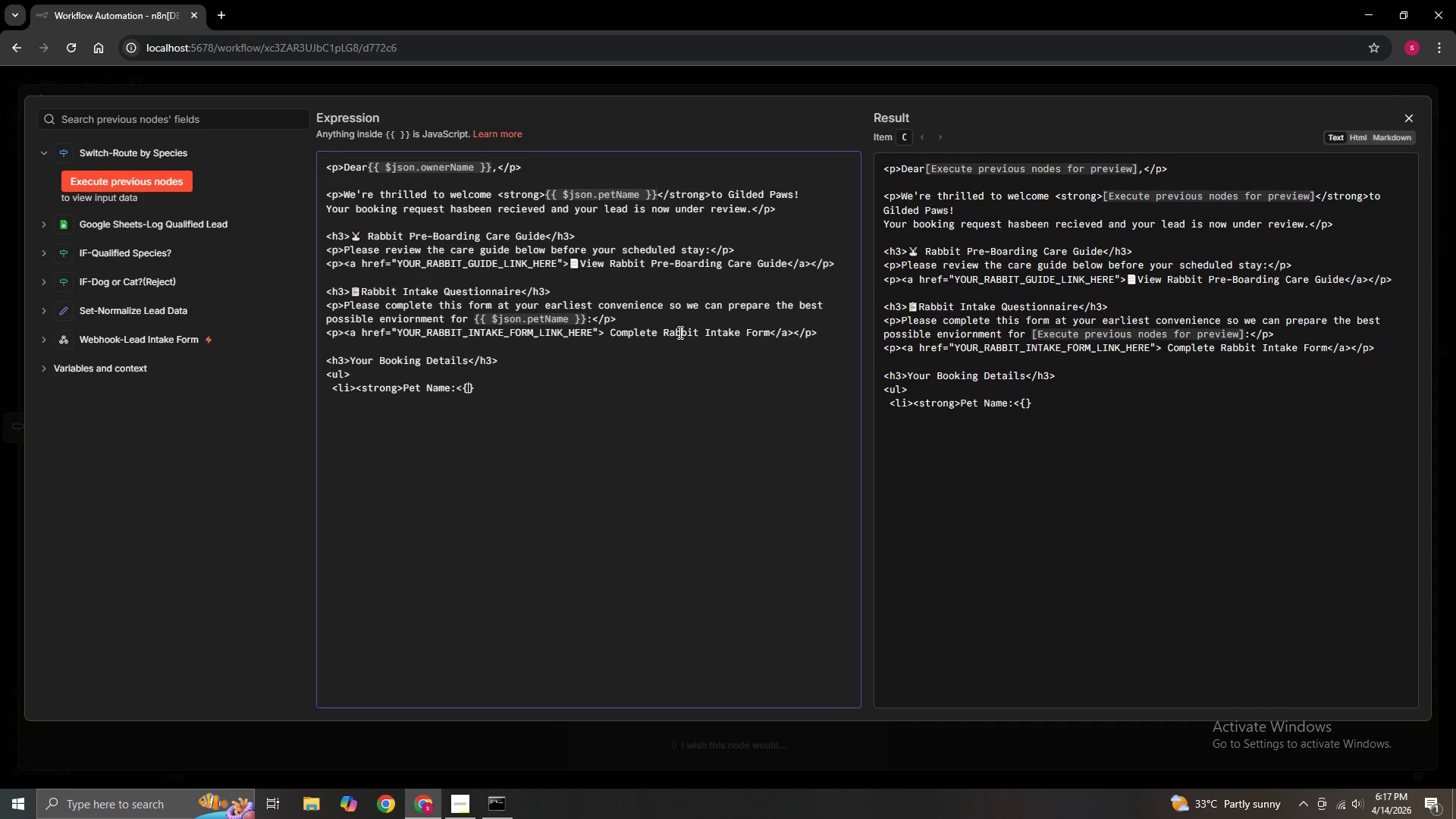 
key(Shift+BracketLeft)
 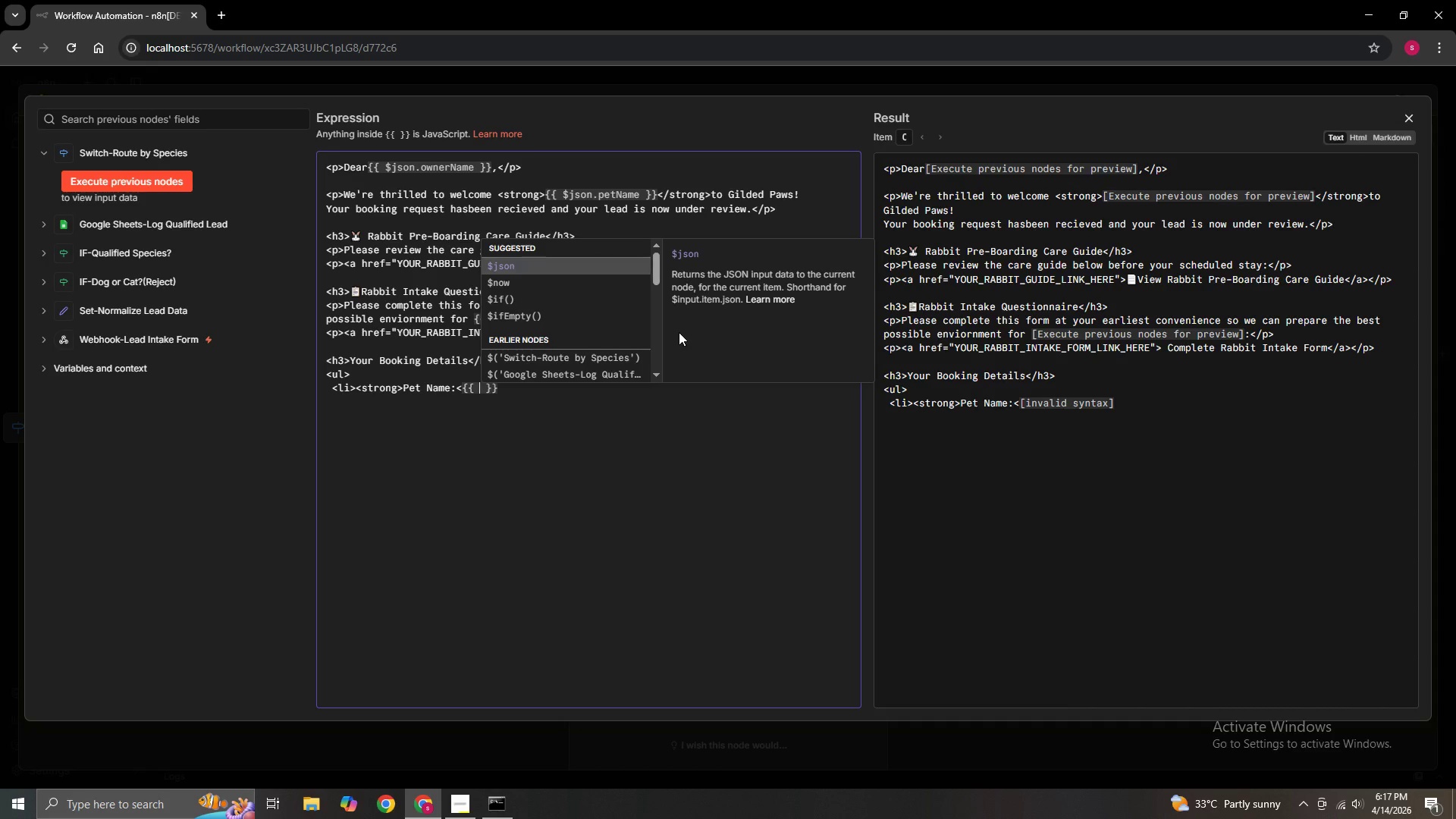 
wait(5.3)
 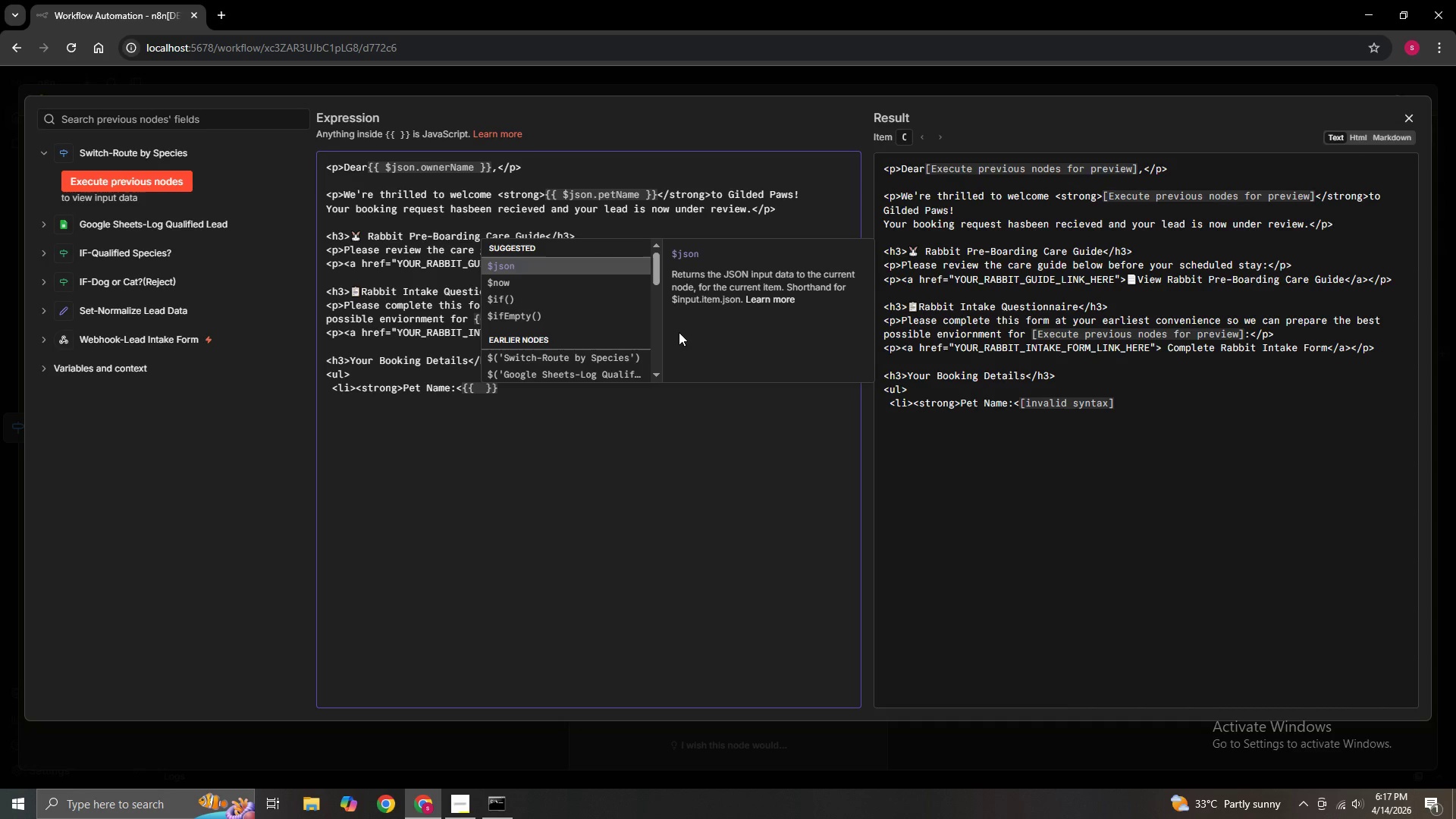 
hold_key(key=ShiftRight, duration=0.48)
 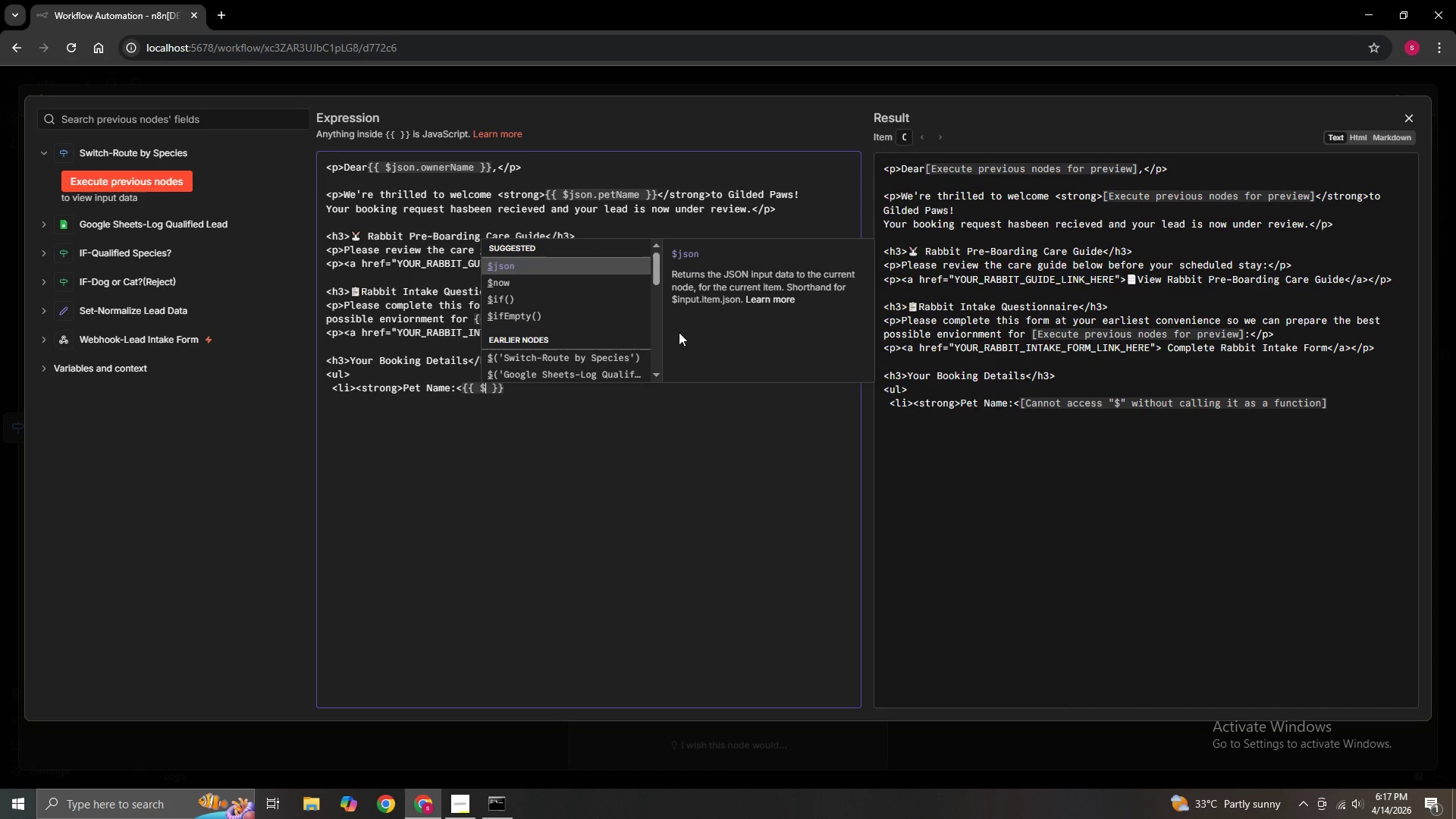 
hold_key(key=4, duration=0.31)
 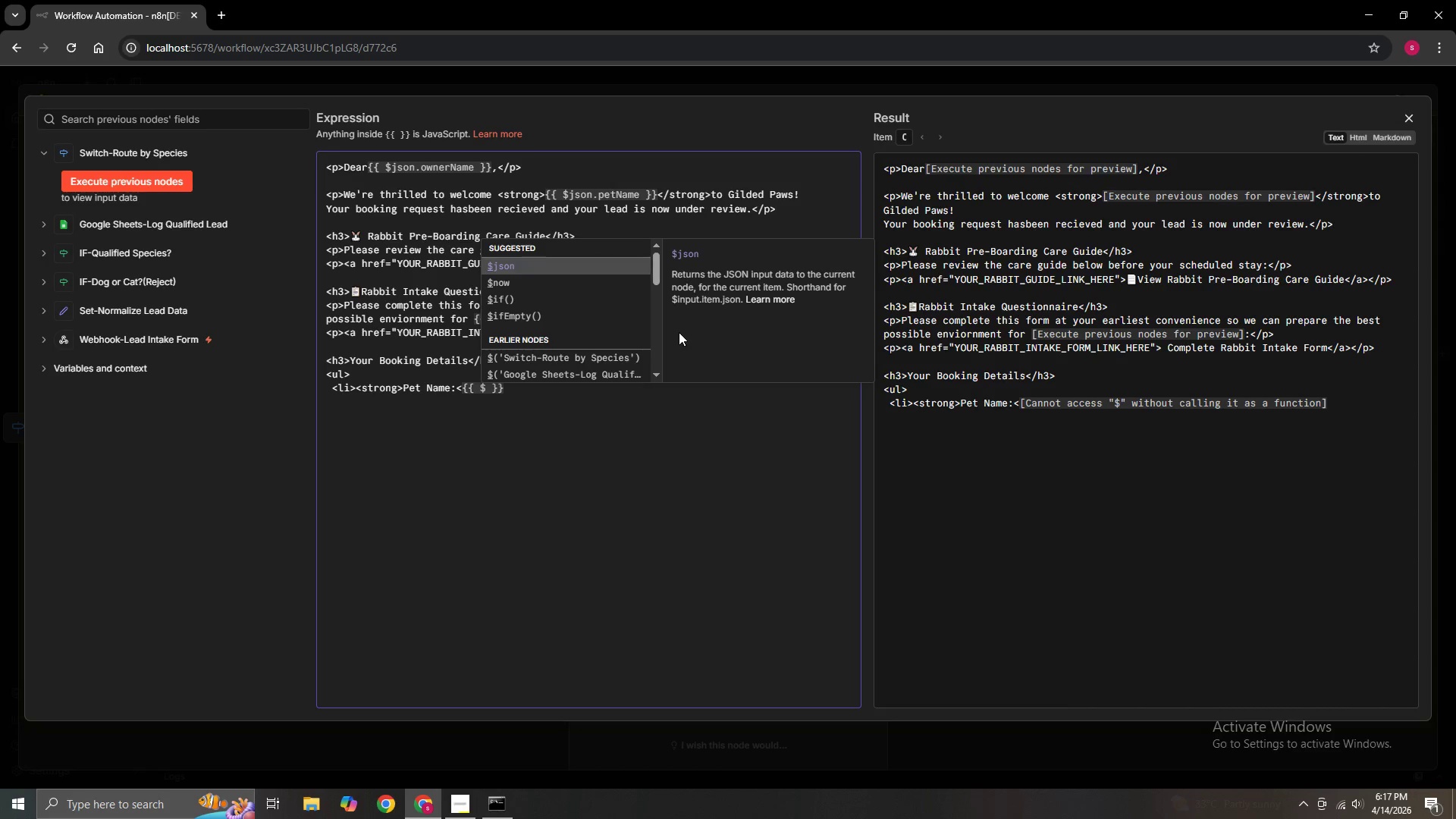 
type(json.petnAME)
 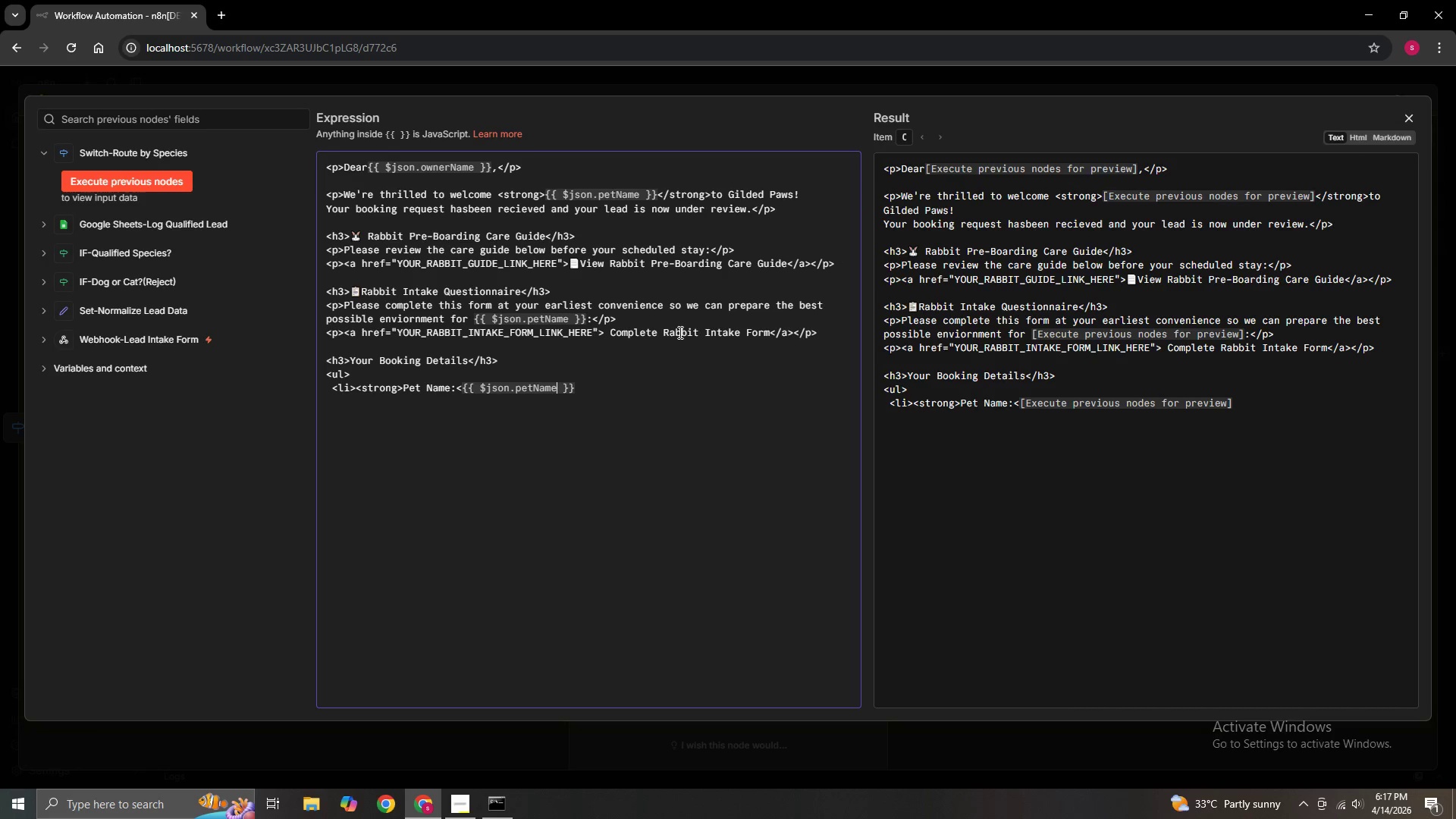 
hold_key(key=CapsLock, duration=0.41)
 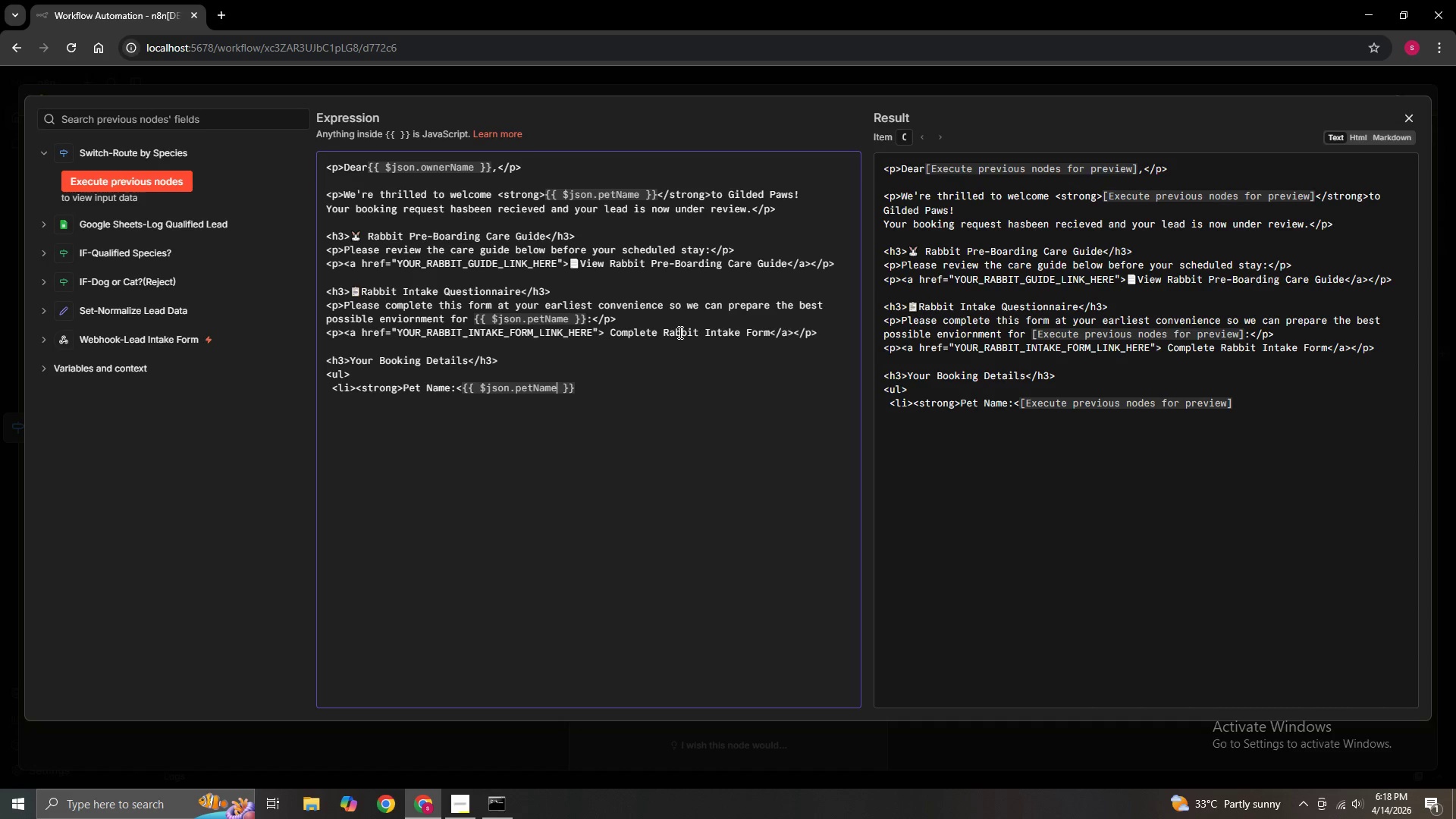 
wait(8.5)
 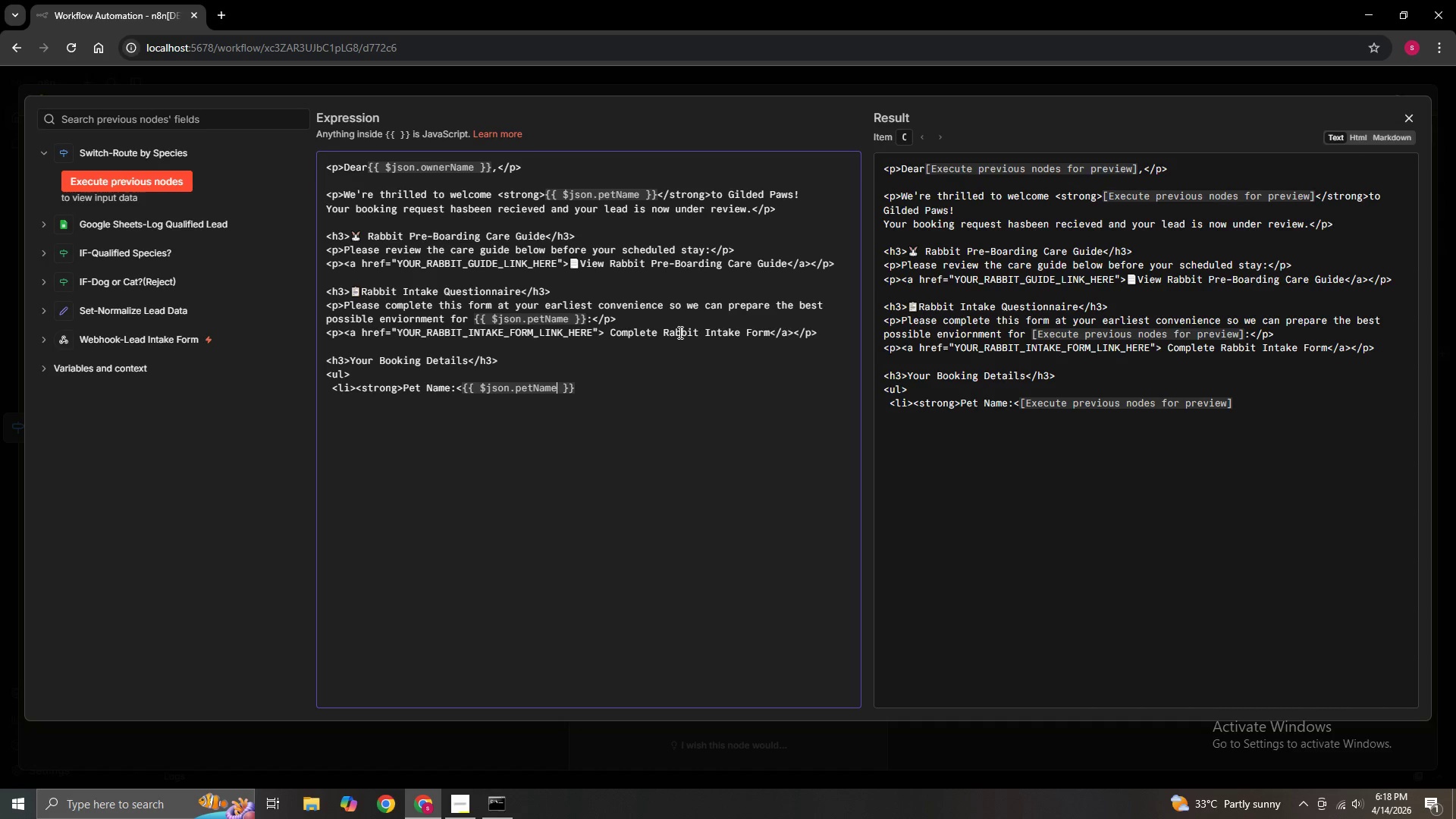 
left_click([582, 387])
 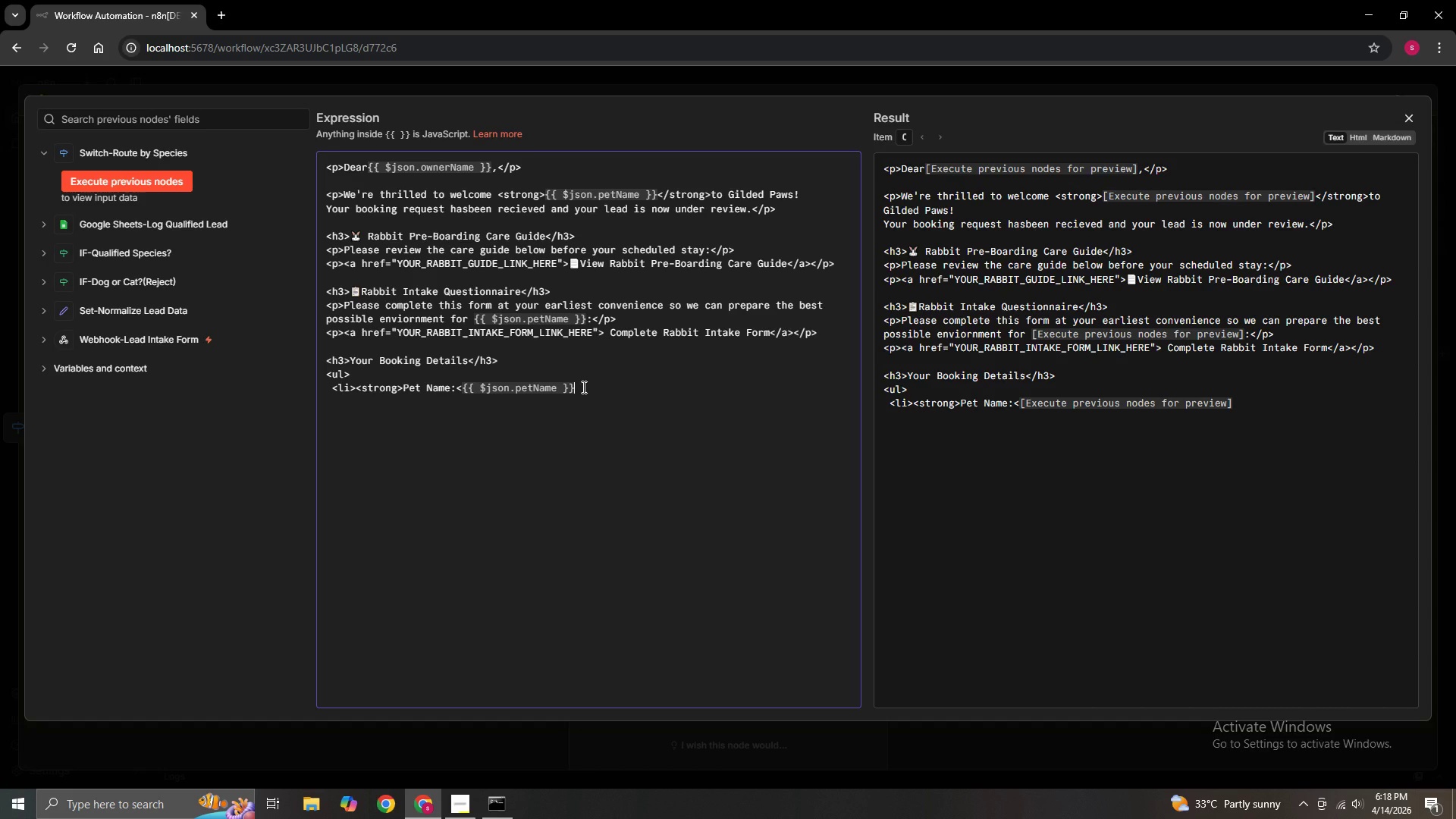 
key(Shift+Comma)
 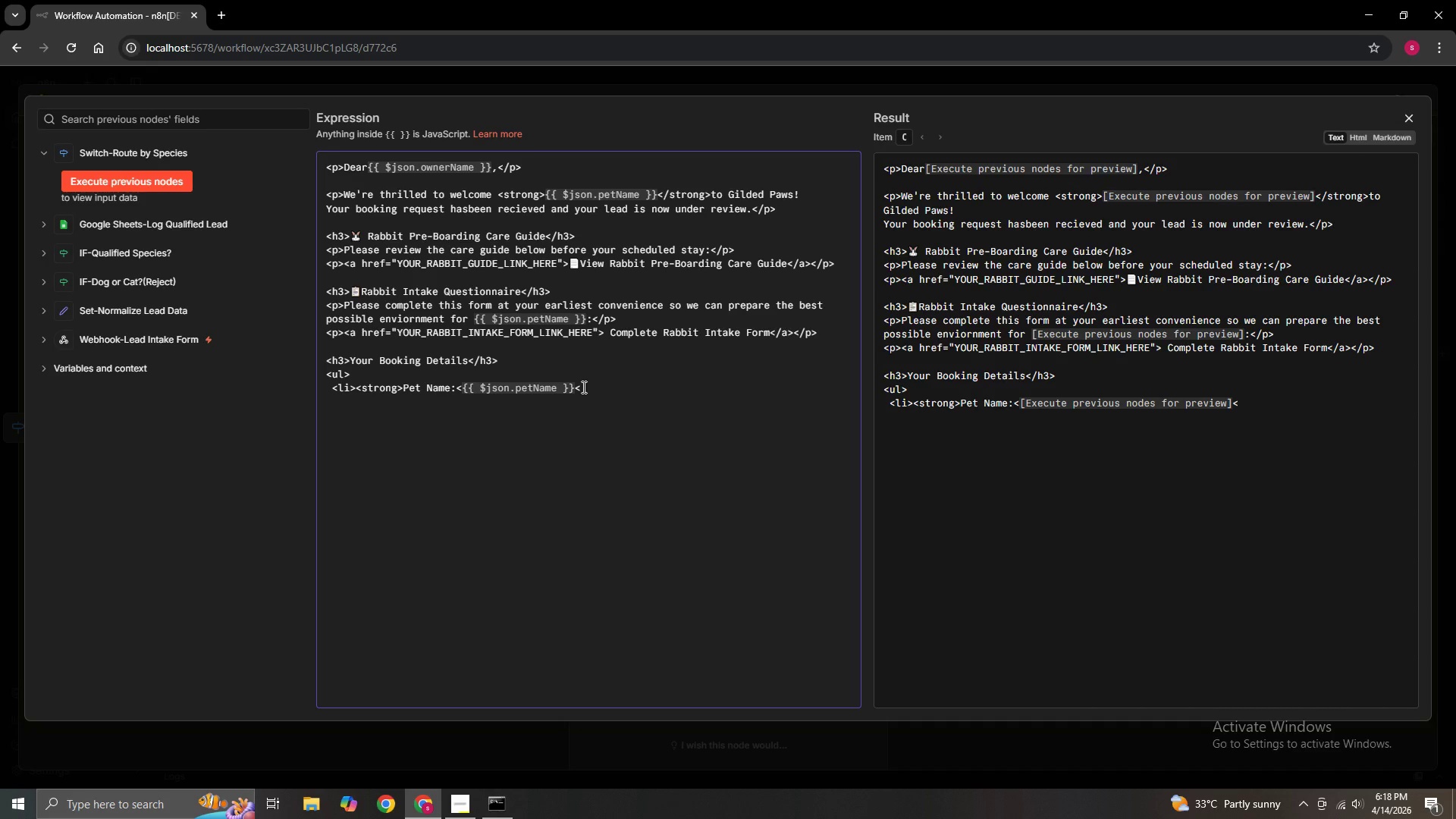 
wait(5.08)
 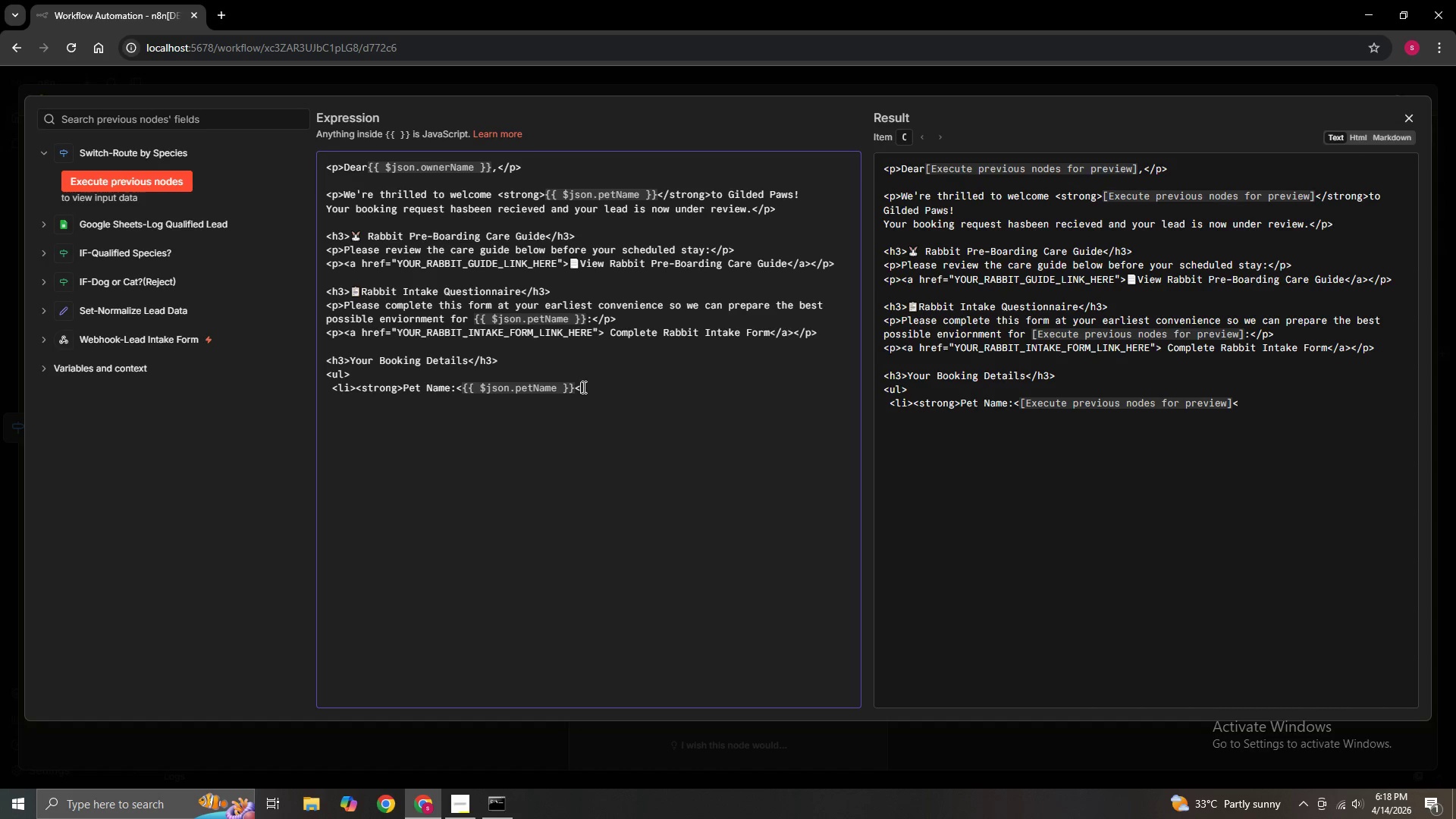 
type(/li)
 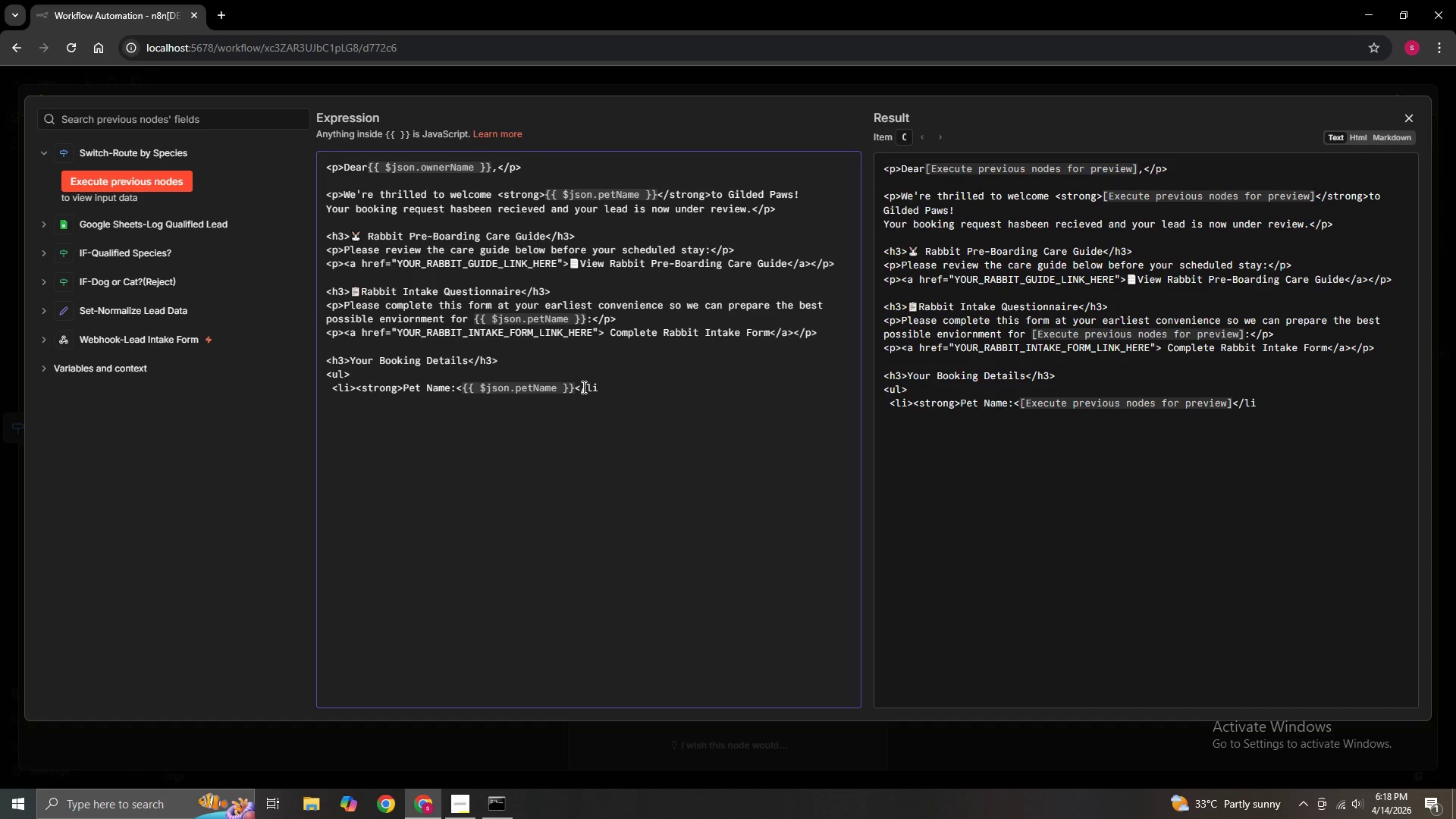 
key(Shift+Period)
 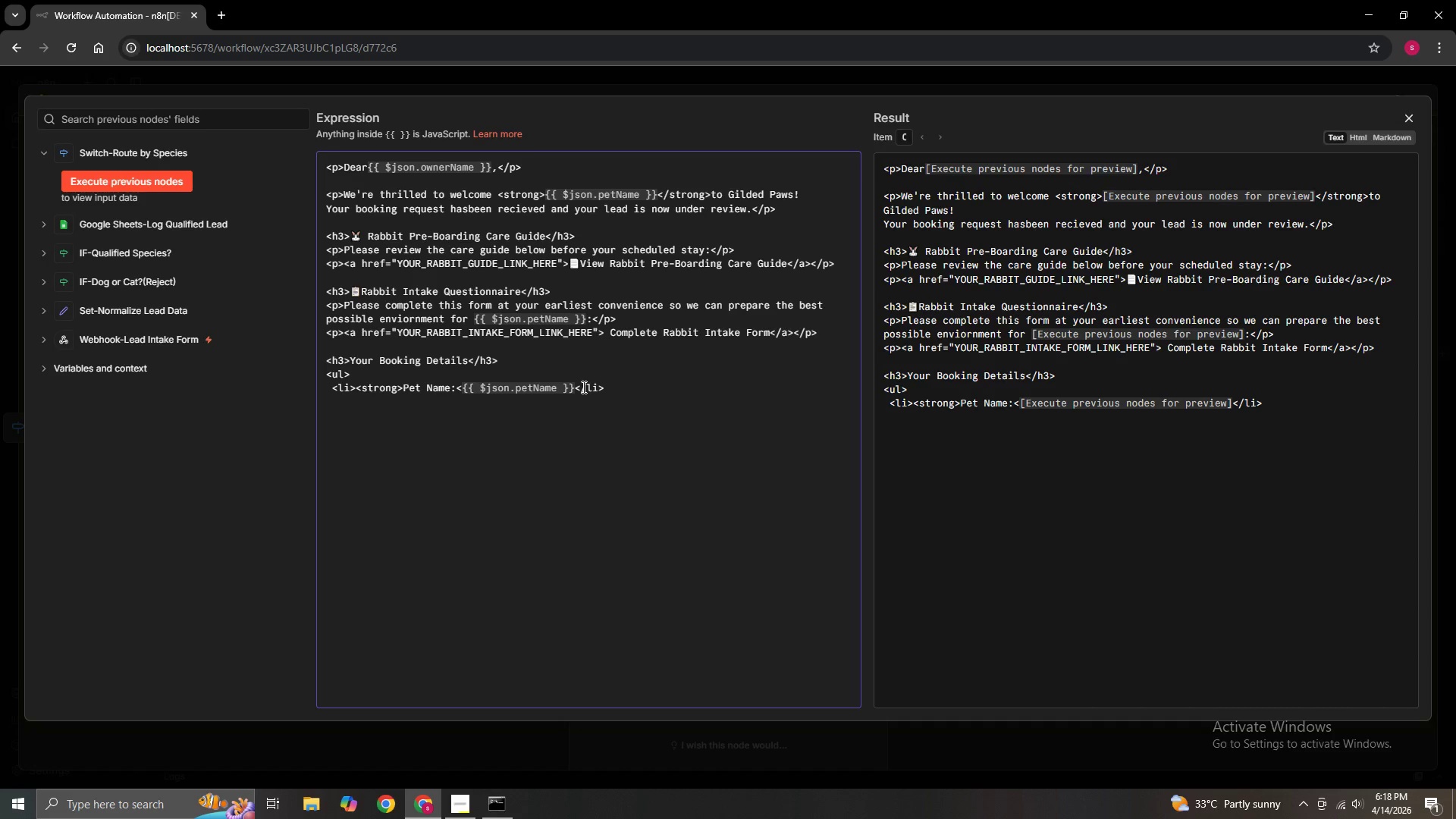 
key(Enter)
 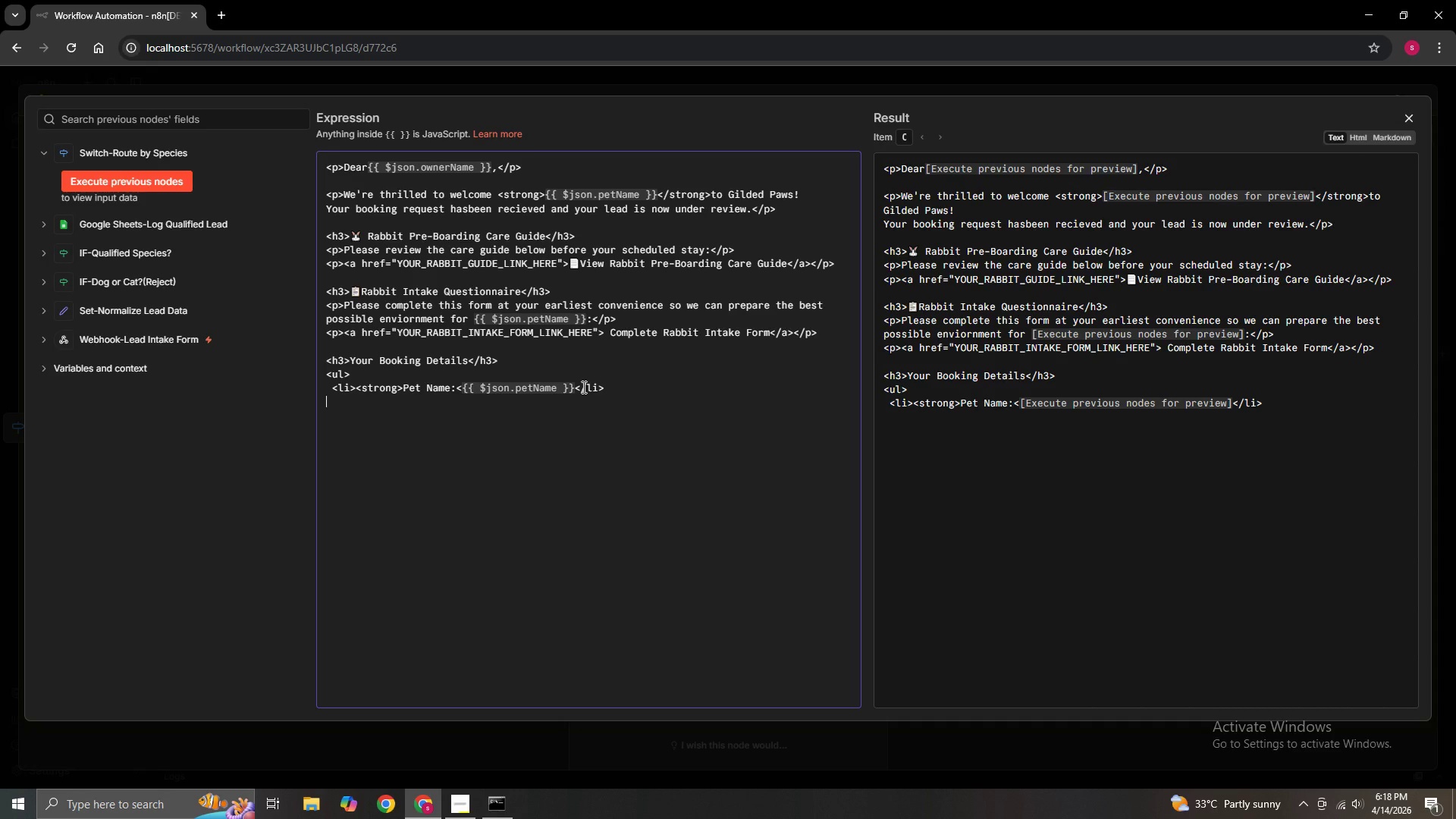 
wait(15.86)
 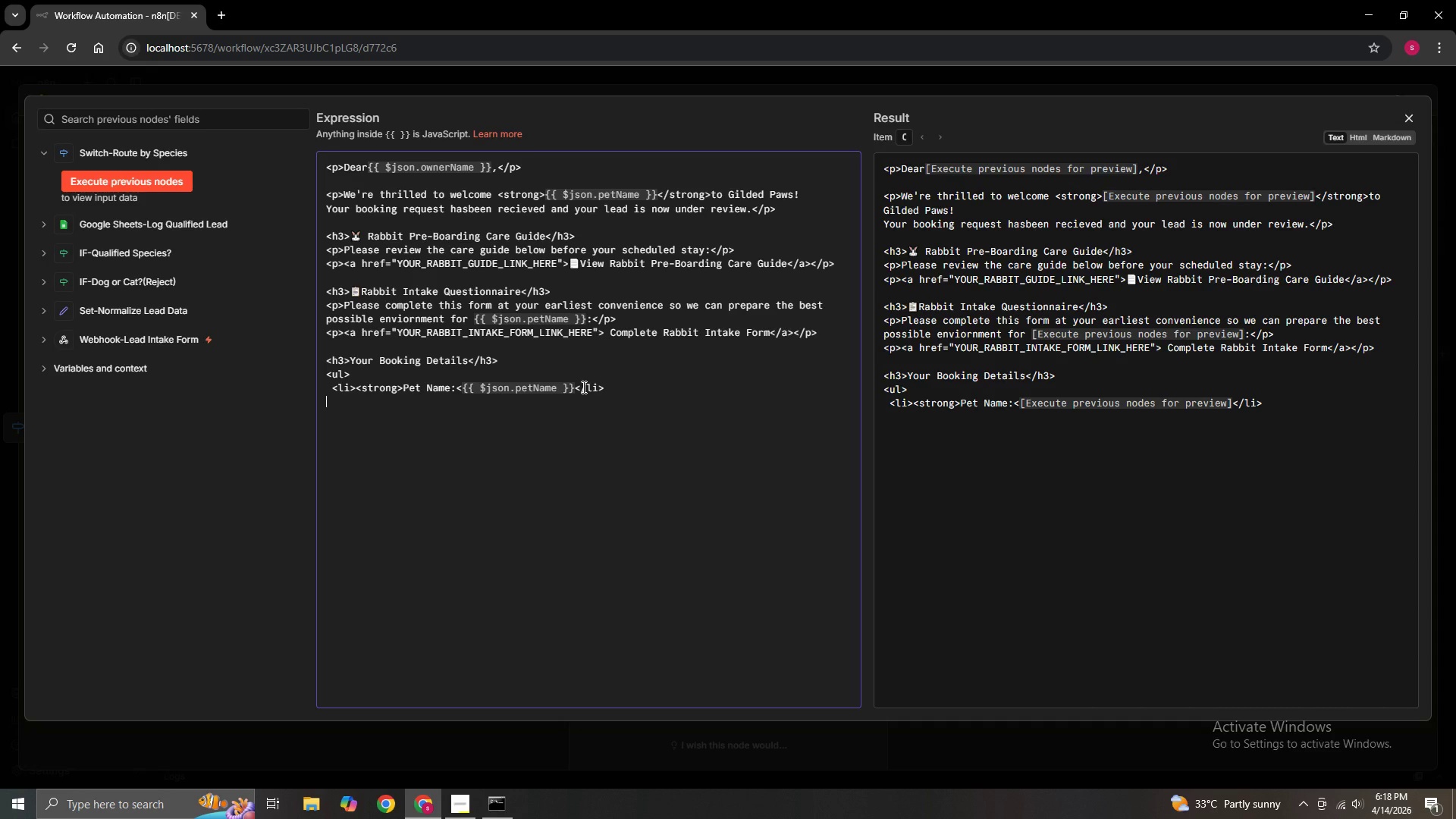 
key(Space)
 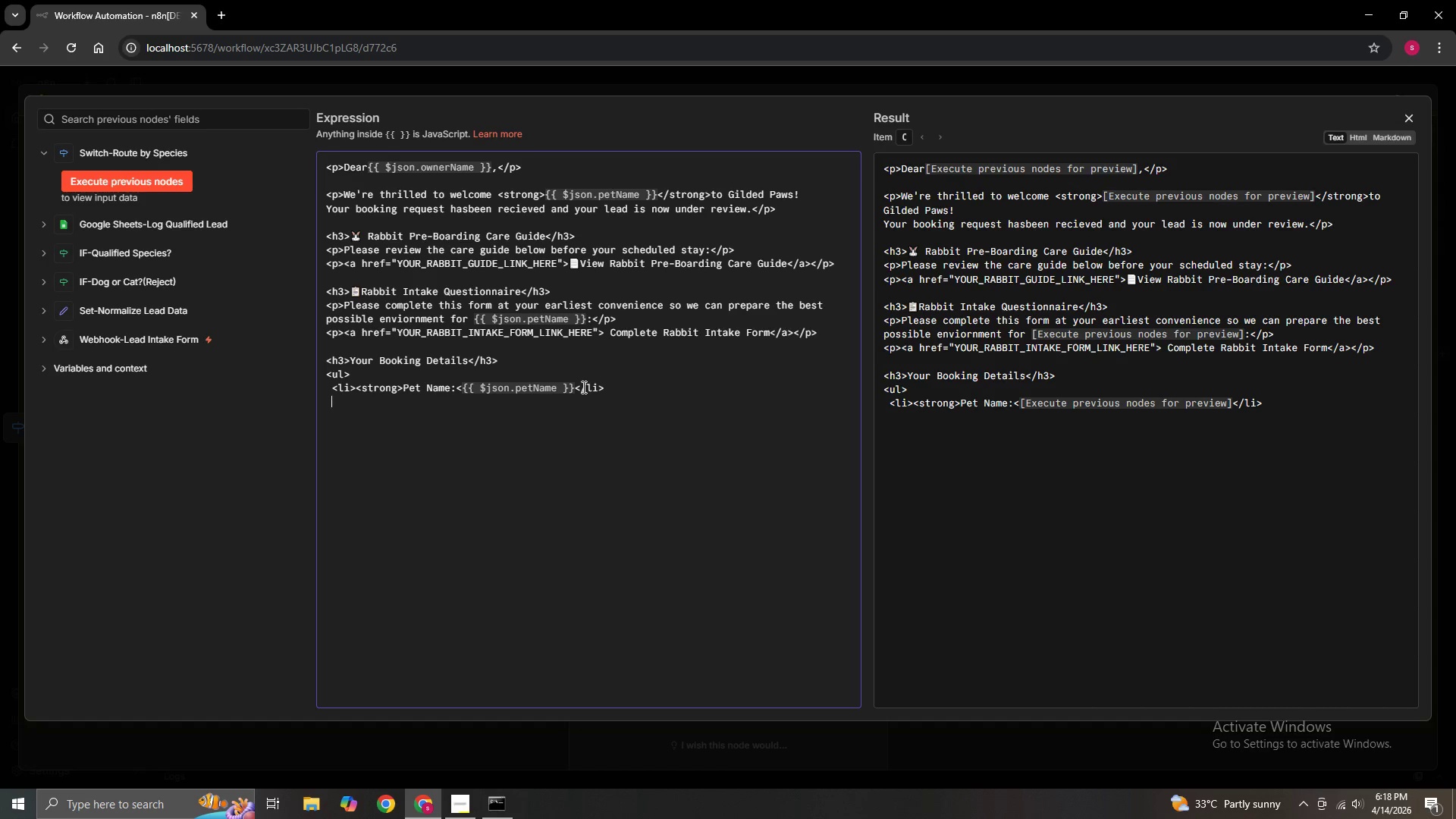 
type(<li>)
 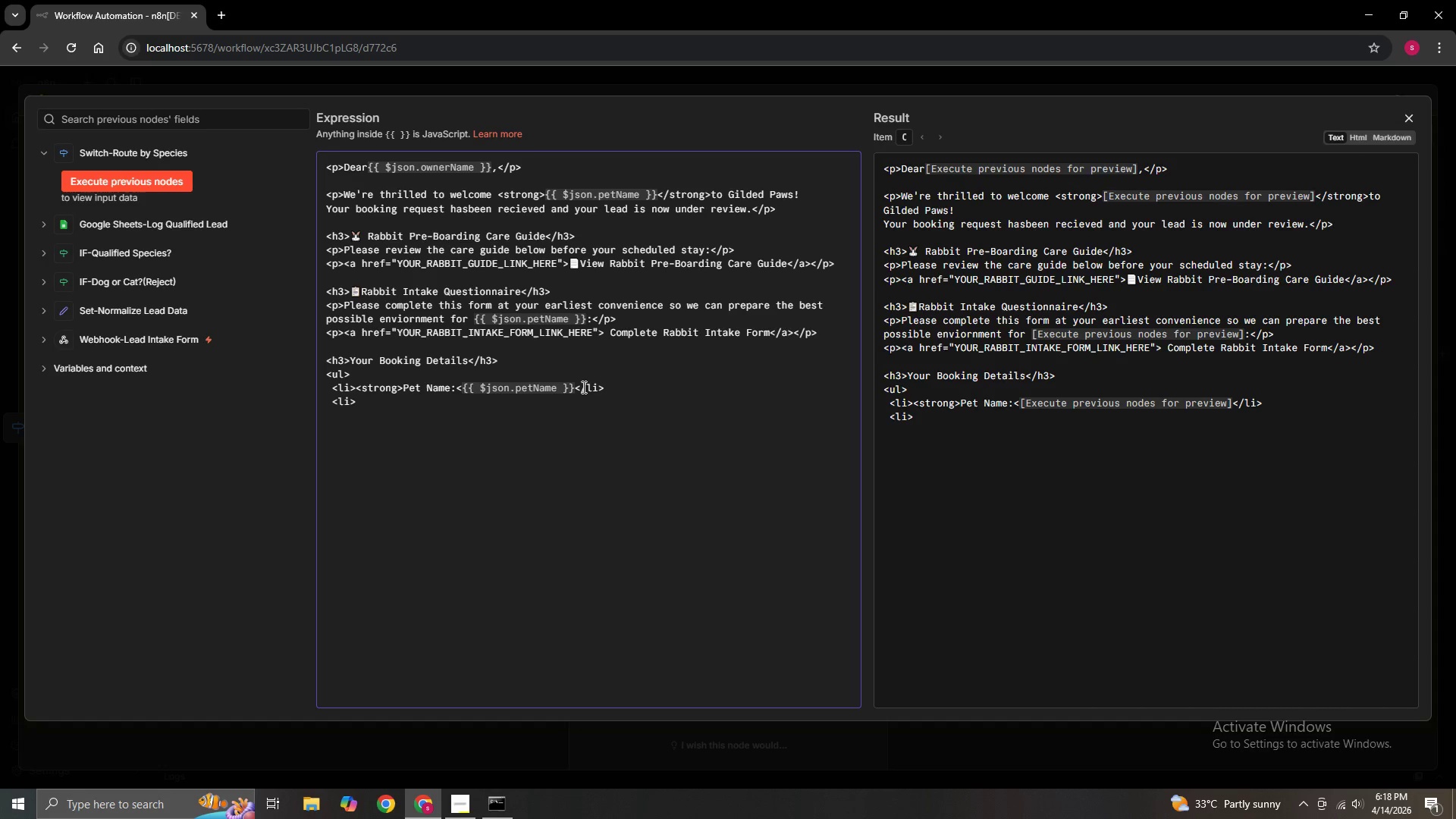 
wait(5.05)
 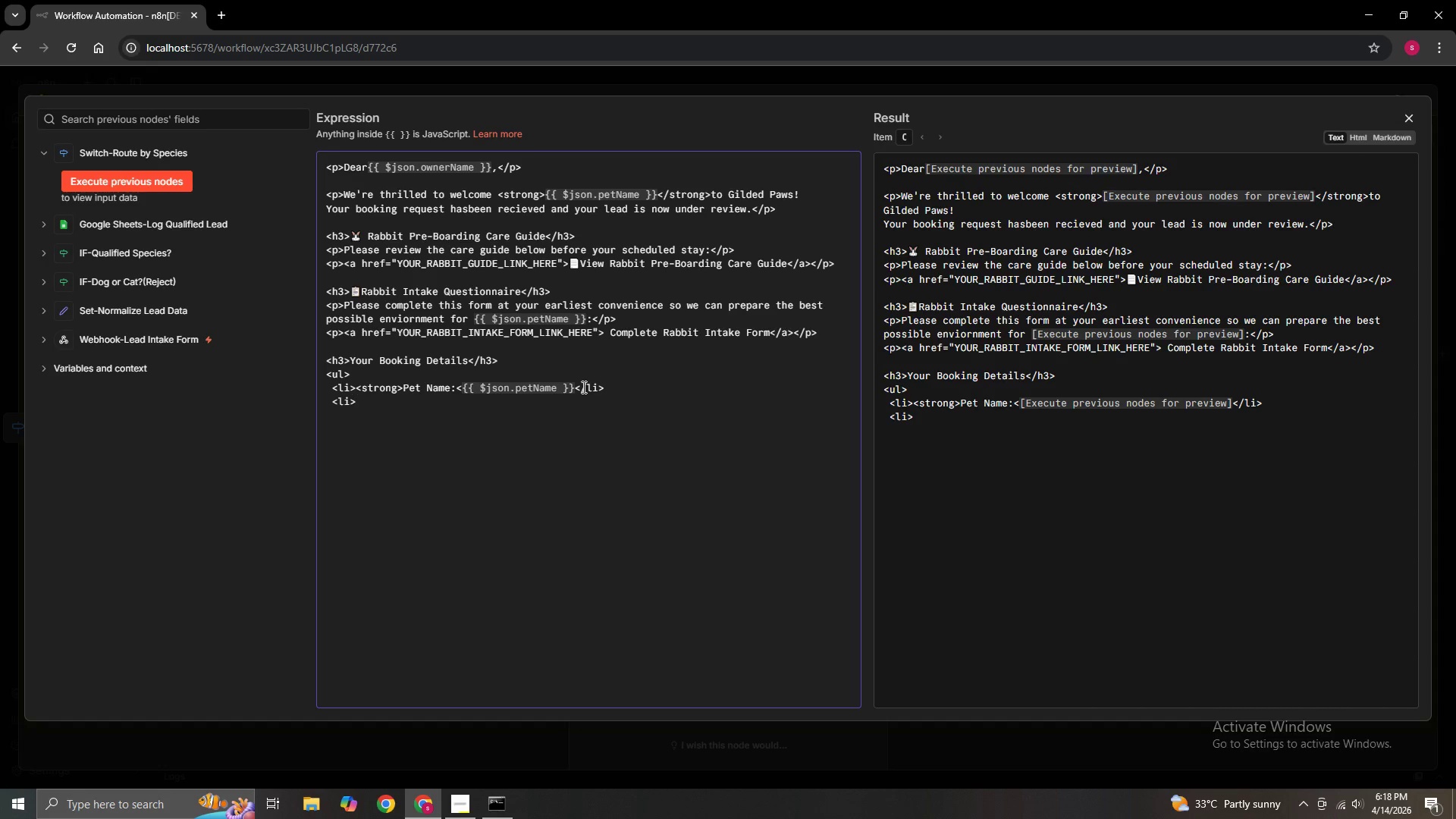 
type(>)
key(Backspace)
type(<strong>)
 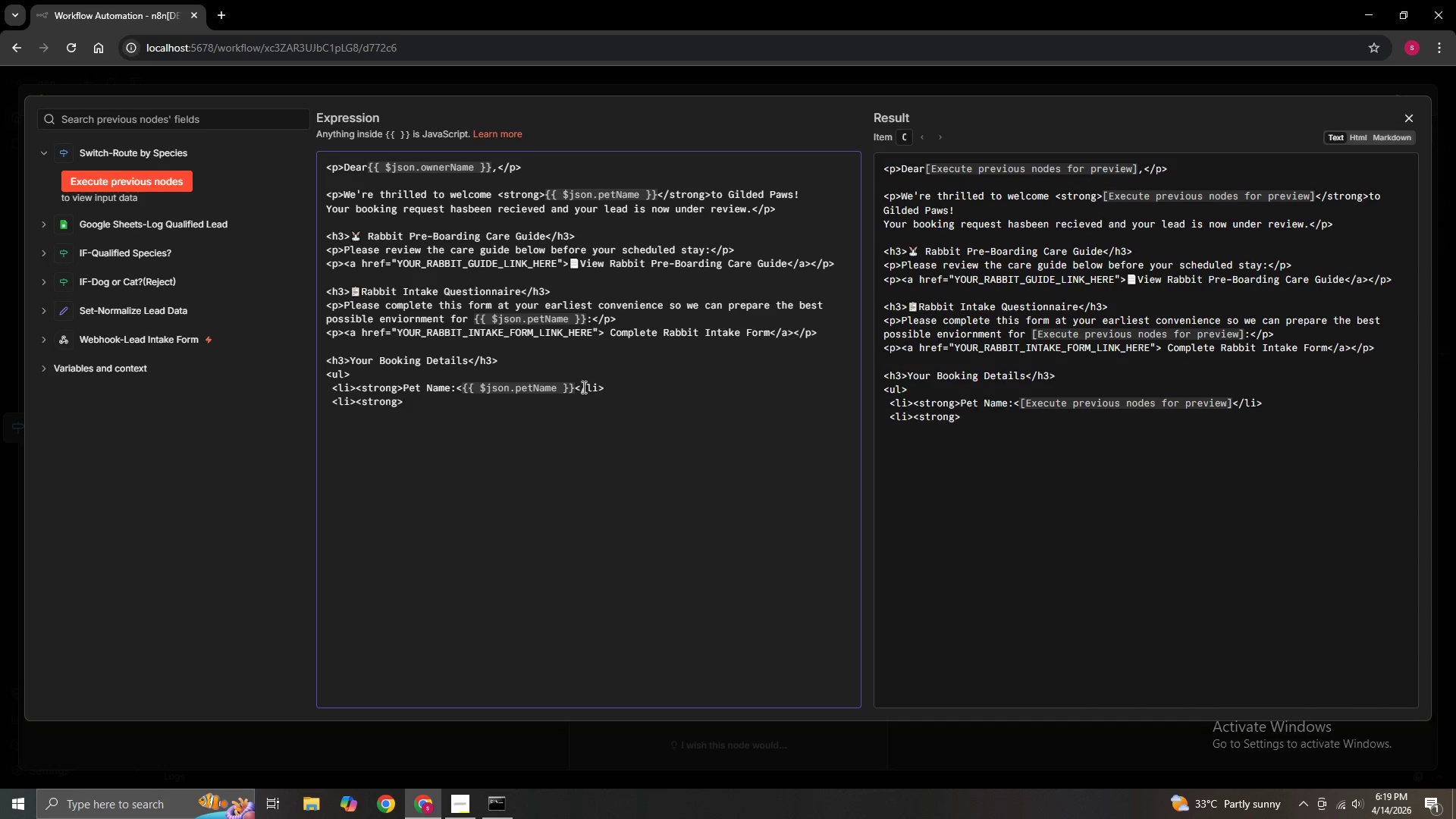 
wait(5.72)
 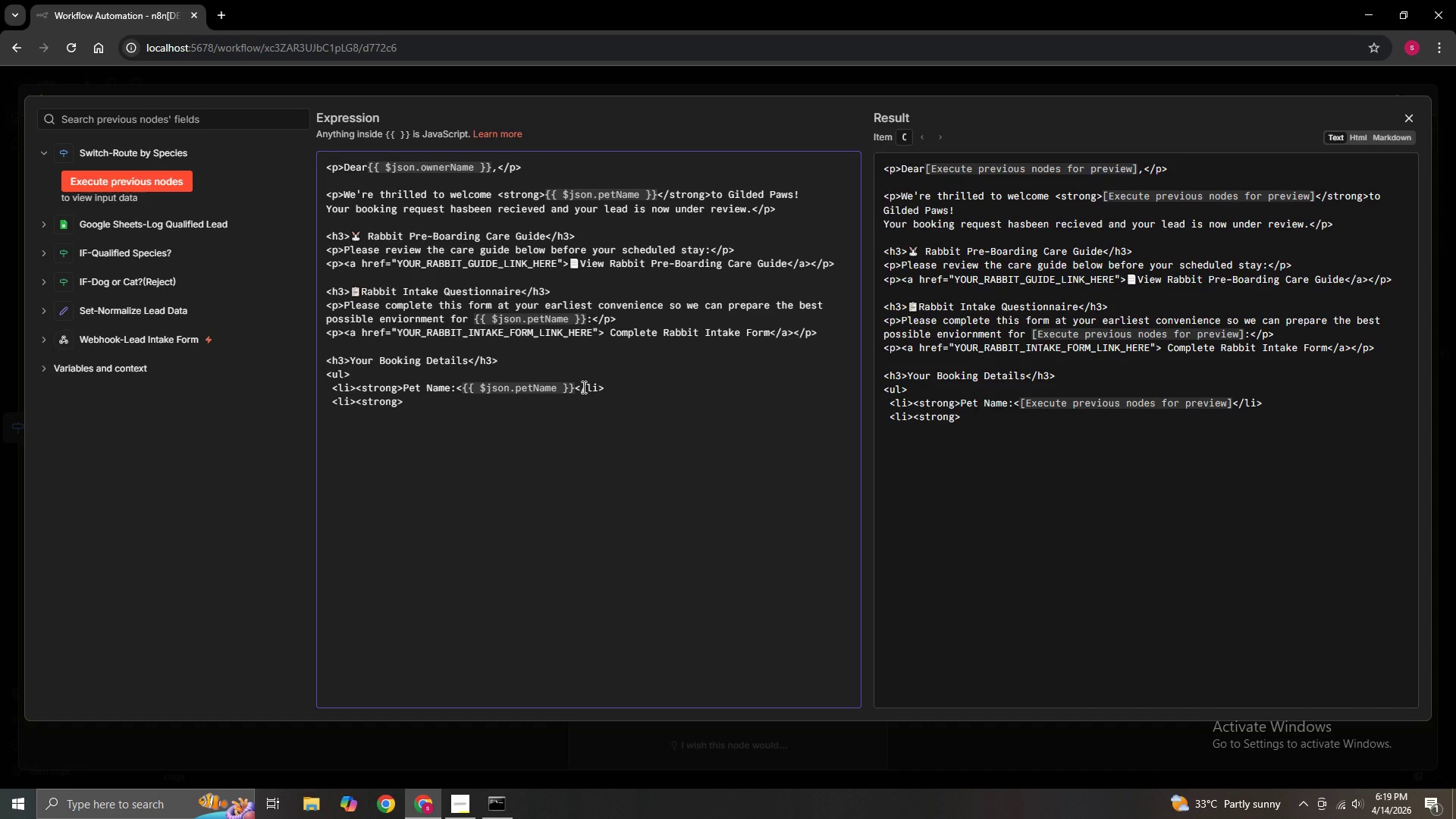 
type(Check)
 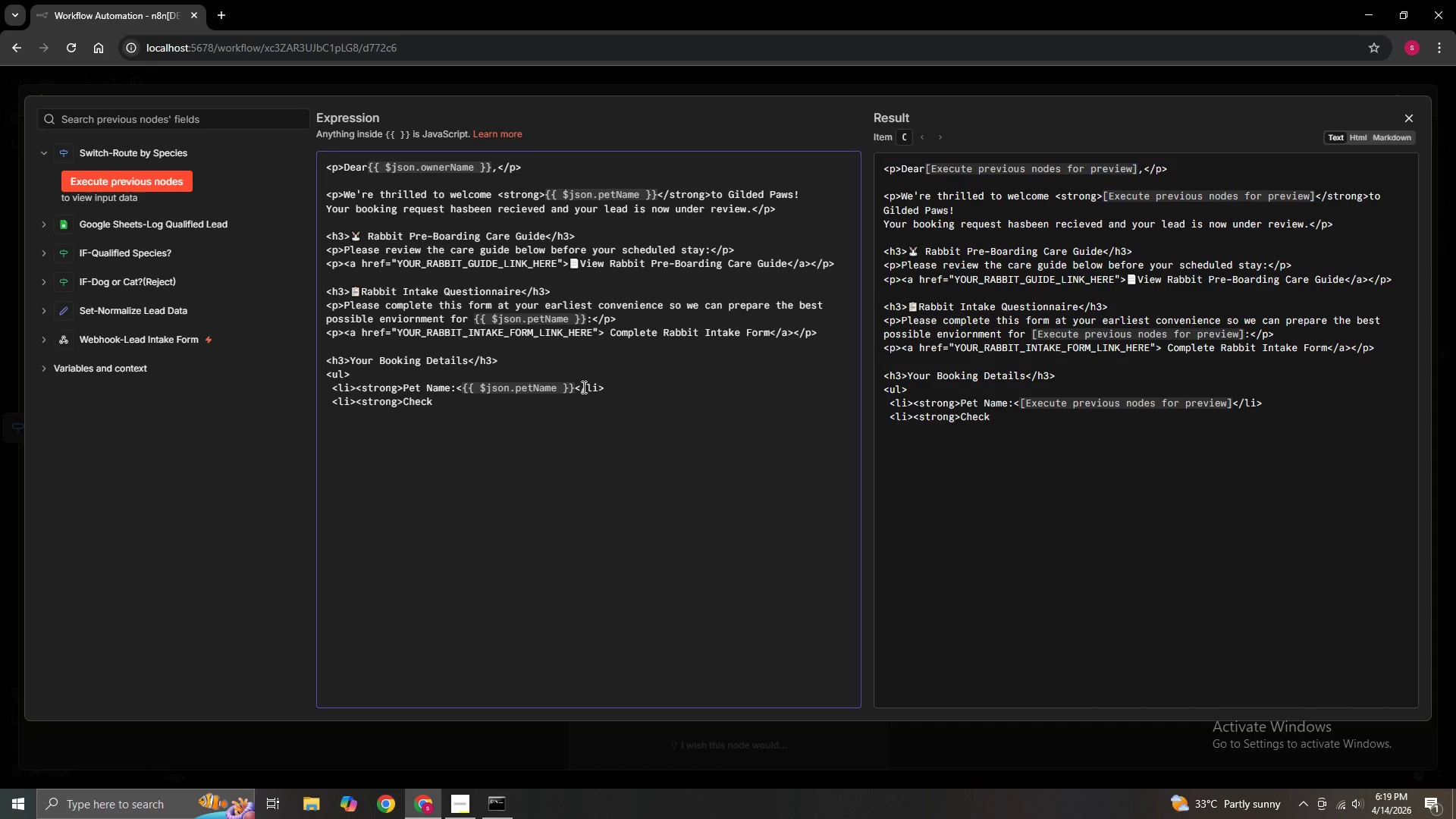 
wait(5.34)
 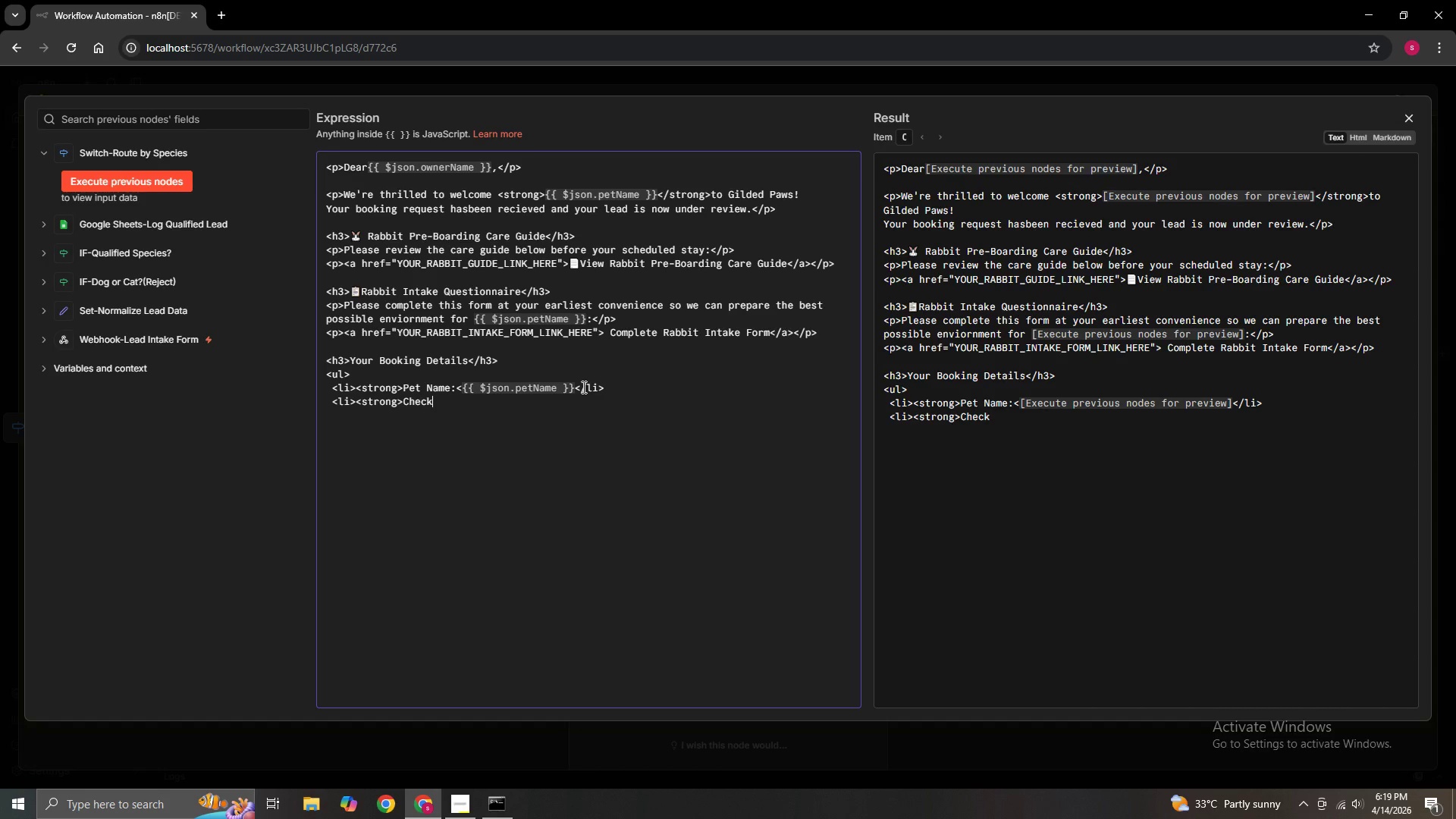 
key(Minus)
 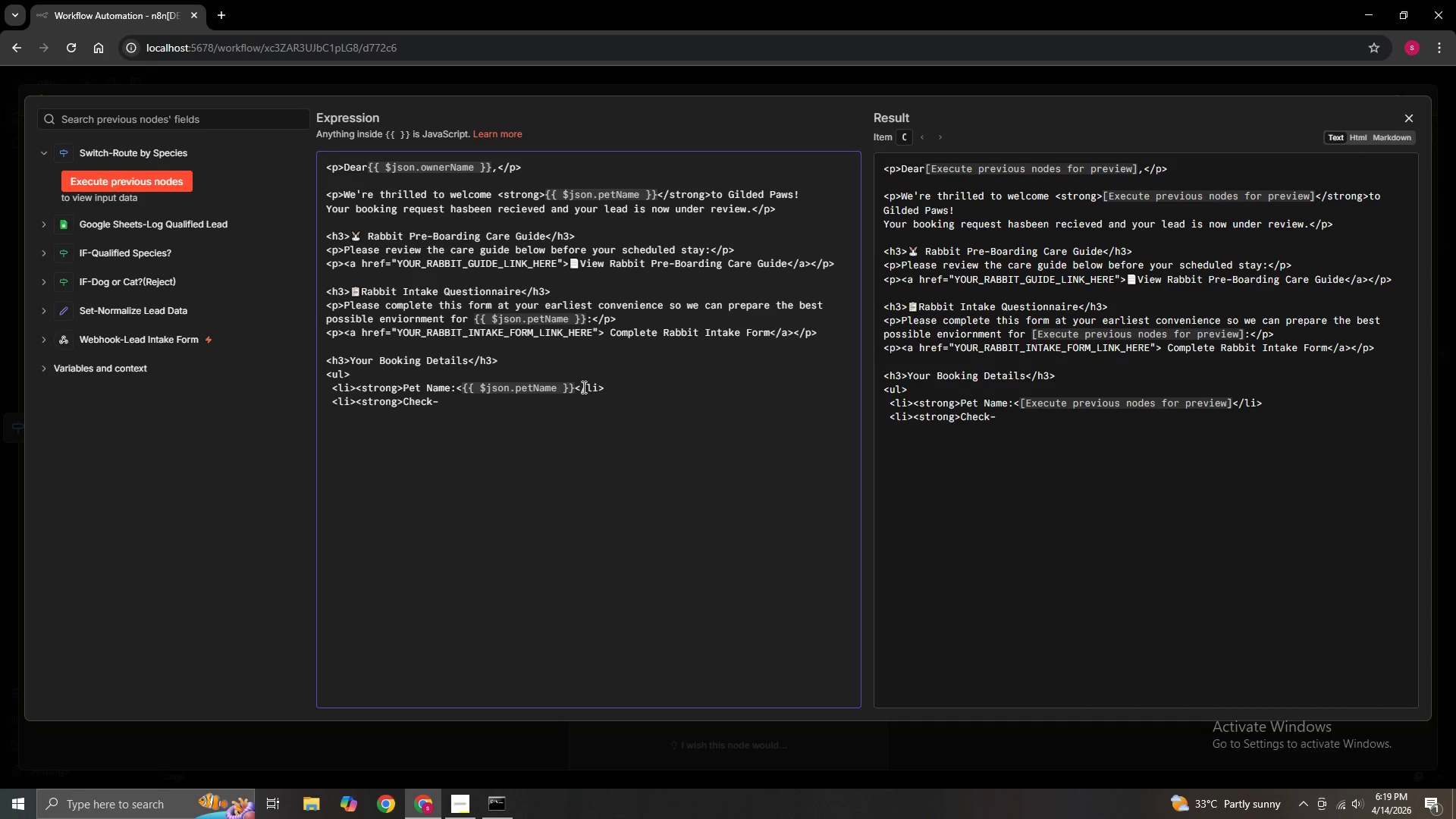 
hold_key(key=CapsLock, duration=0.31)
 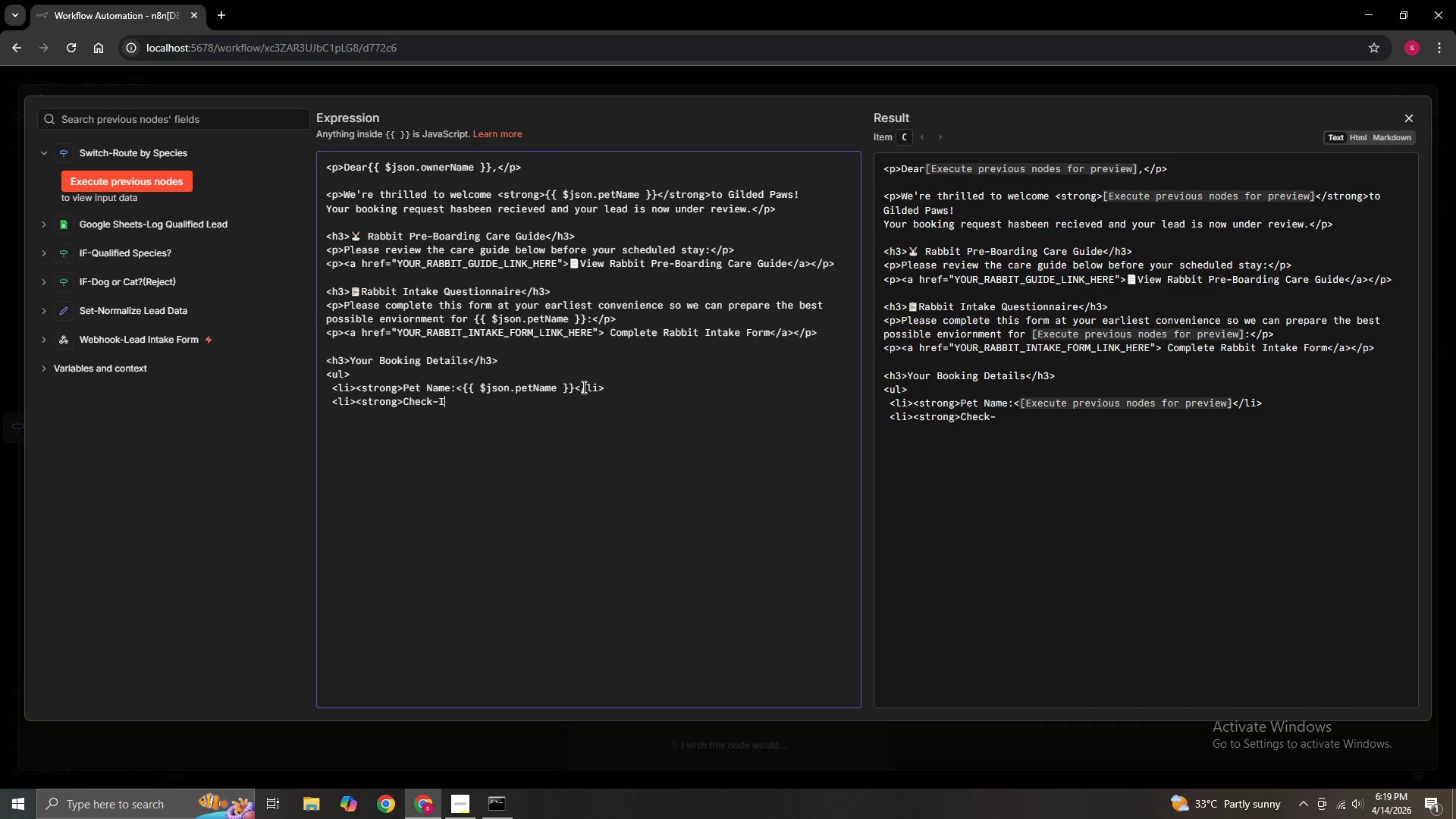 
key(I)
 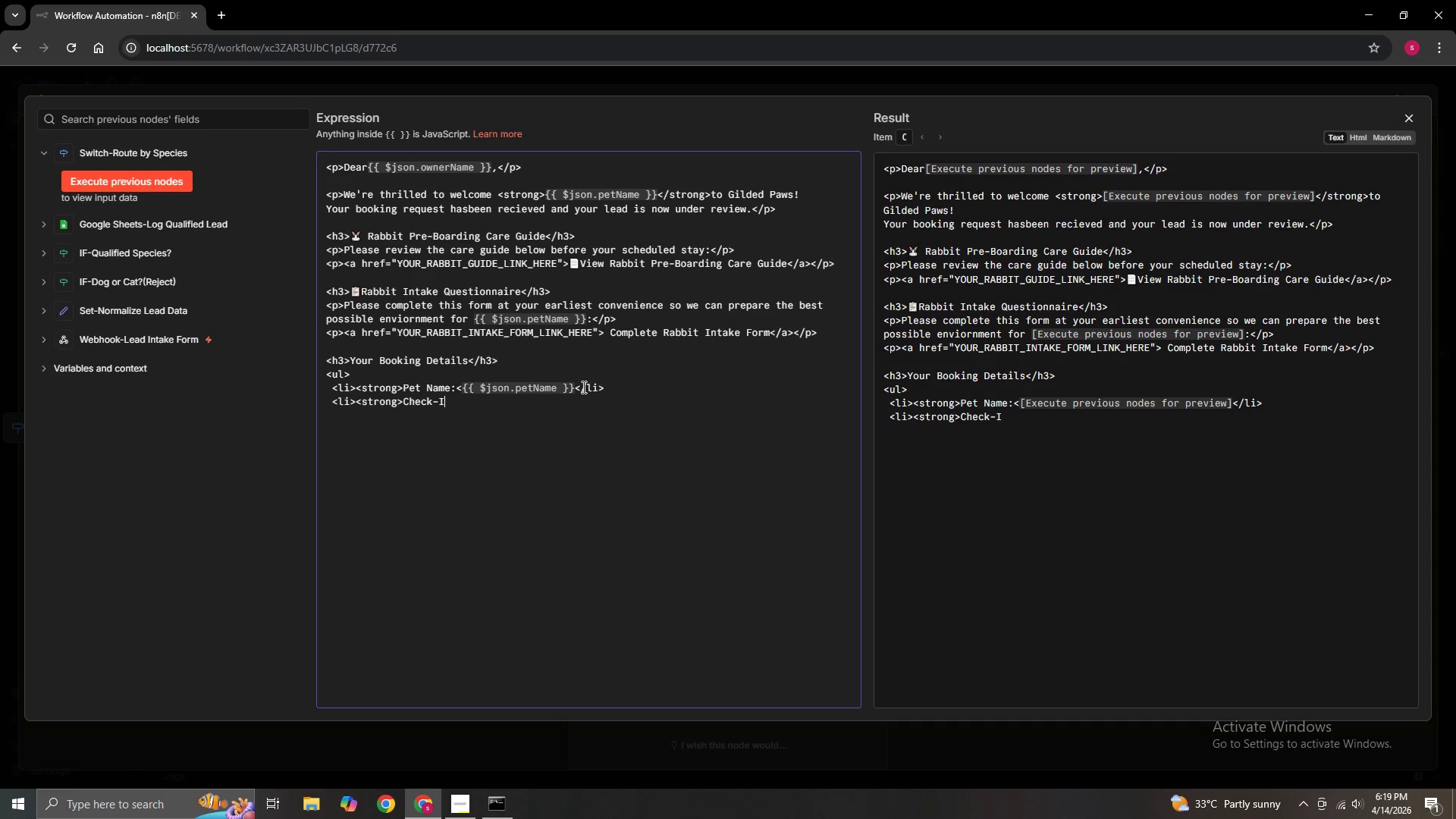 
key(CapsLock)
 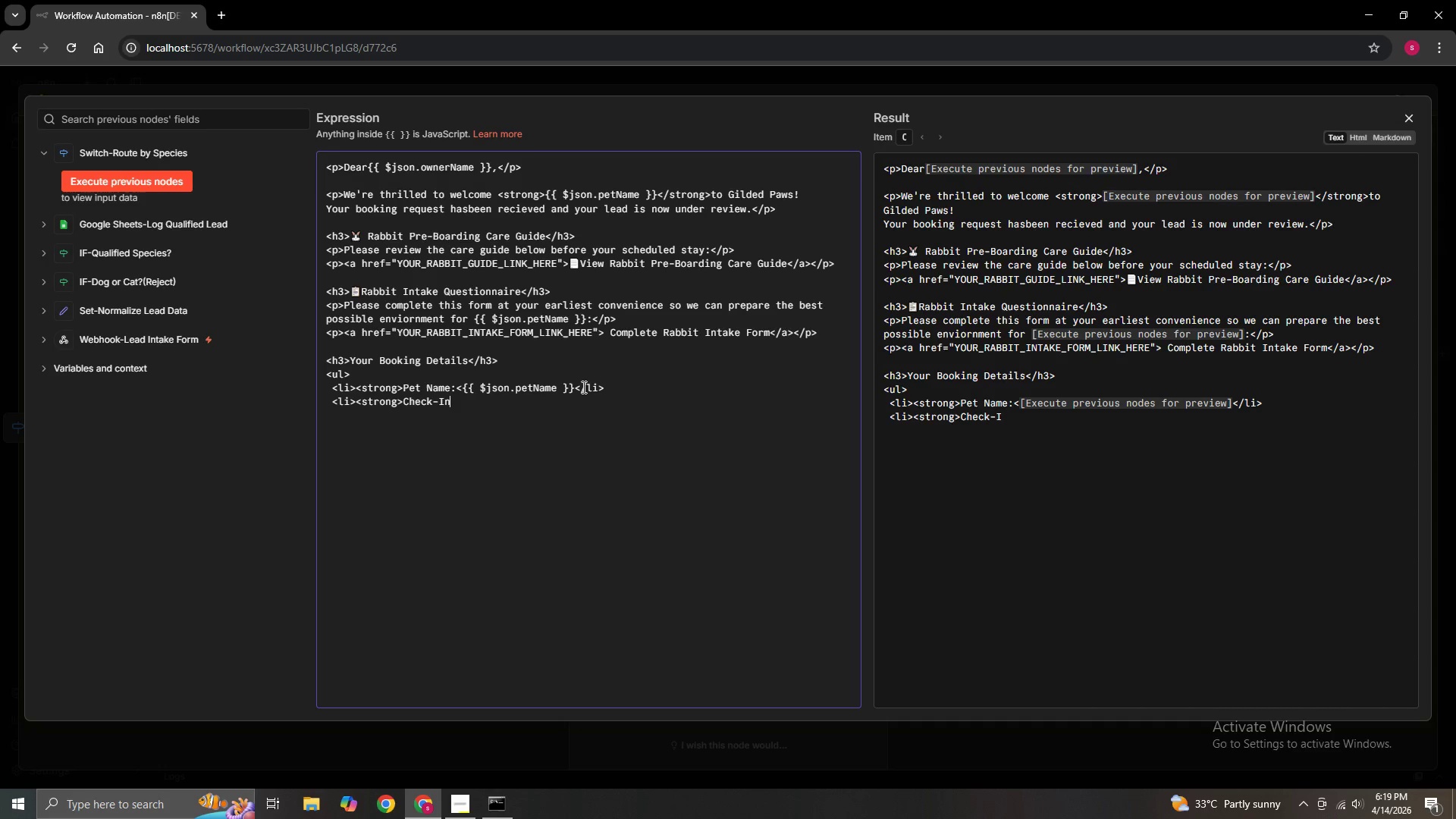 
key(N)
 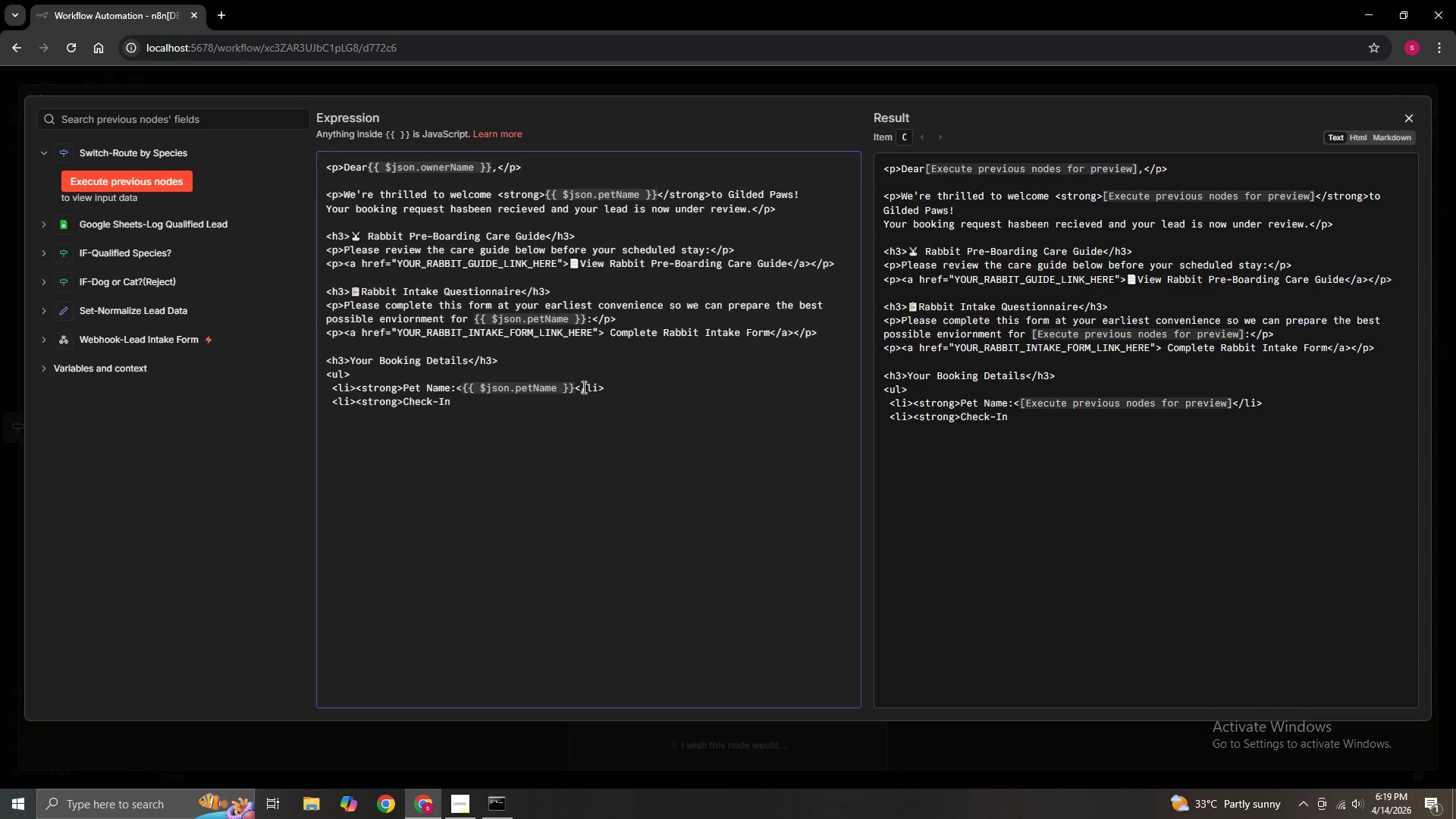 
wait(7.98)
 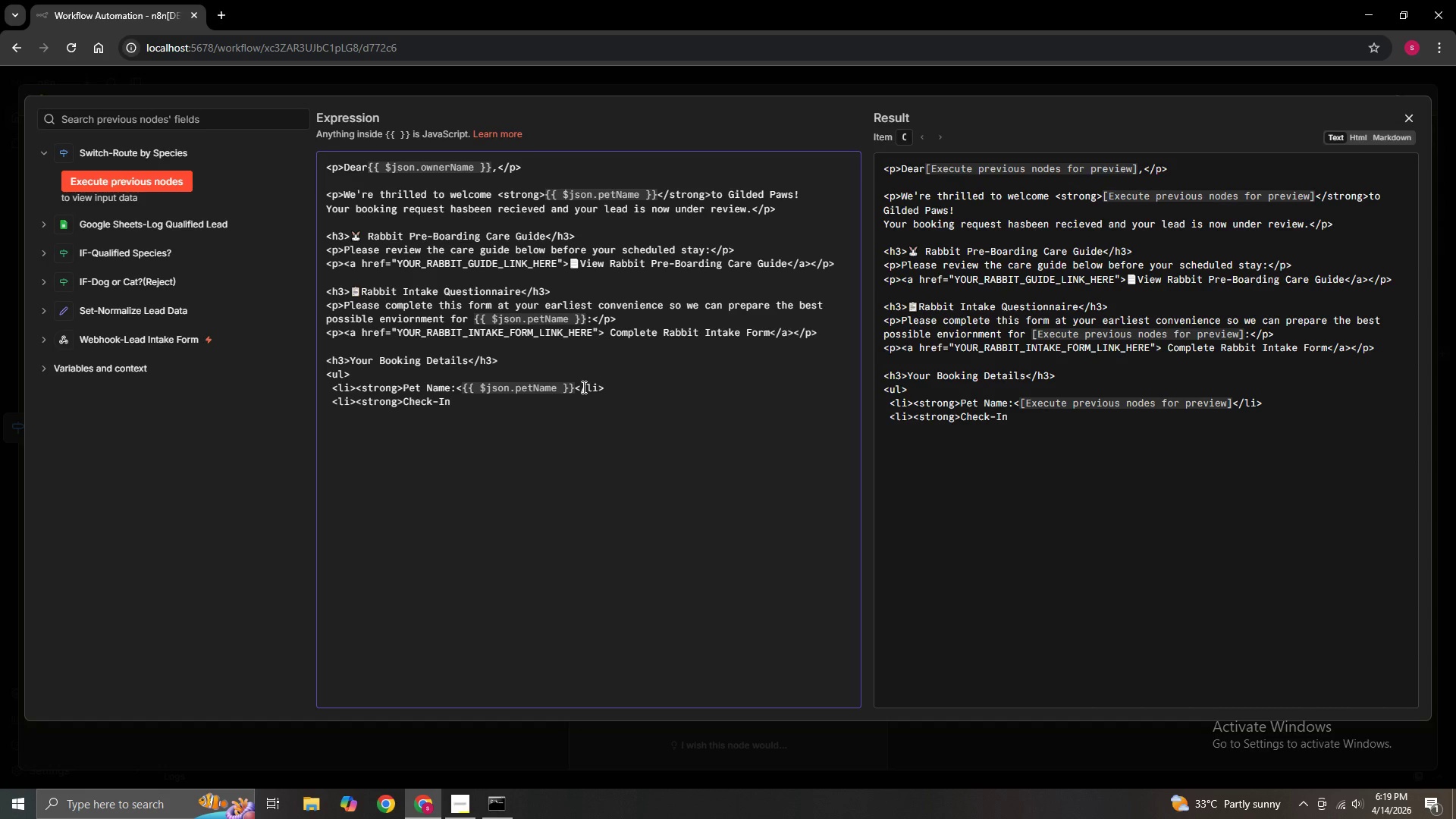 
key(Shift+Semicolon)
 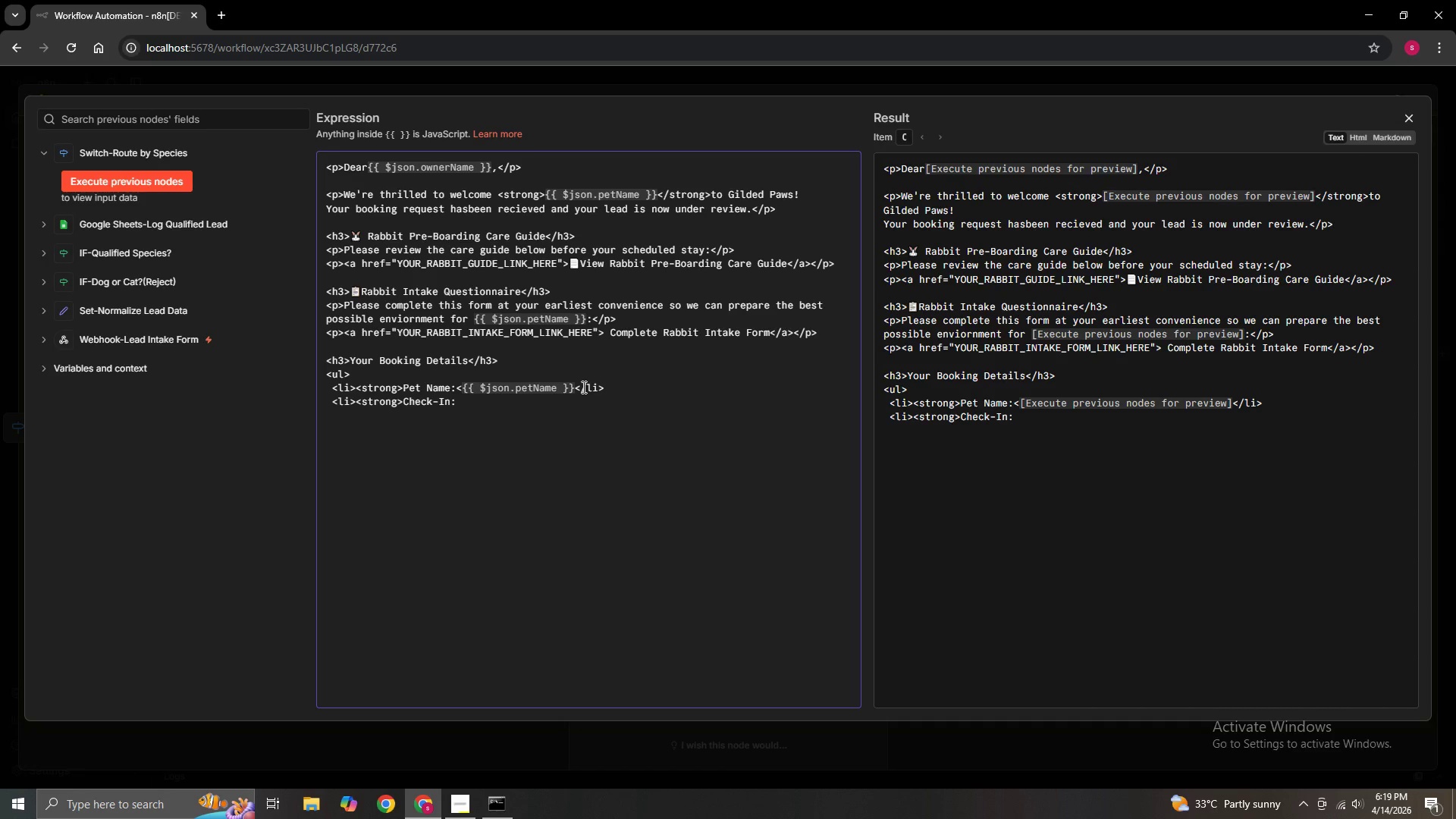 
key(Shift+Comma)
 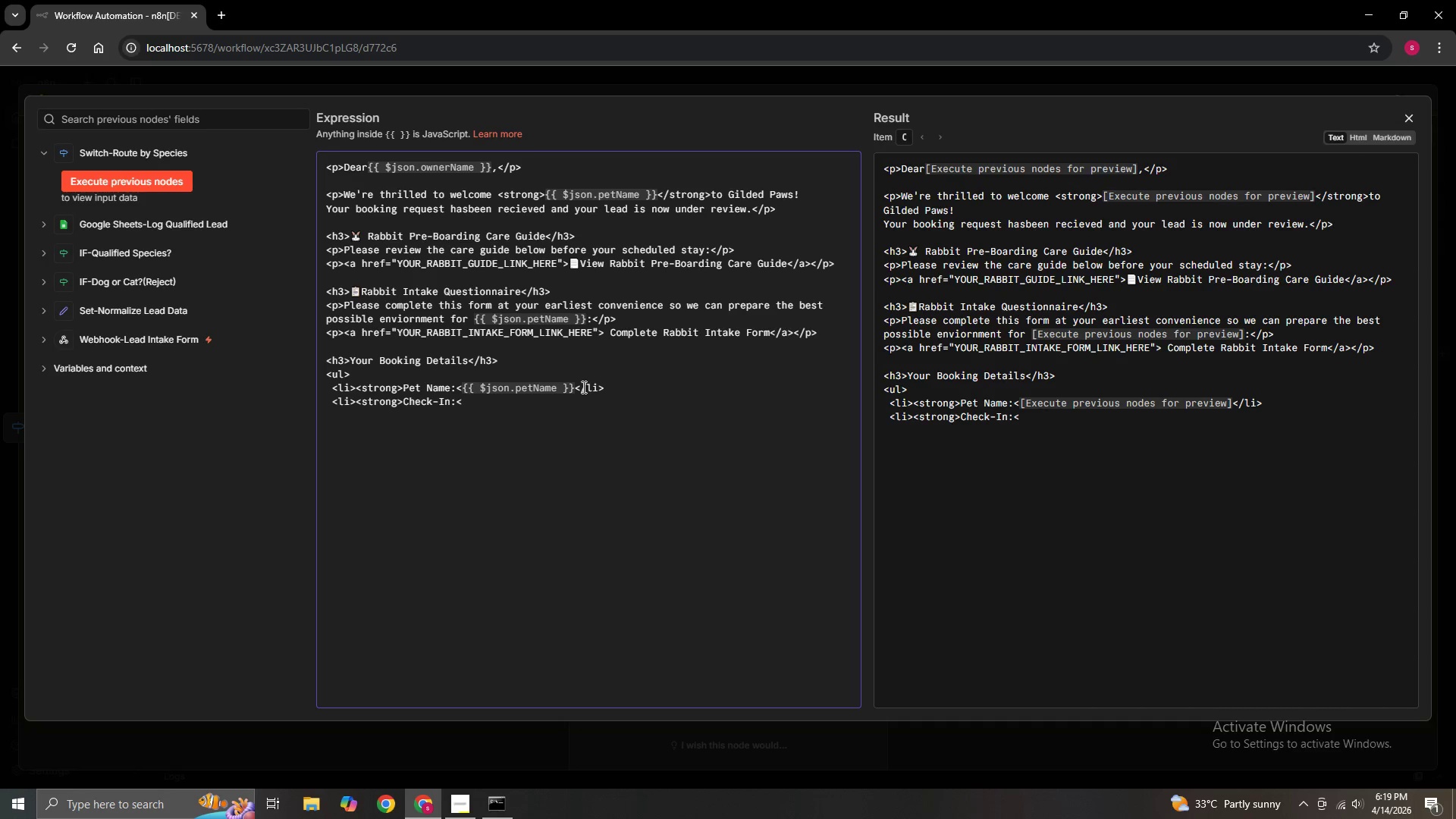 
key(Slash)
 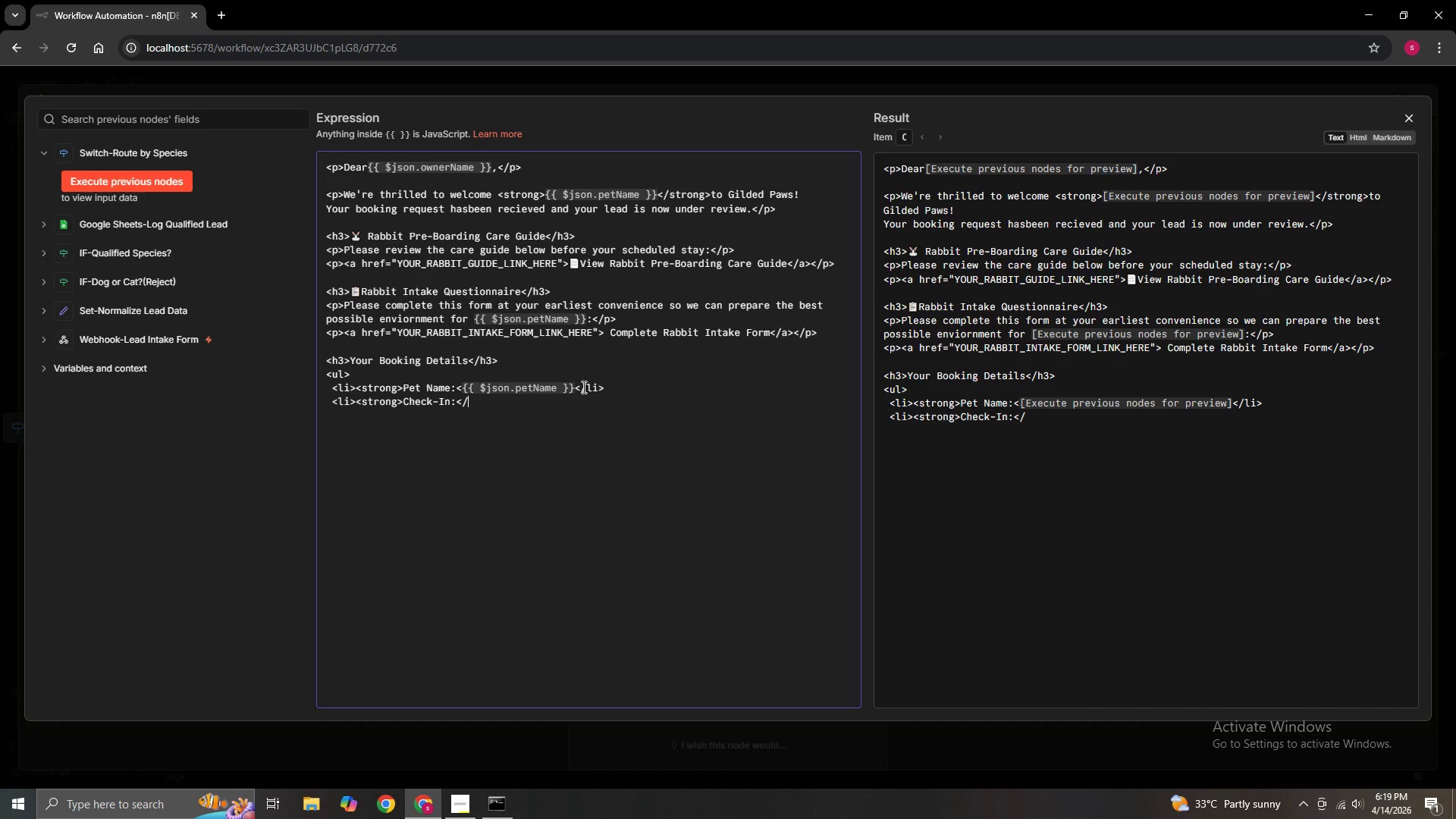 
wait(5.48)
 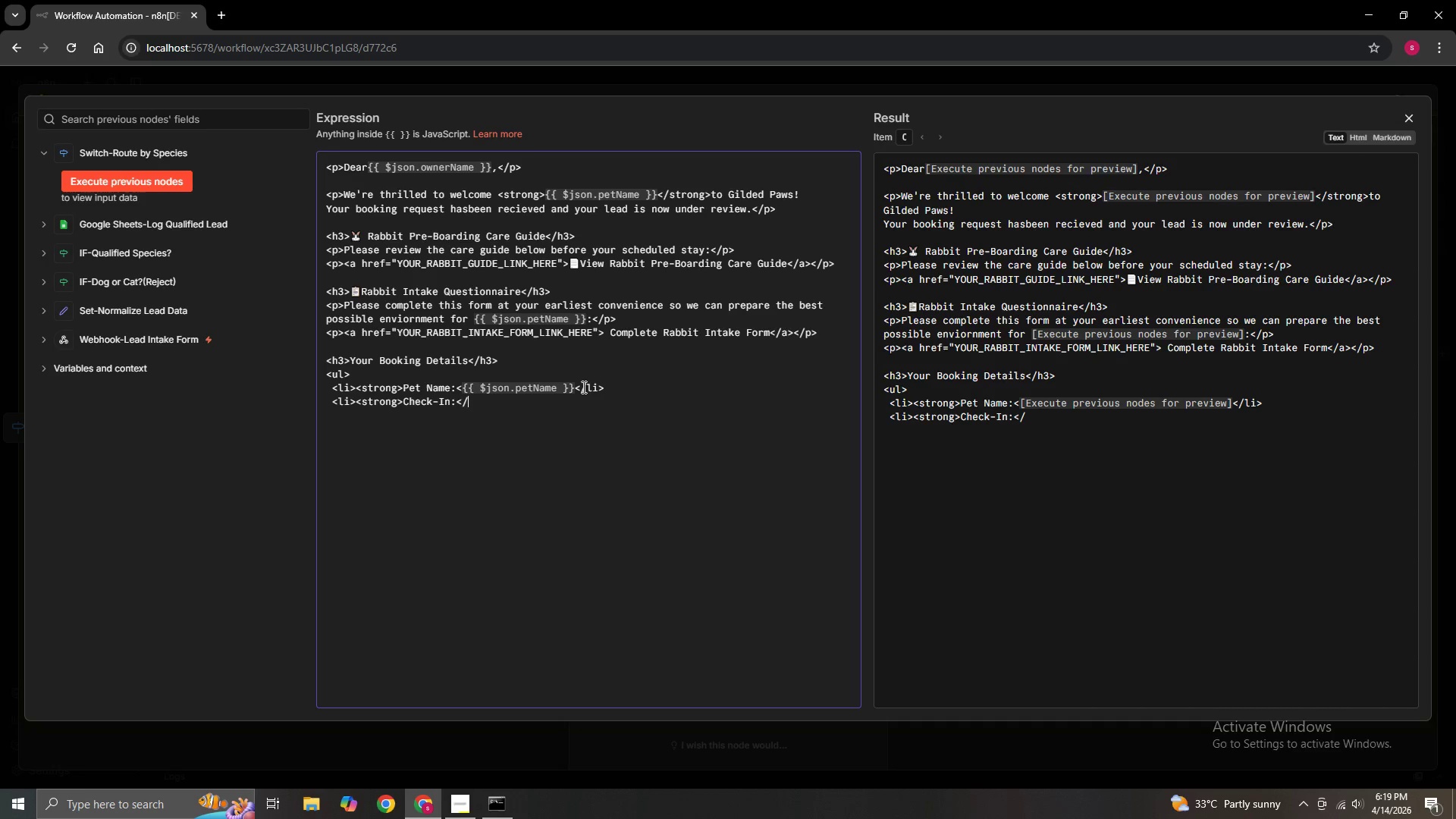 
type(strong)
 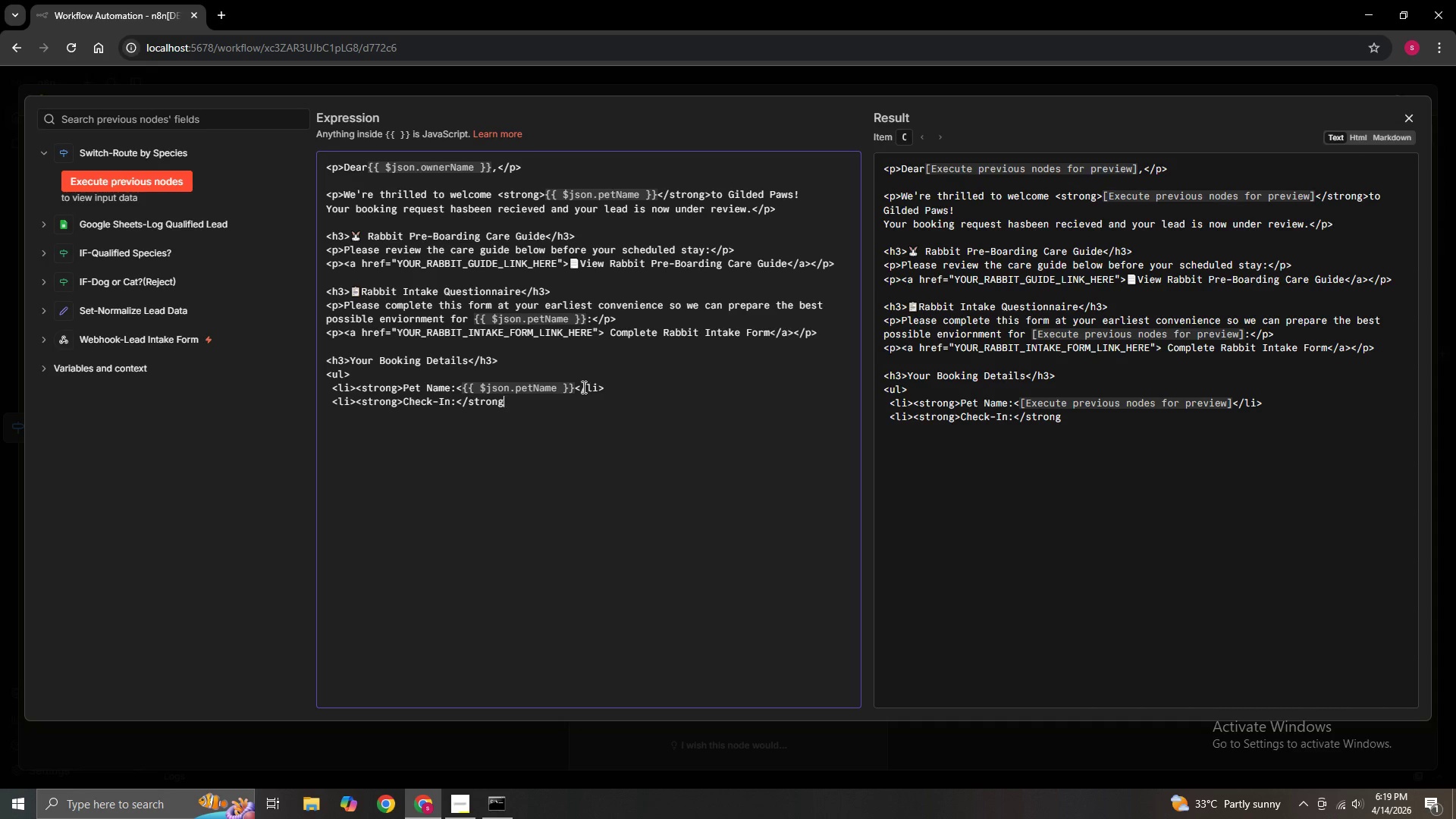 
wait(9.33)
 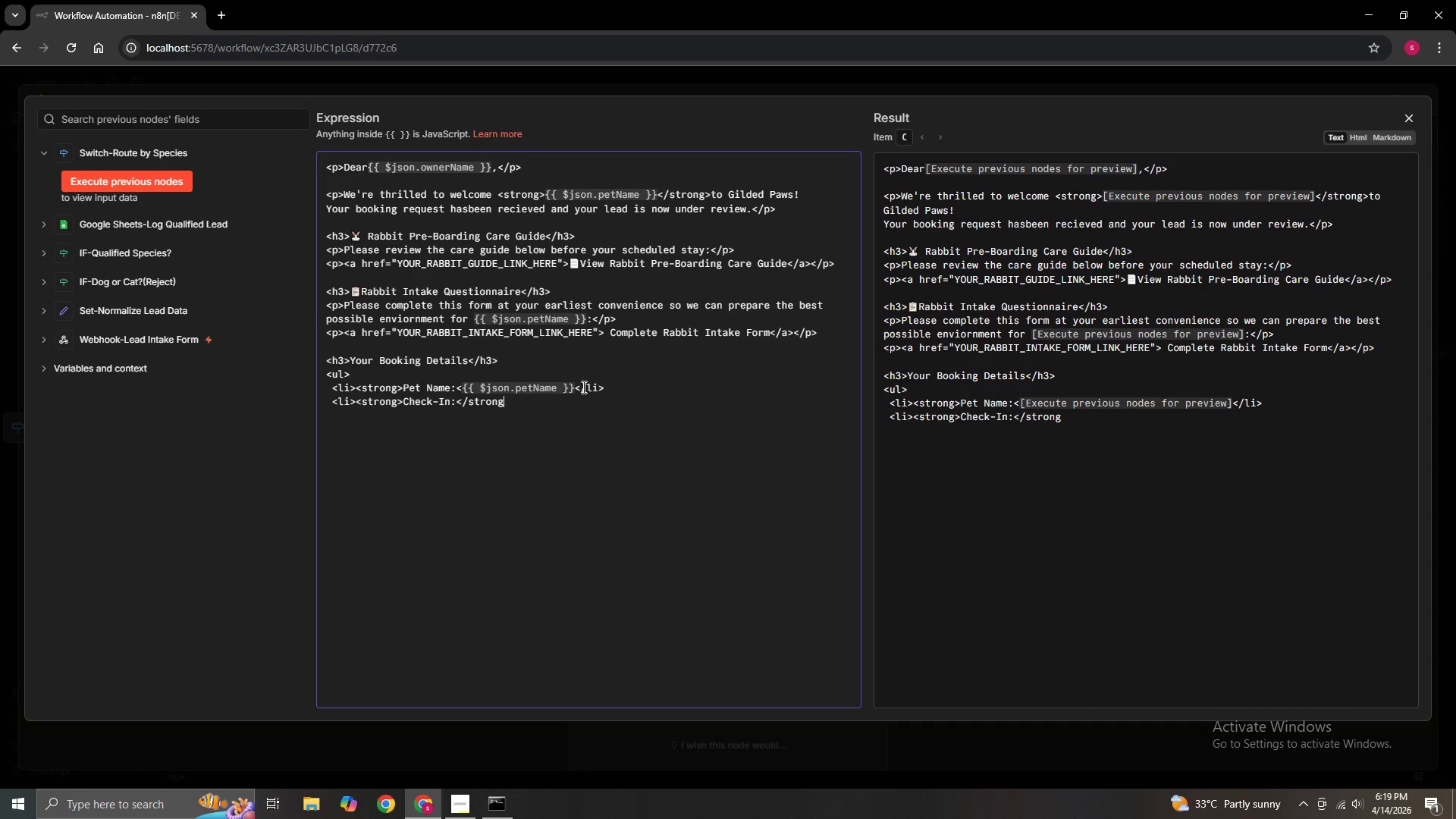 
key(Shift+Period)
 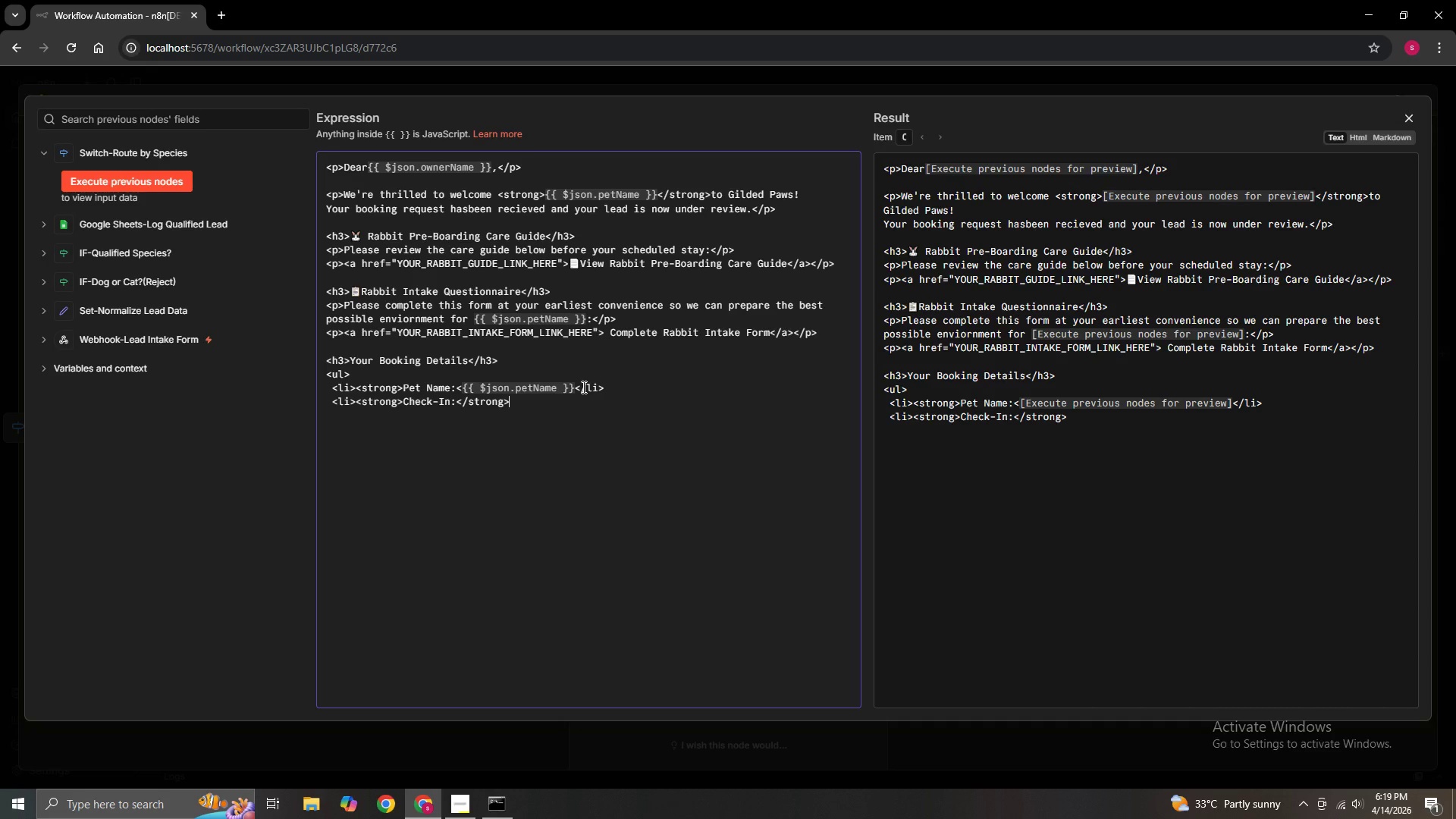 
key(Shift+BracketLeft)
 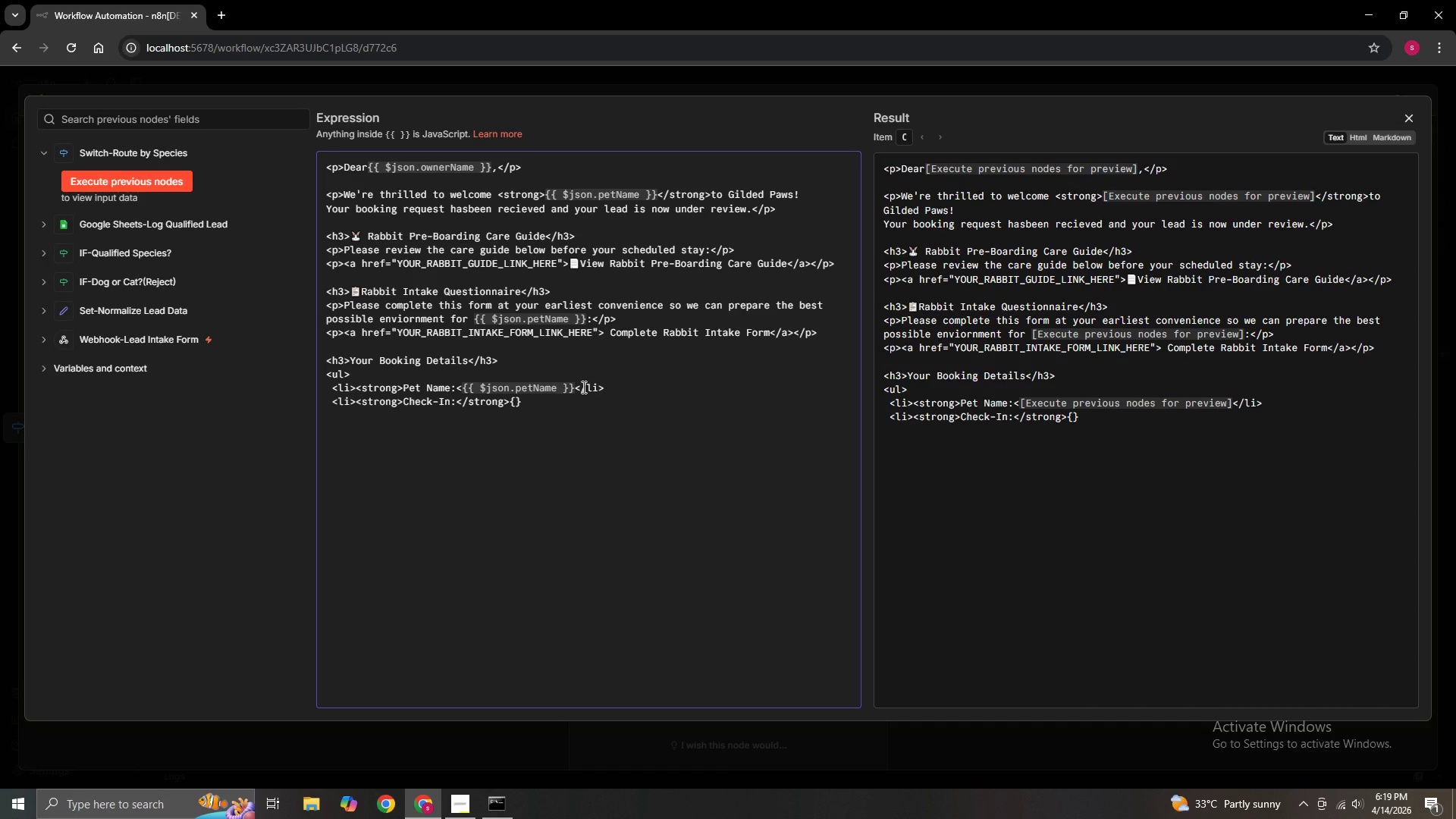 
key(Shift+BracketLeft)
 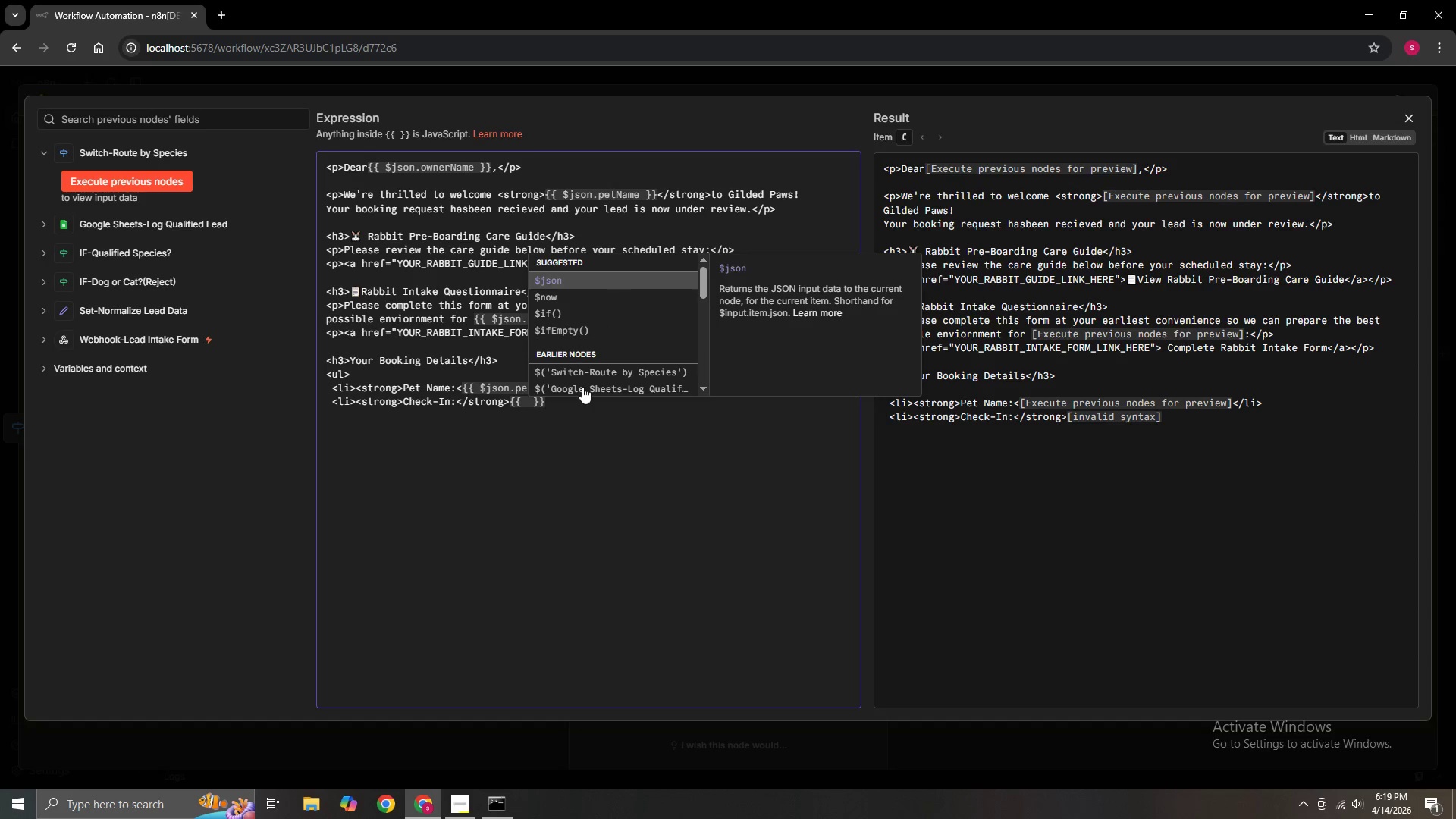 
type($json)
 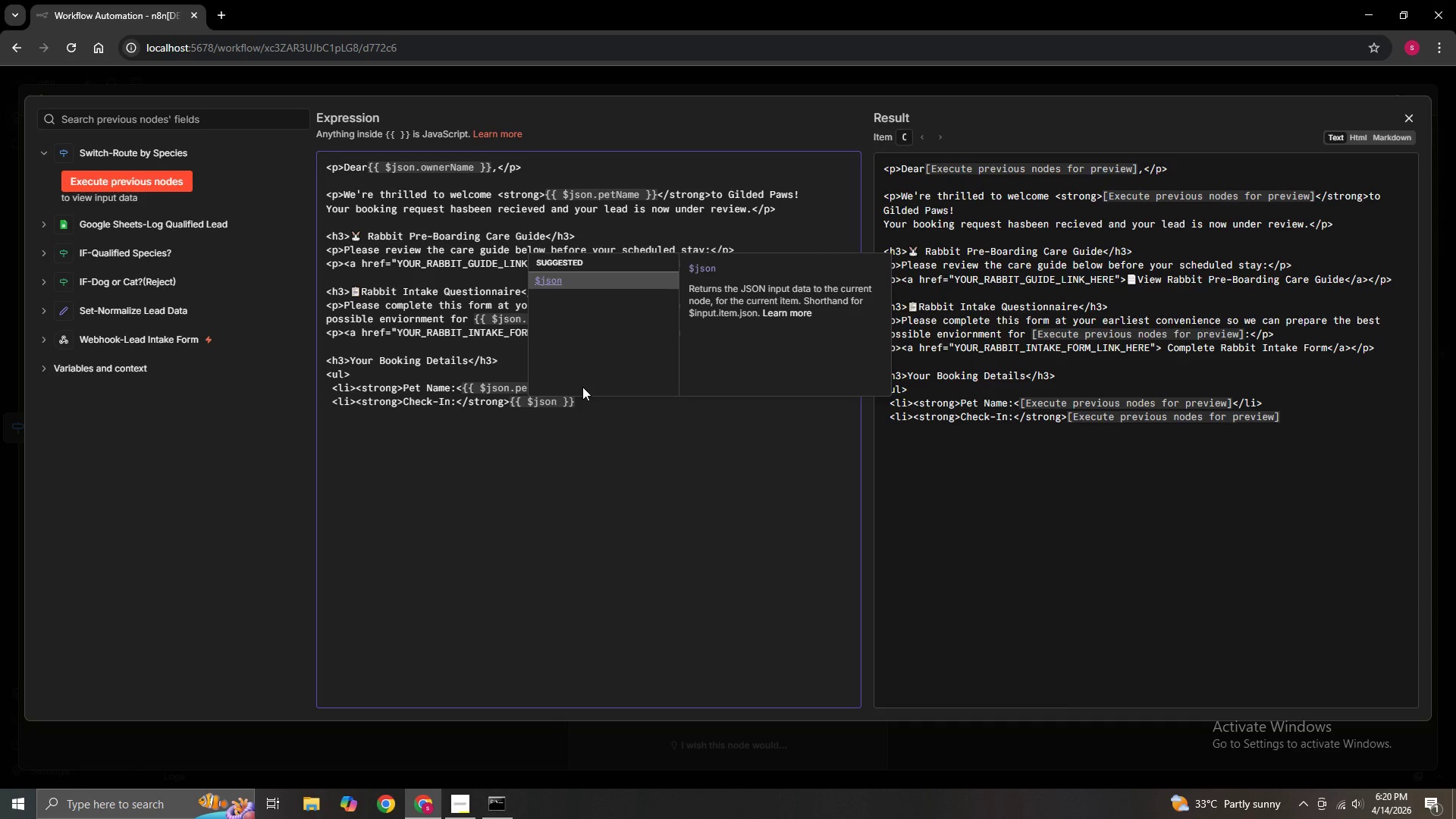 
type(.checkIndATE)
 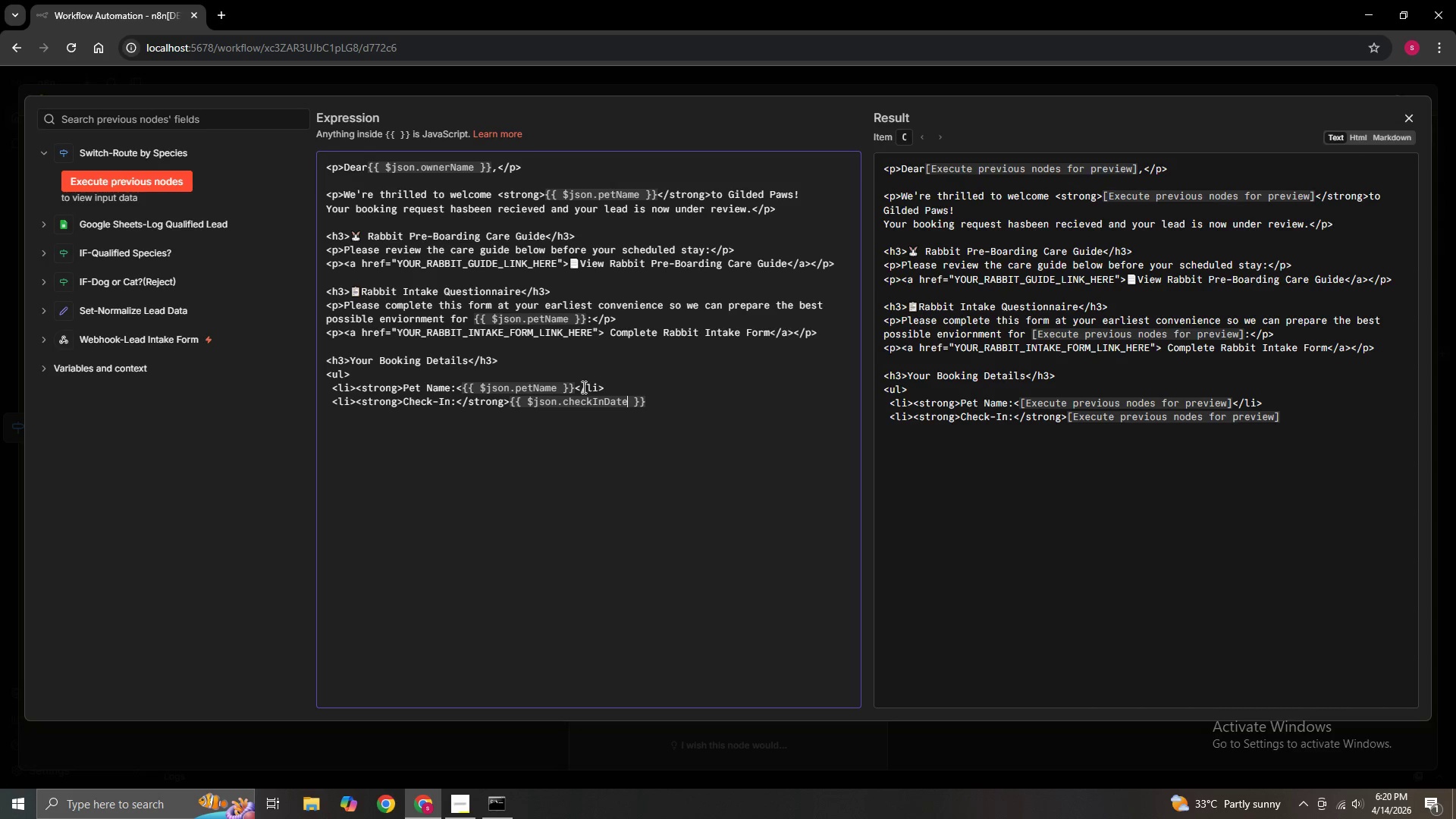 
hold_key(key=CapsLock, duration=0.31)
 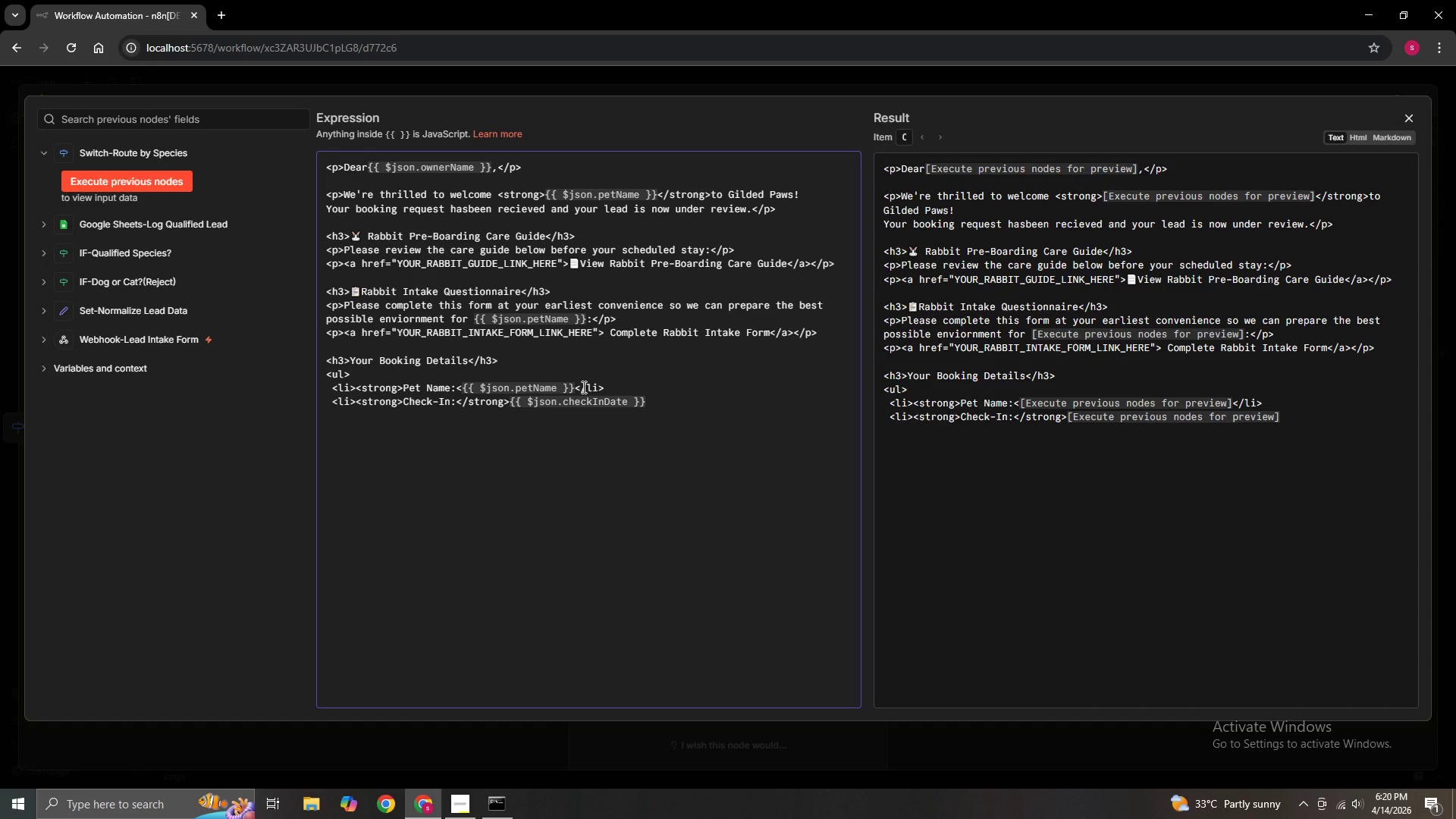 
wait(6.09)
 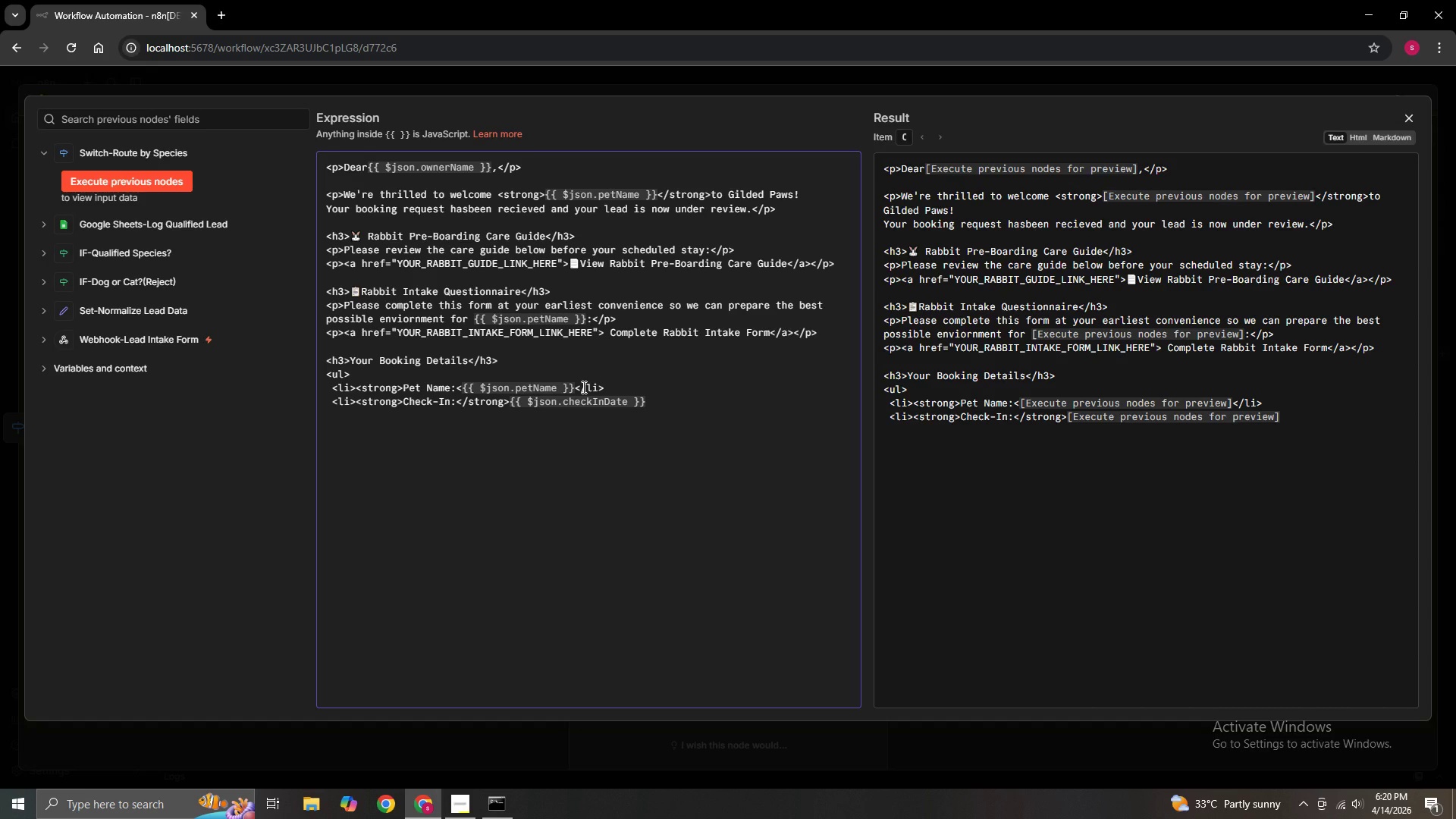 
left_click([652, 405])
 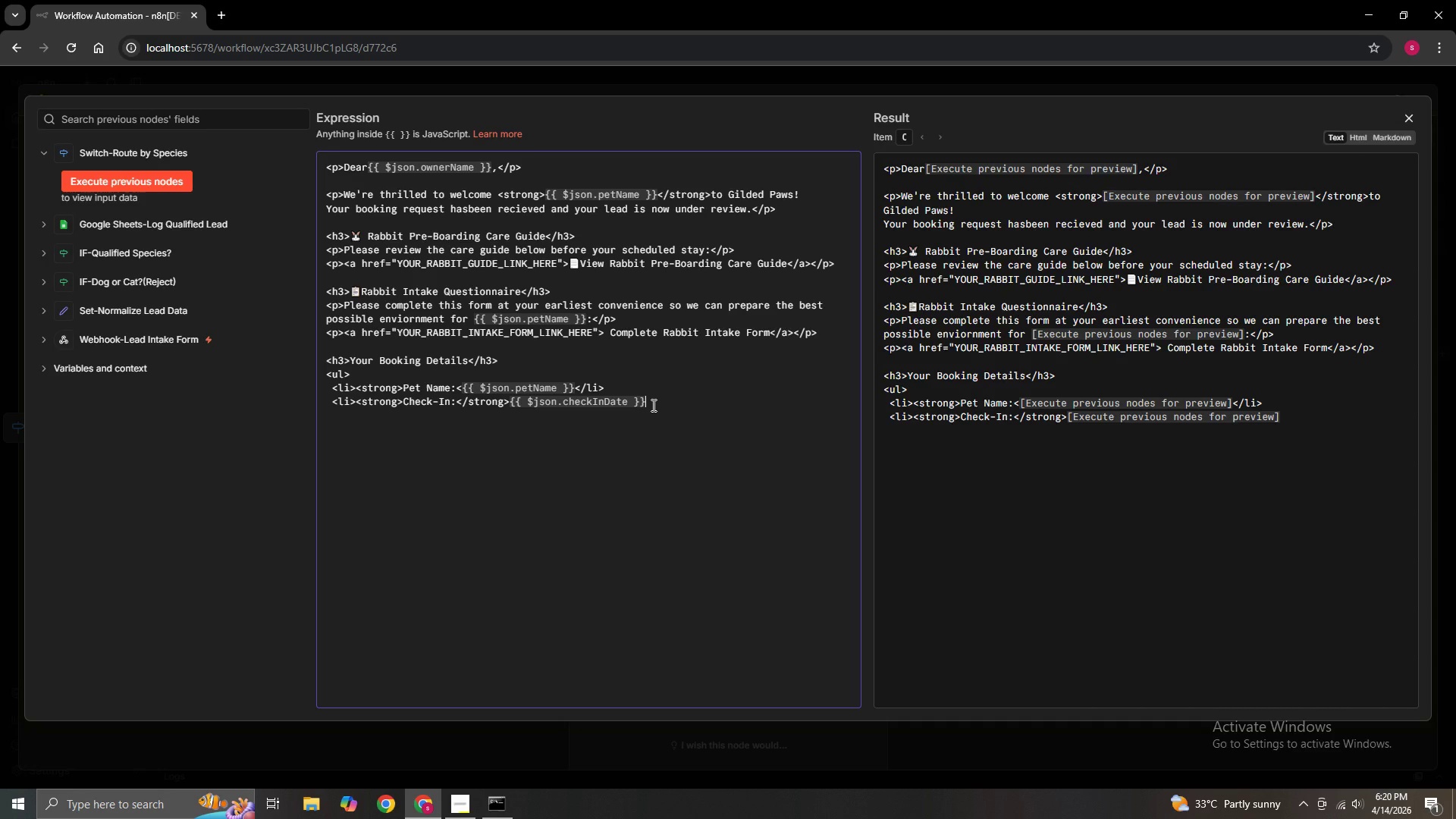 
key(Shift+Comma)
 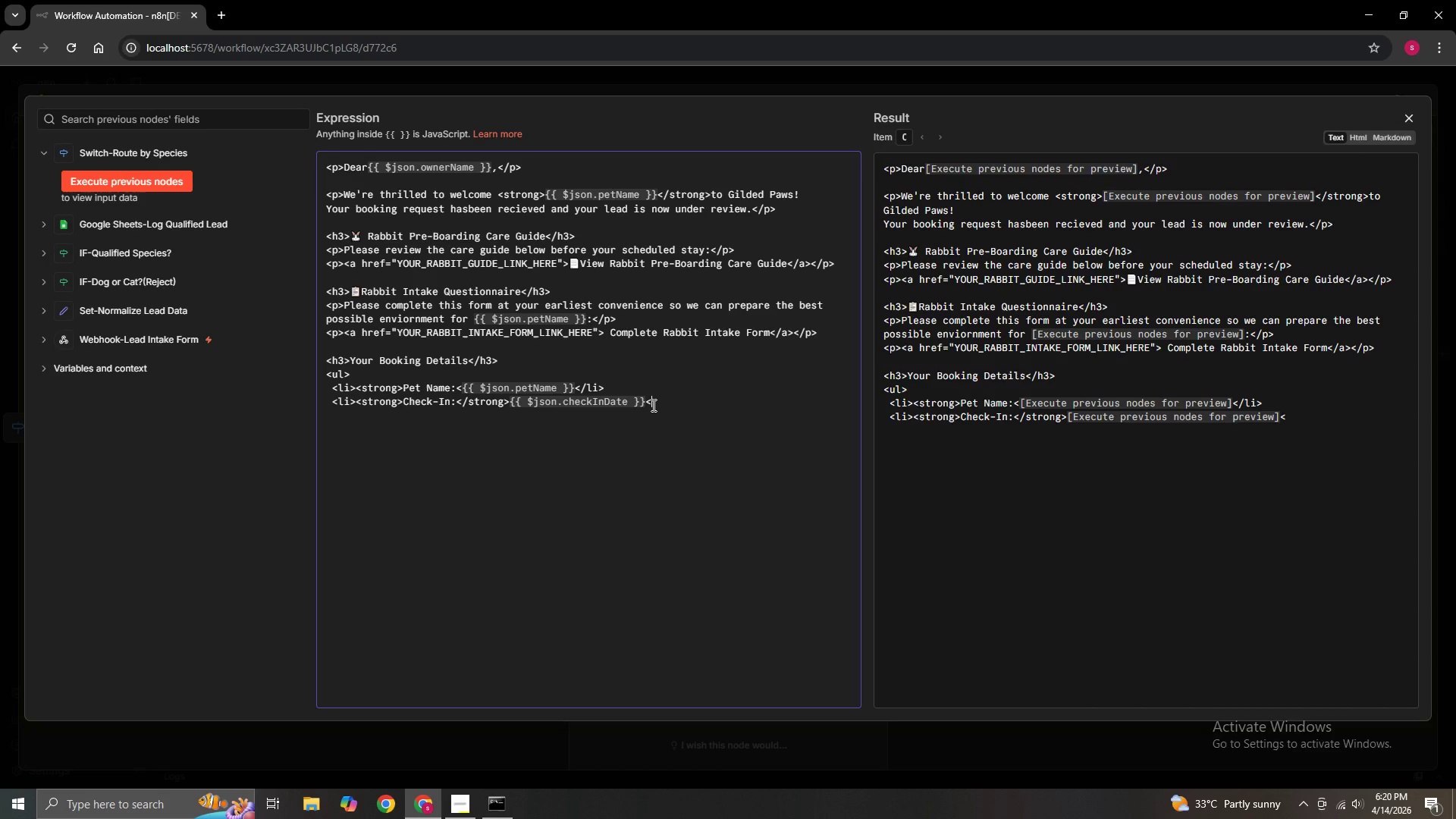 
type(/li>)
 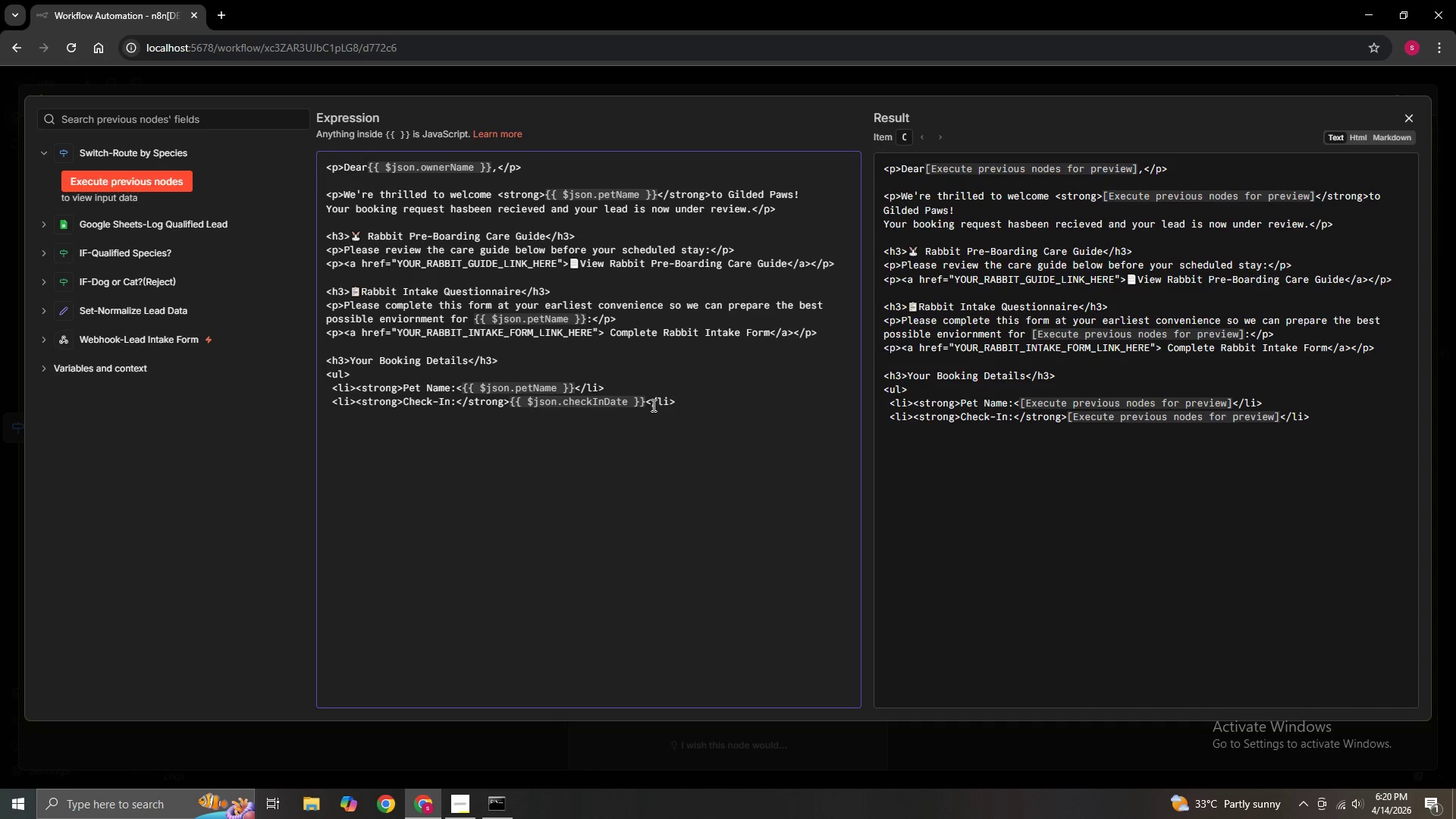 
key(Enter)
 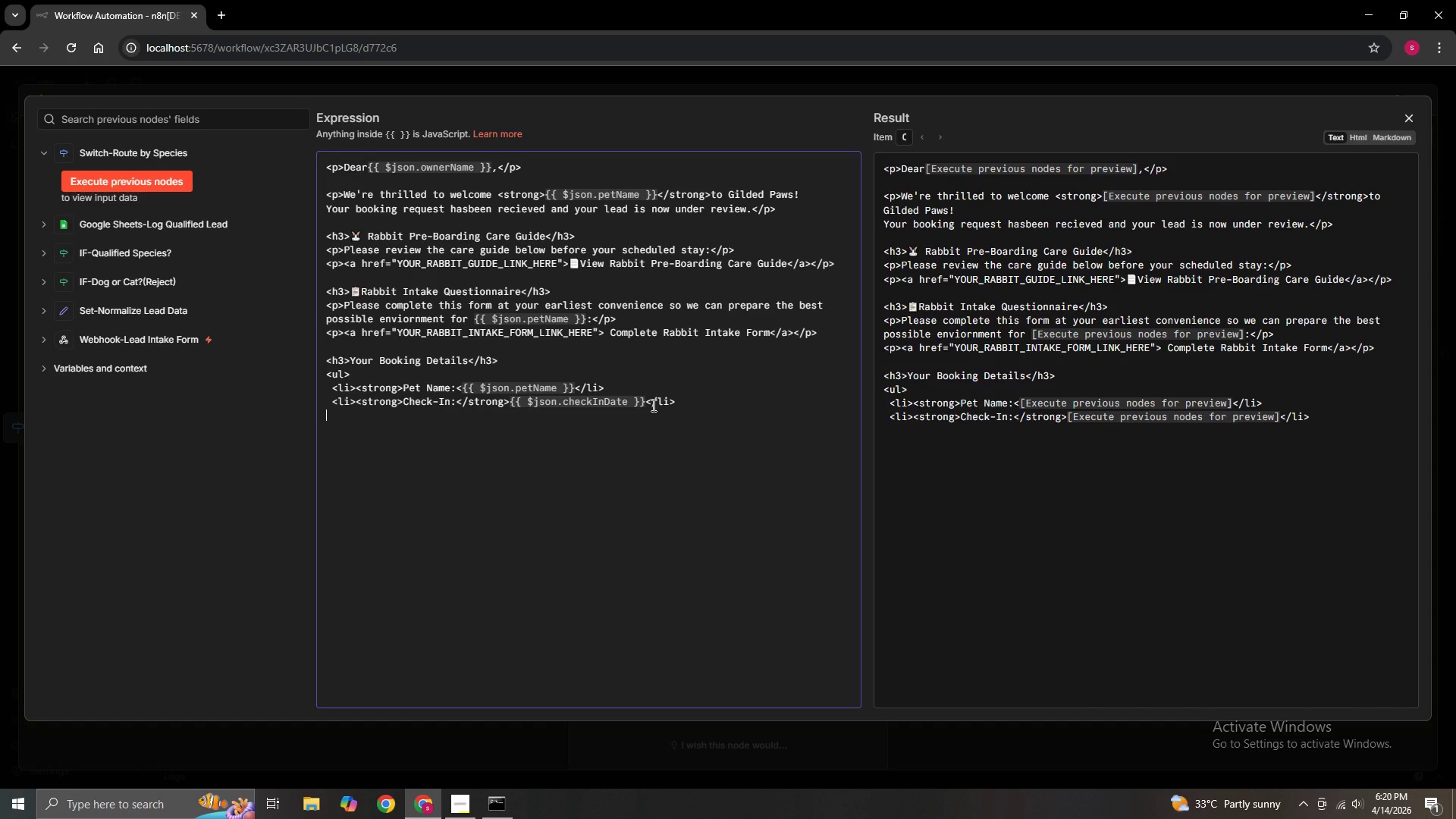 
key(Space)
 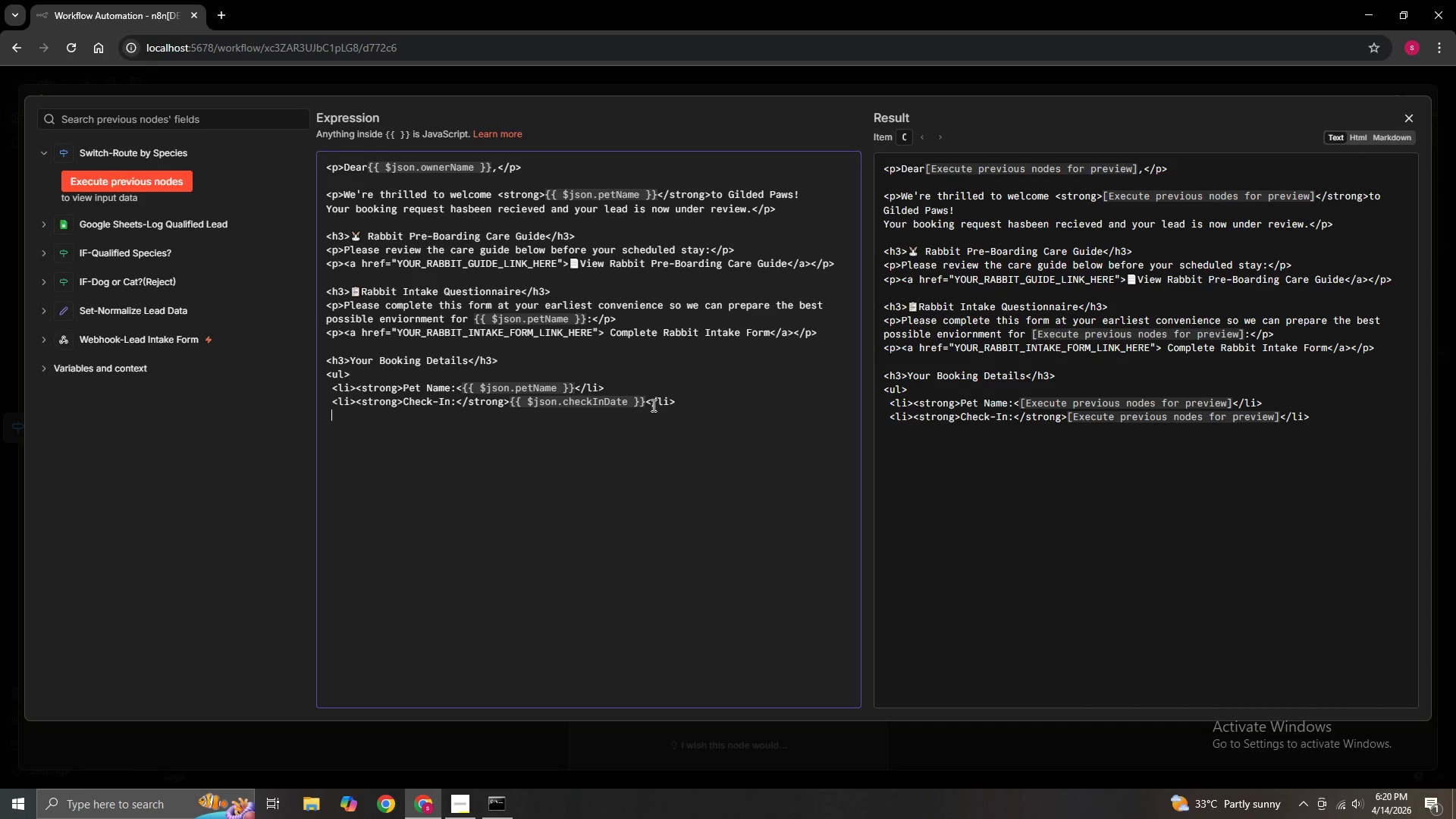 
key(Shift+Comma)
 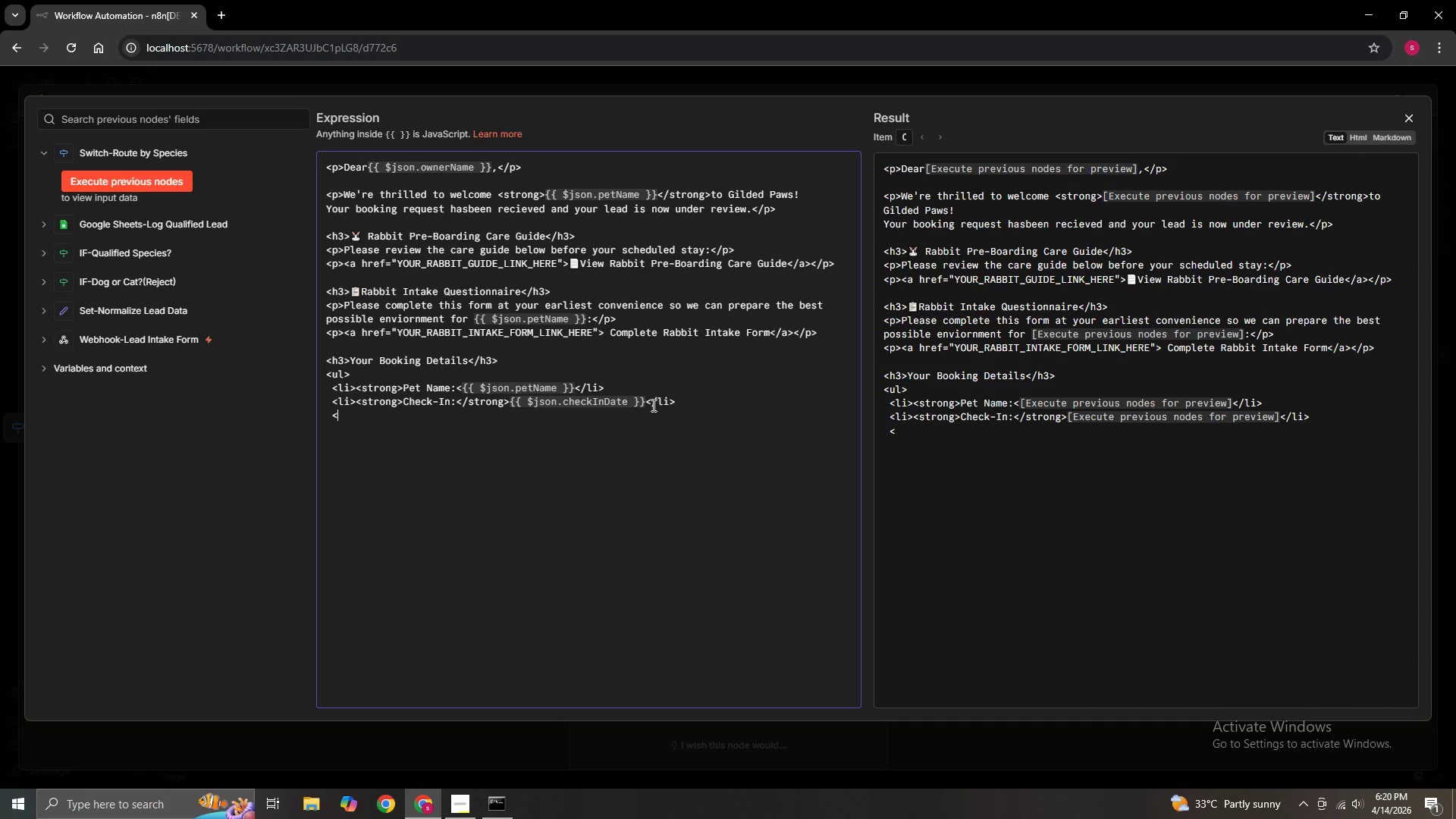 
type(li><strong)
 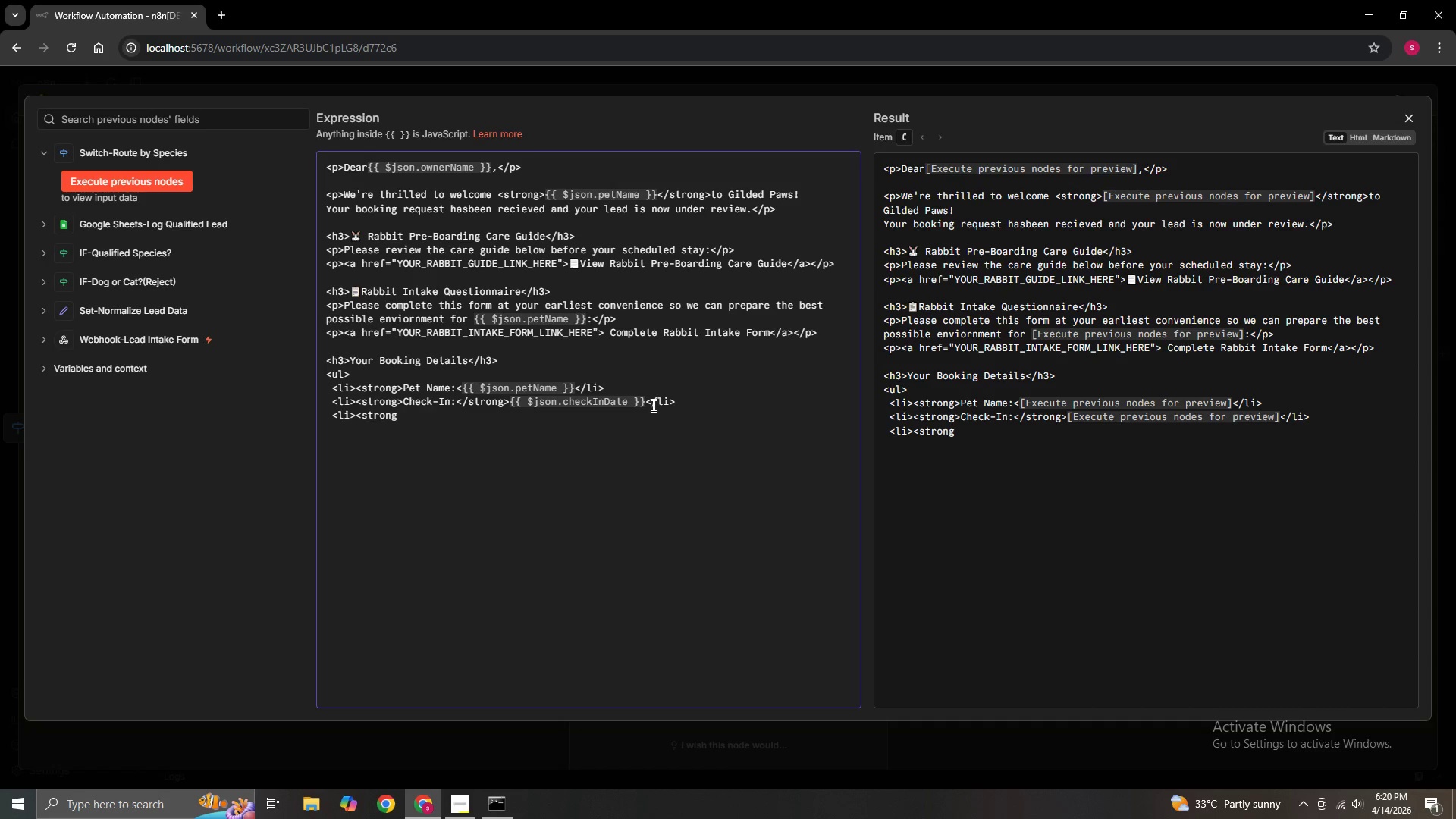 
key(Shift+Period)
 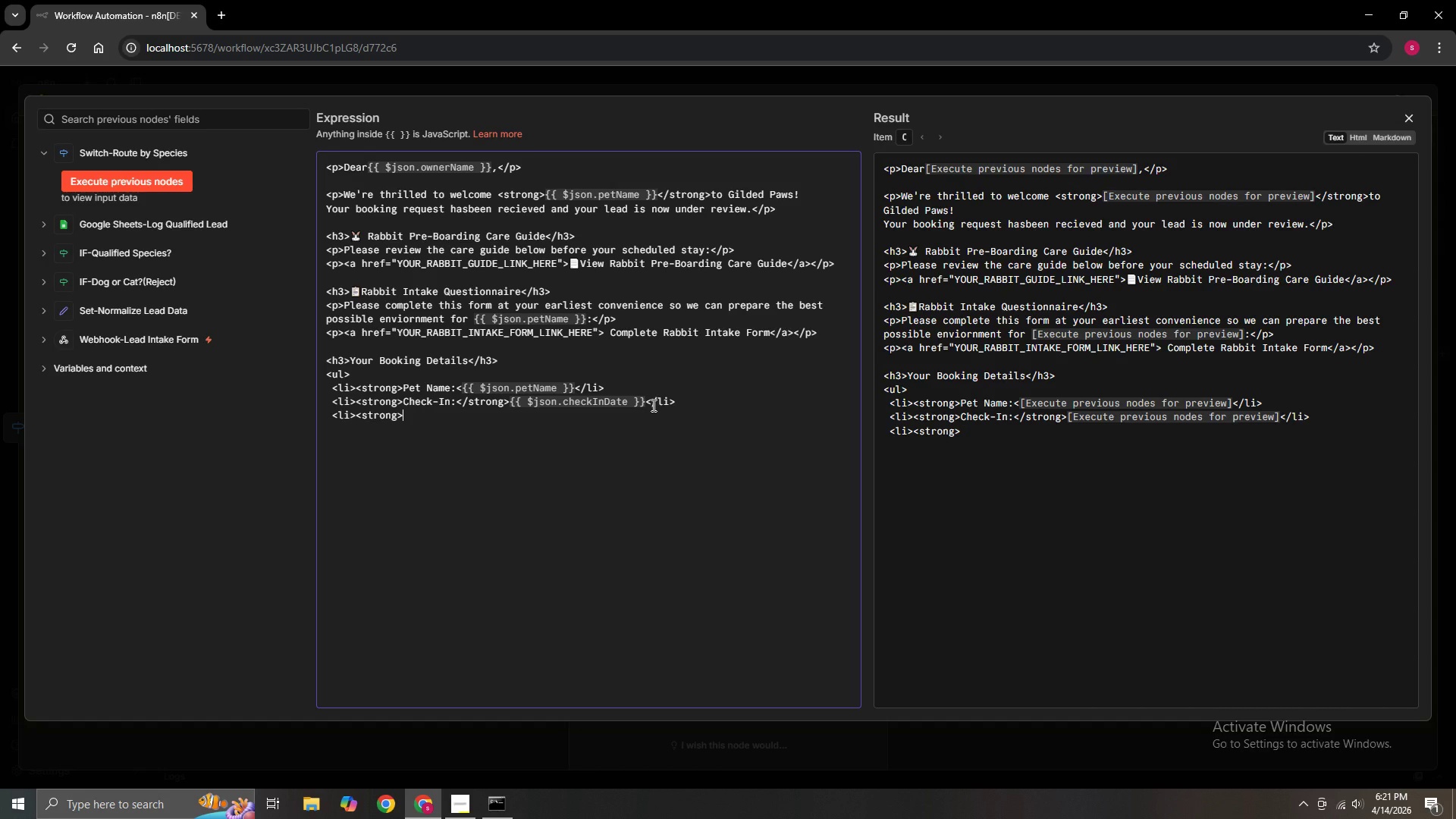 
type(Check-oUT)
 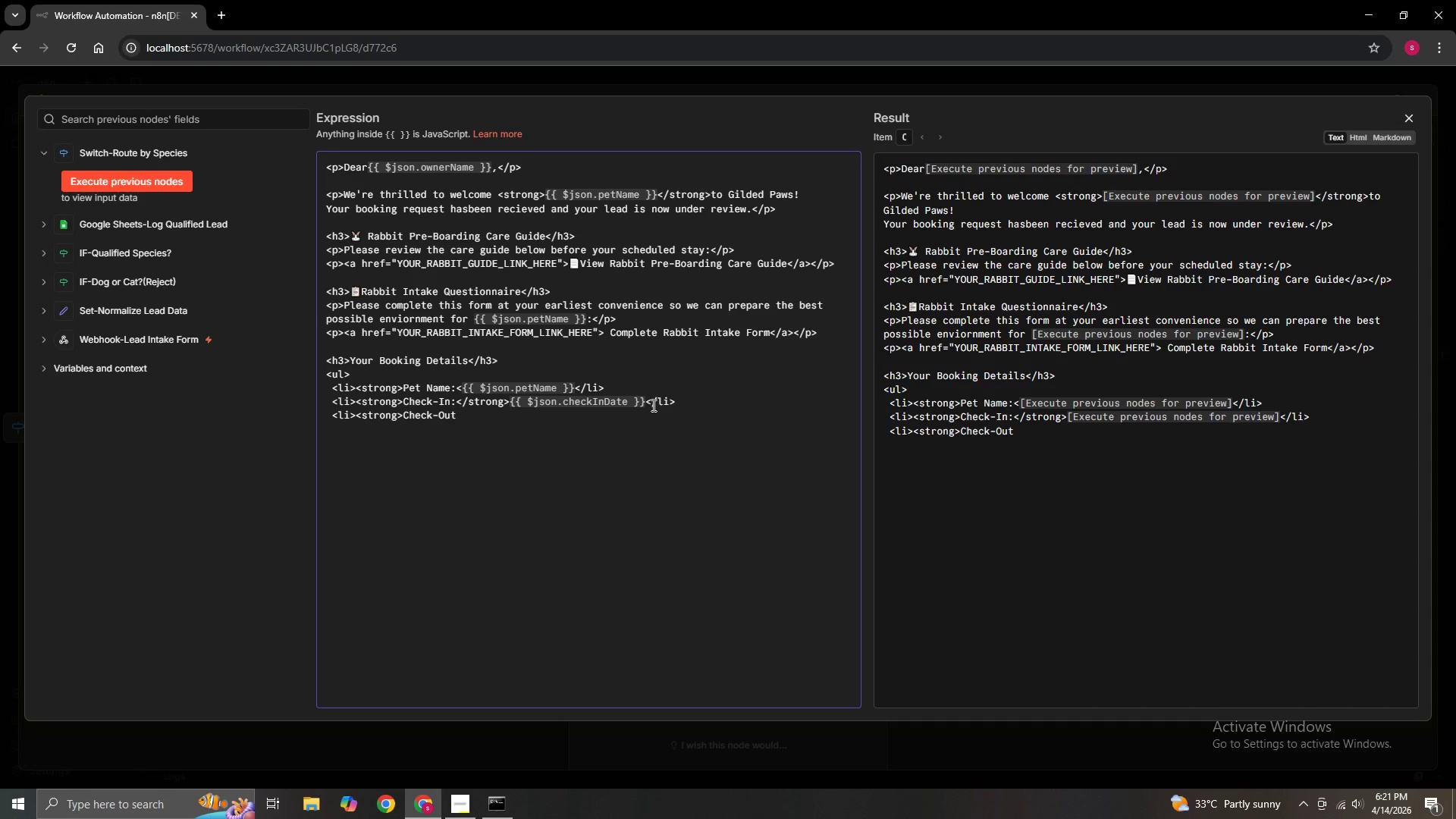 
hold_key(key=CapsLock, duration=0.31)
 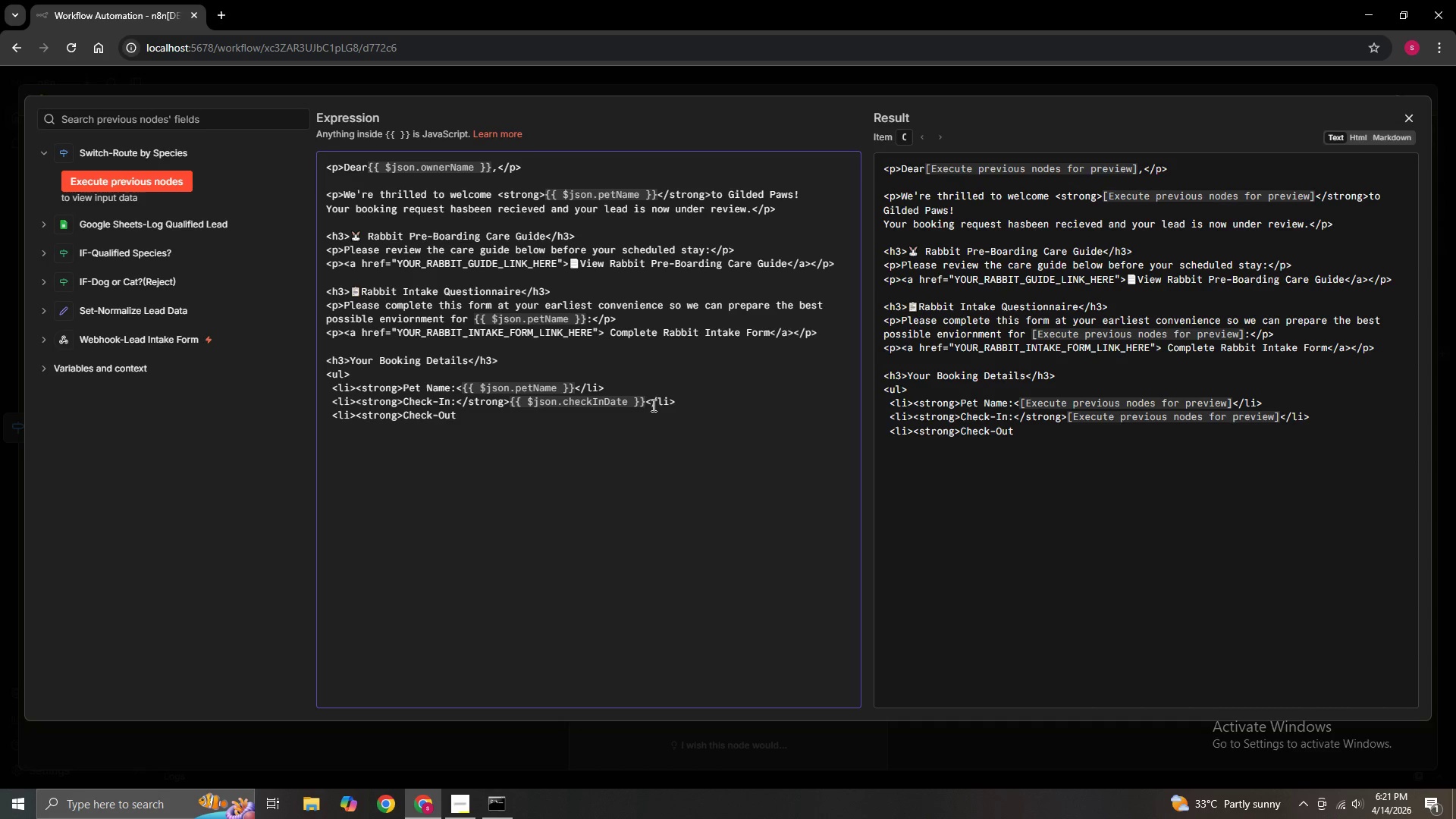 
key(Shift+Semicolon)
 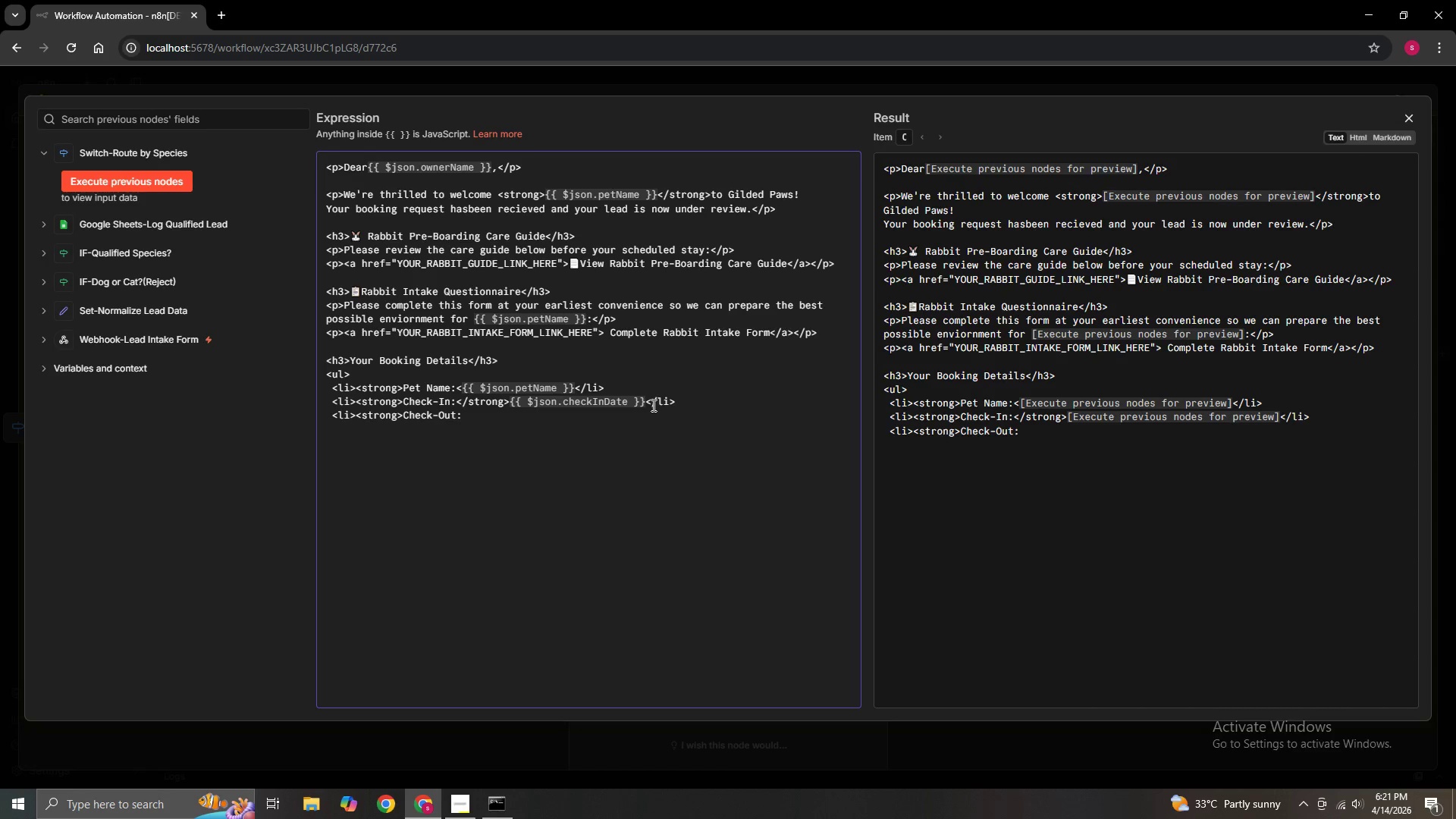 
wait(5.11)
 